 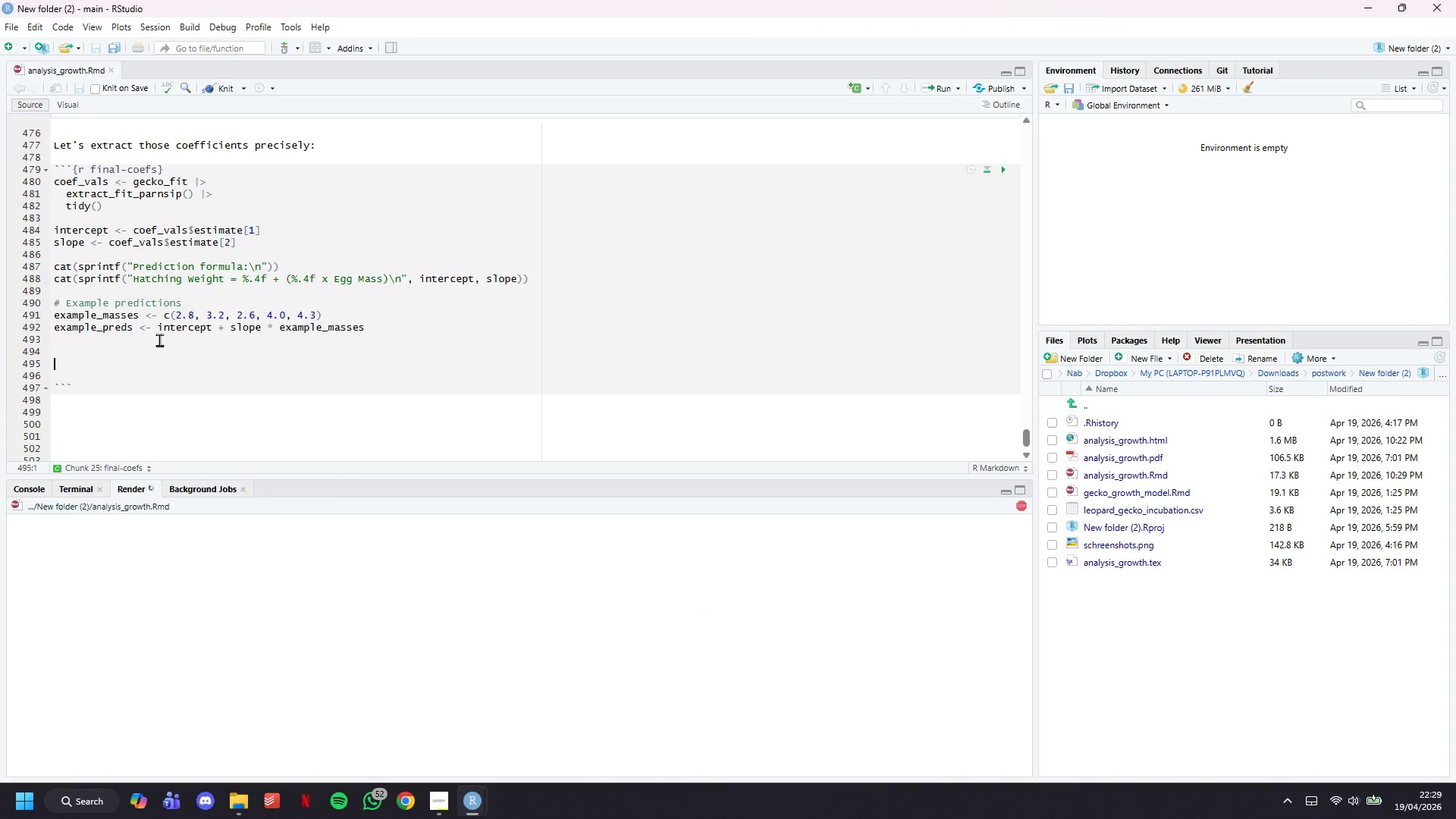 
key(ArrowDown)
 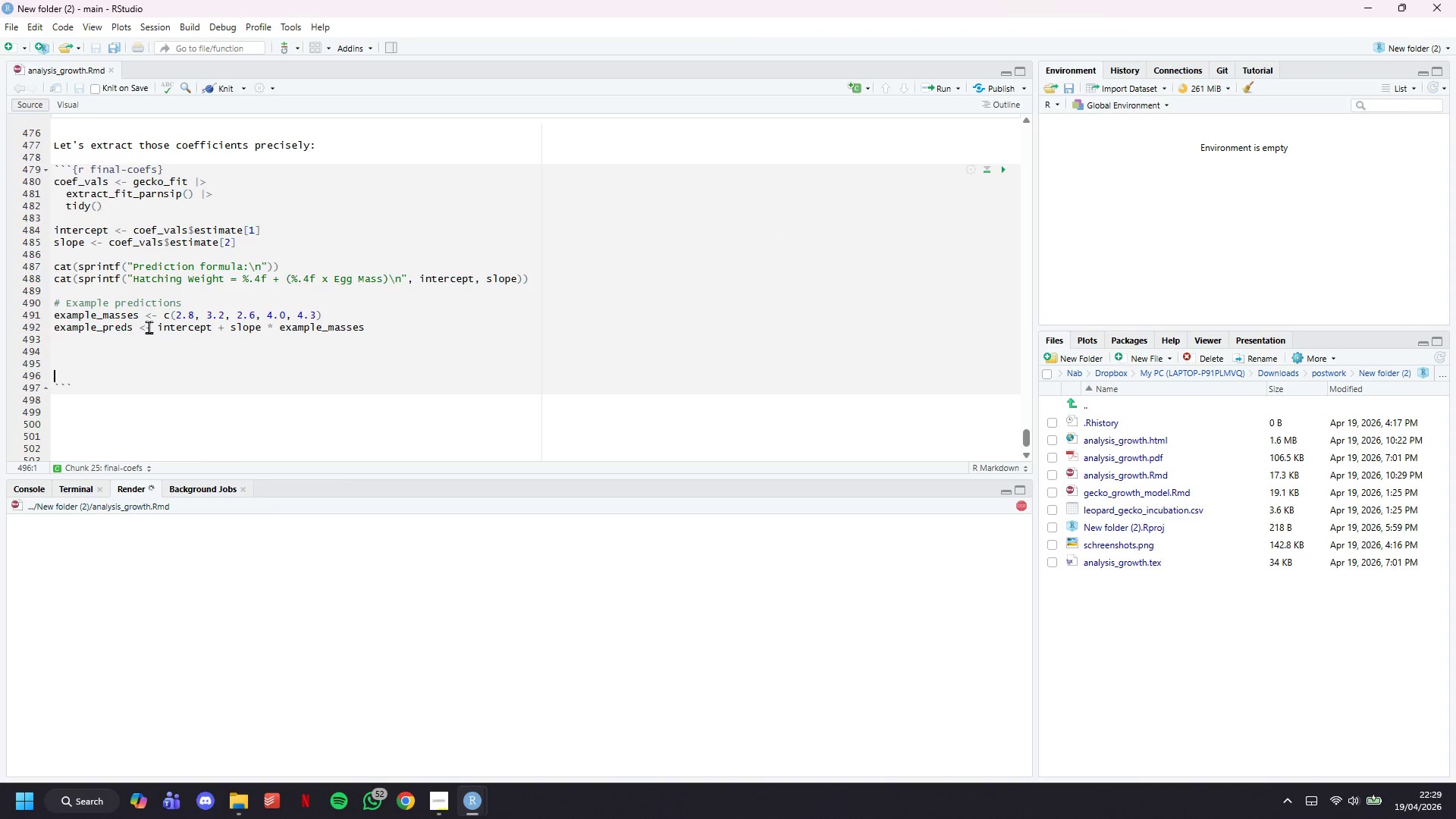 
key(ArrowUp)
 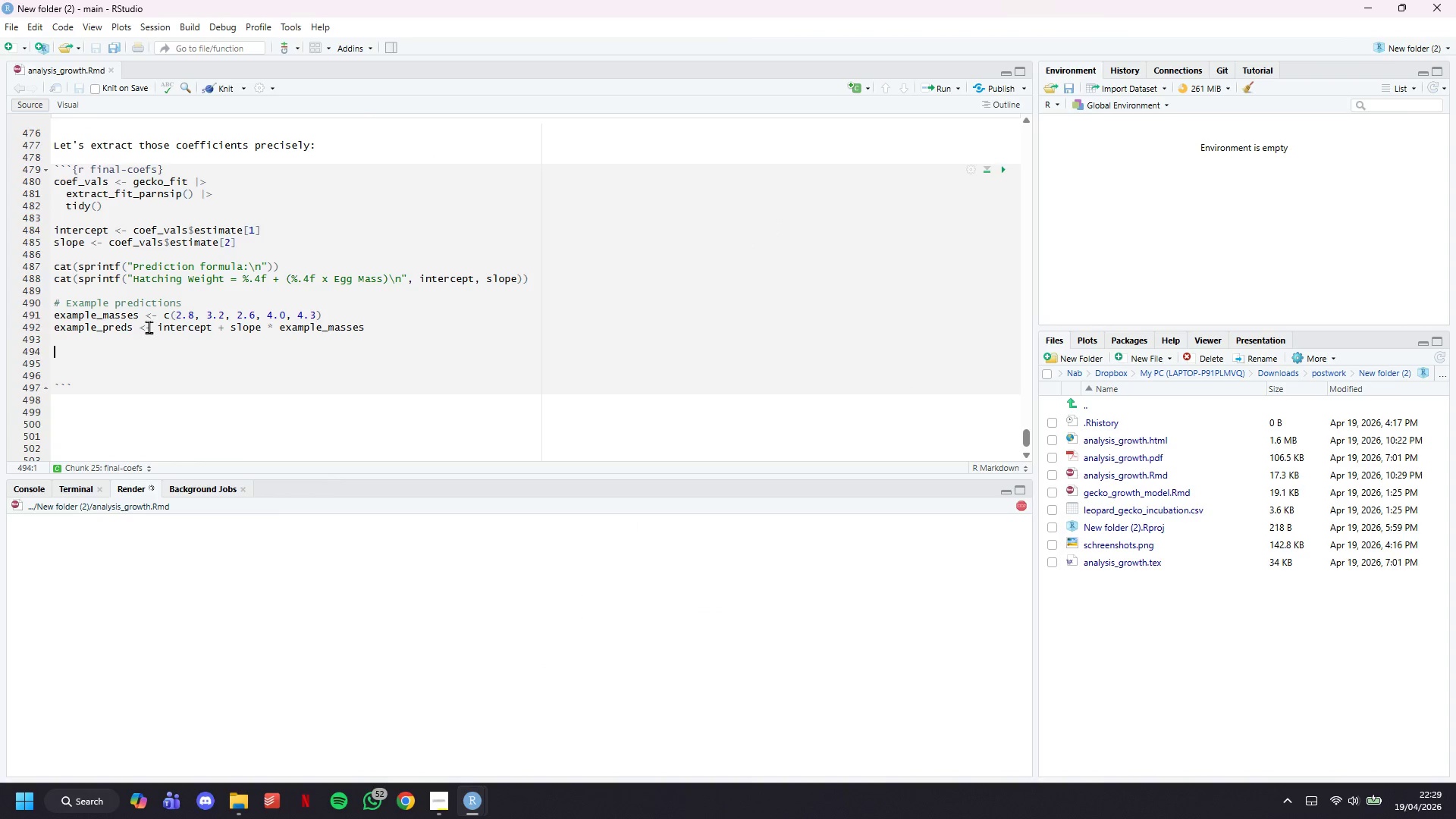 
key(ArrowUp)
 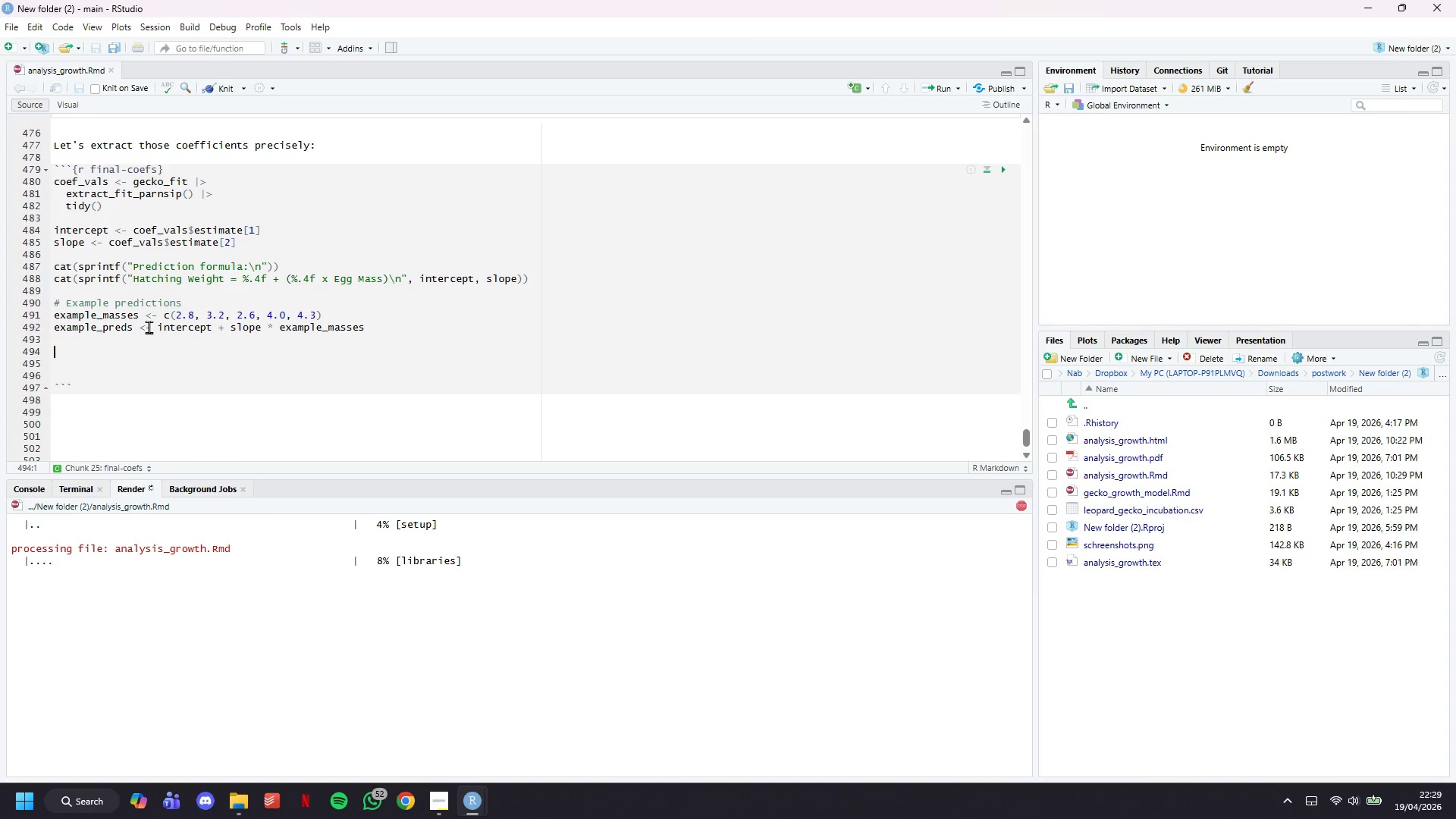 
scroll: coordinate [155, 323], scroll_direction: down, amount: 2.0
 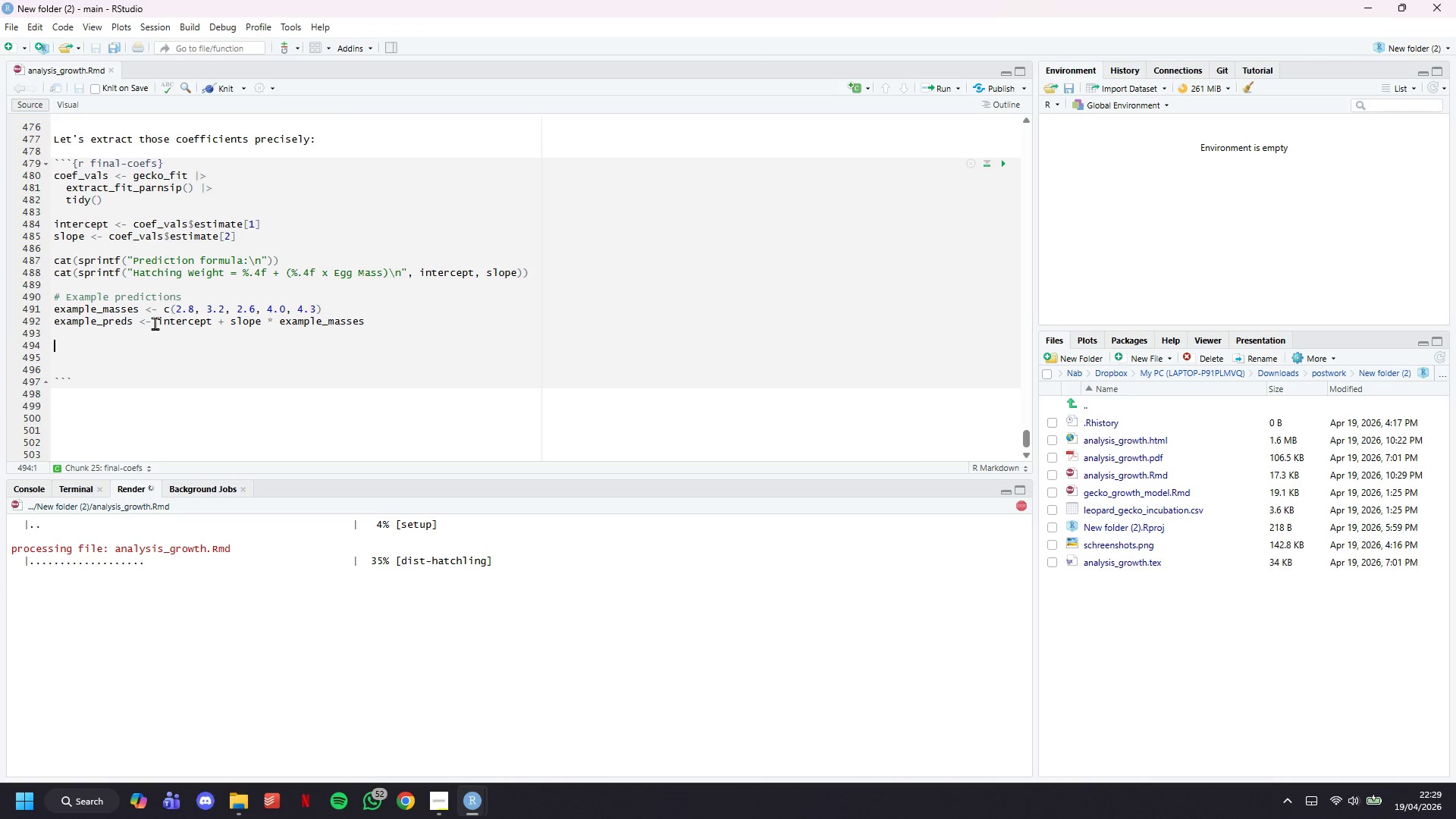 
wait(8.45)
 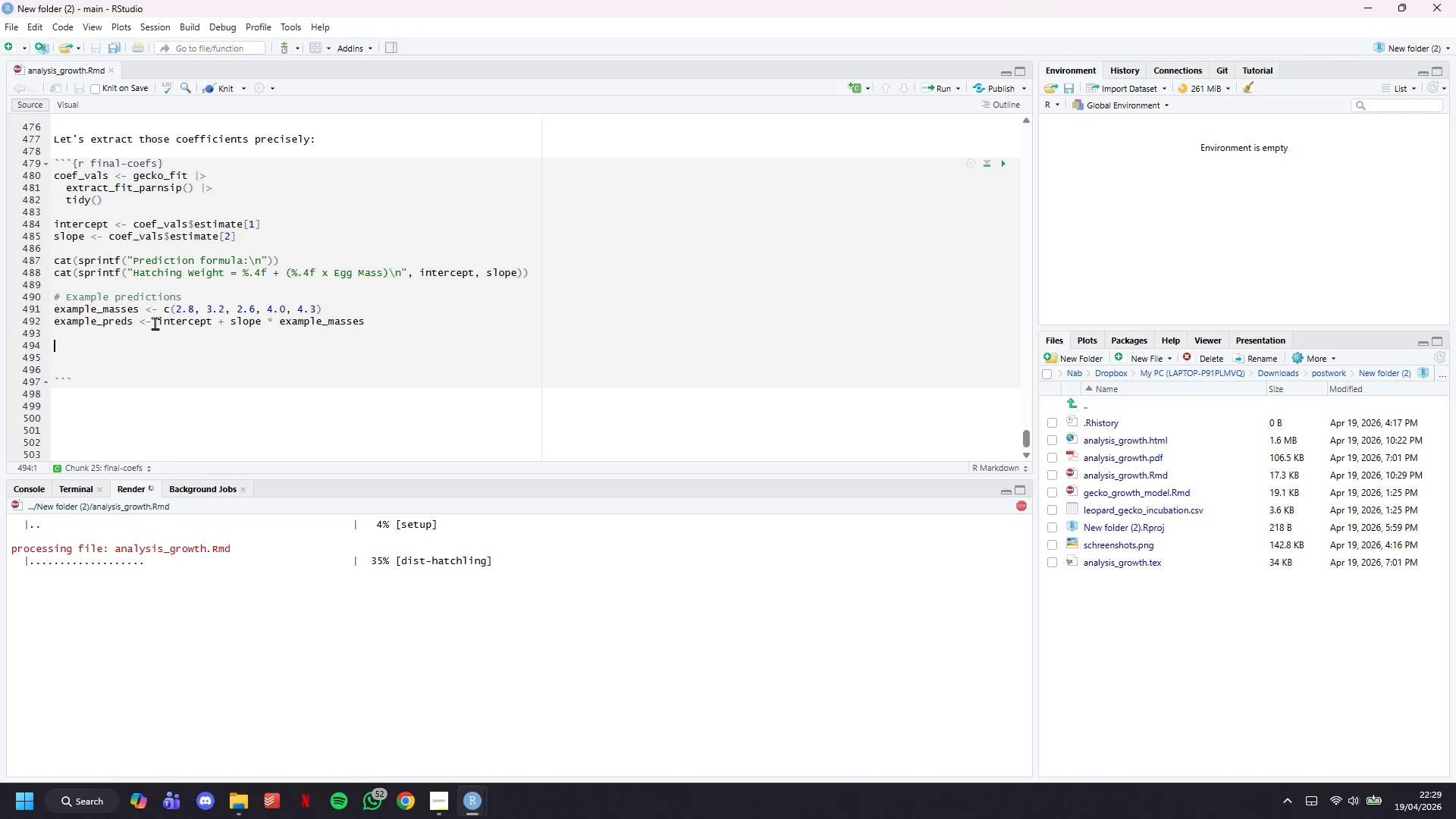 
scroll: coordinate [155, 323], scroll_direction: down, amount: 5.0
 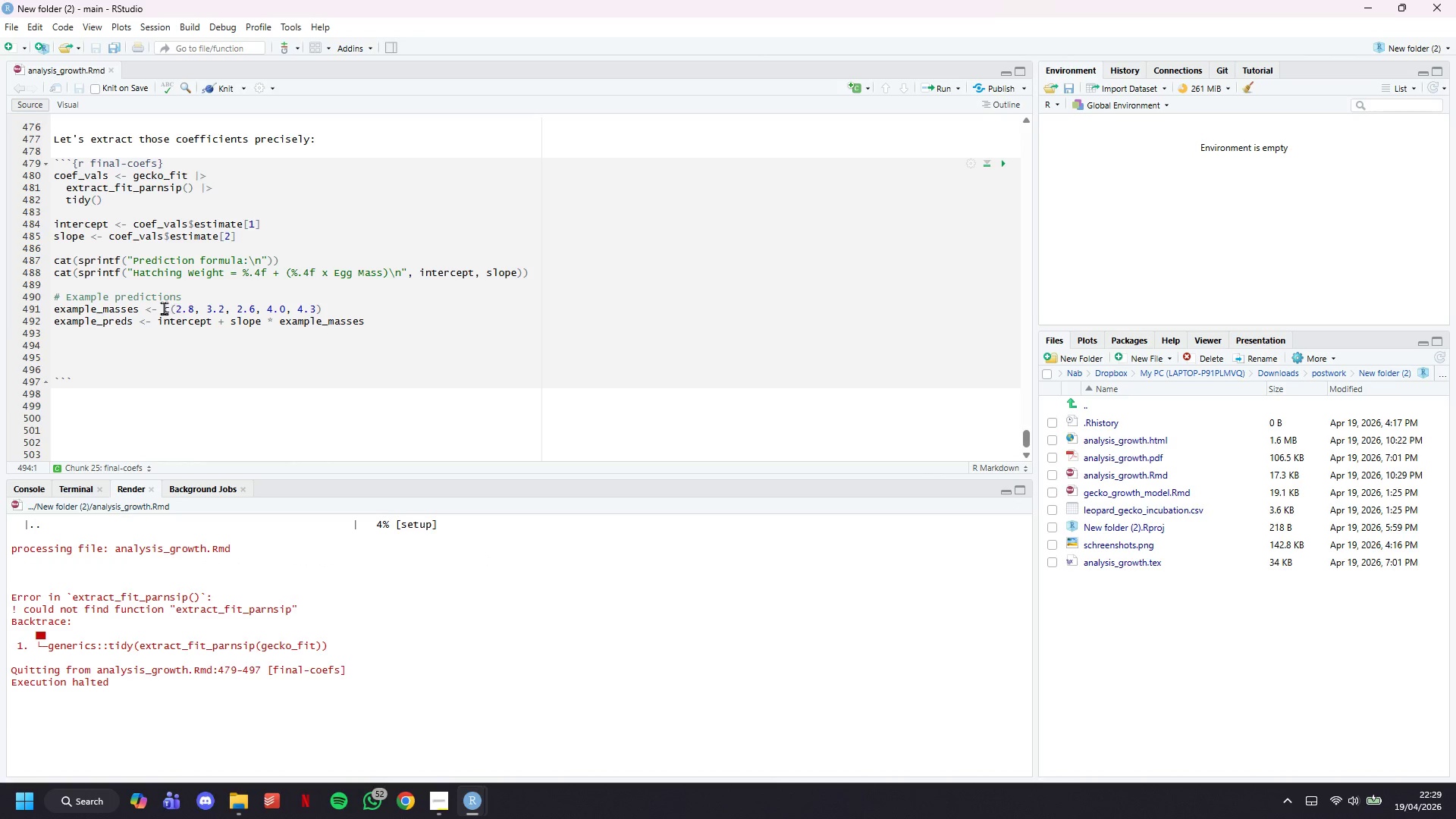 
wait(10.45)
 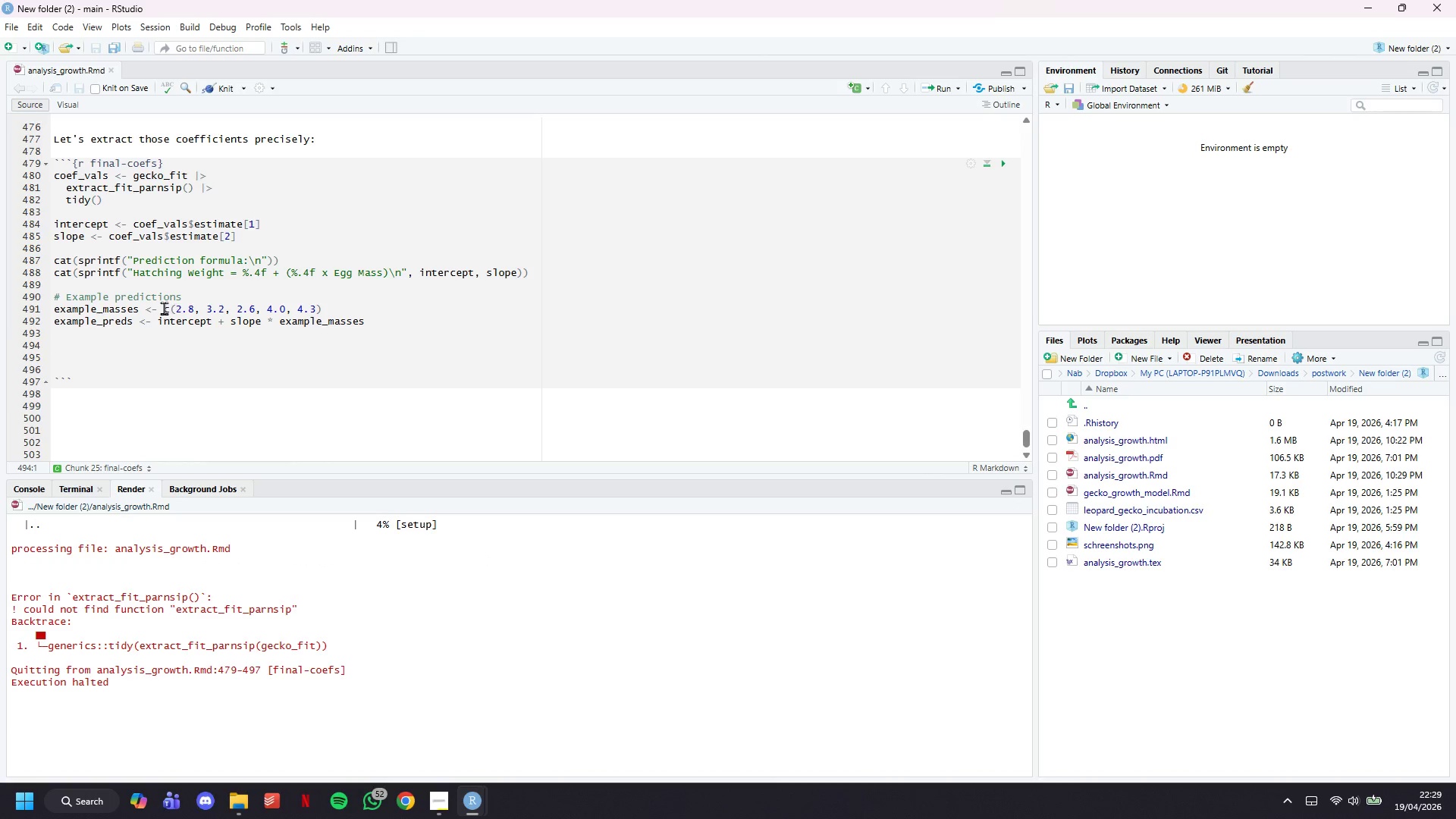 
scroll: coordinate [175, 384], scroll_direction: up, amount: 8.0
 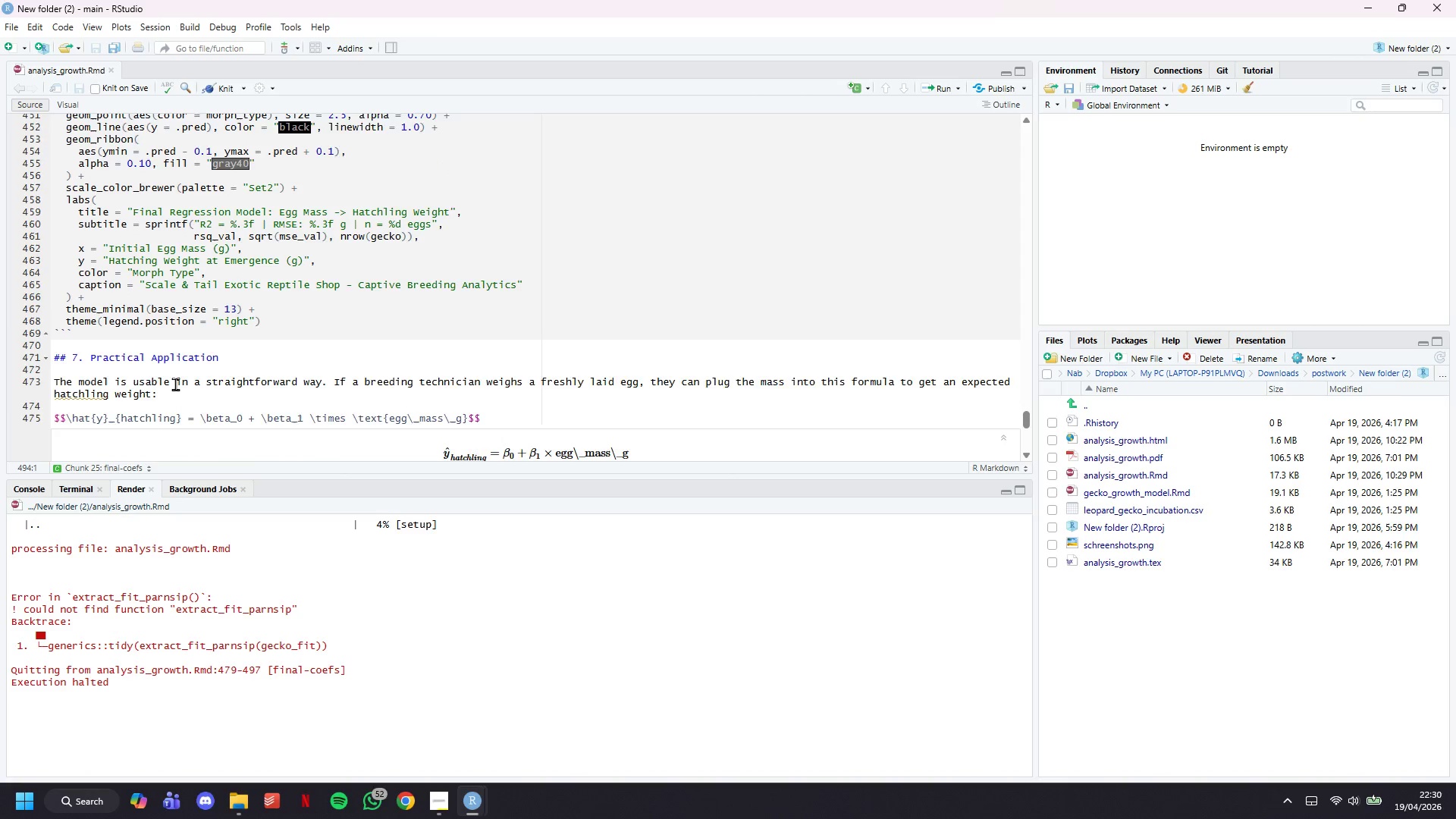 
scroll: coordinate [175, 379], scroll_direction: down, amount: 6.0
 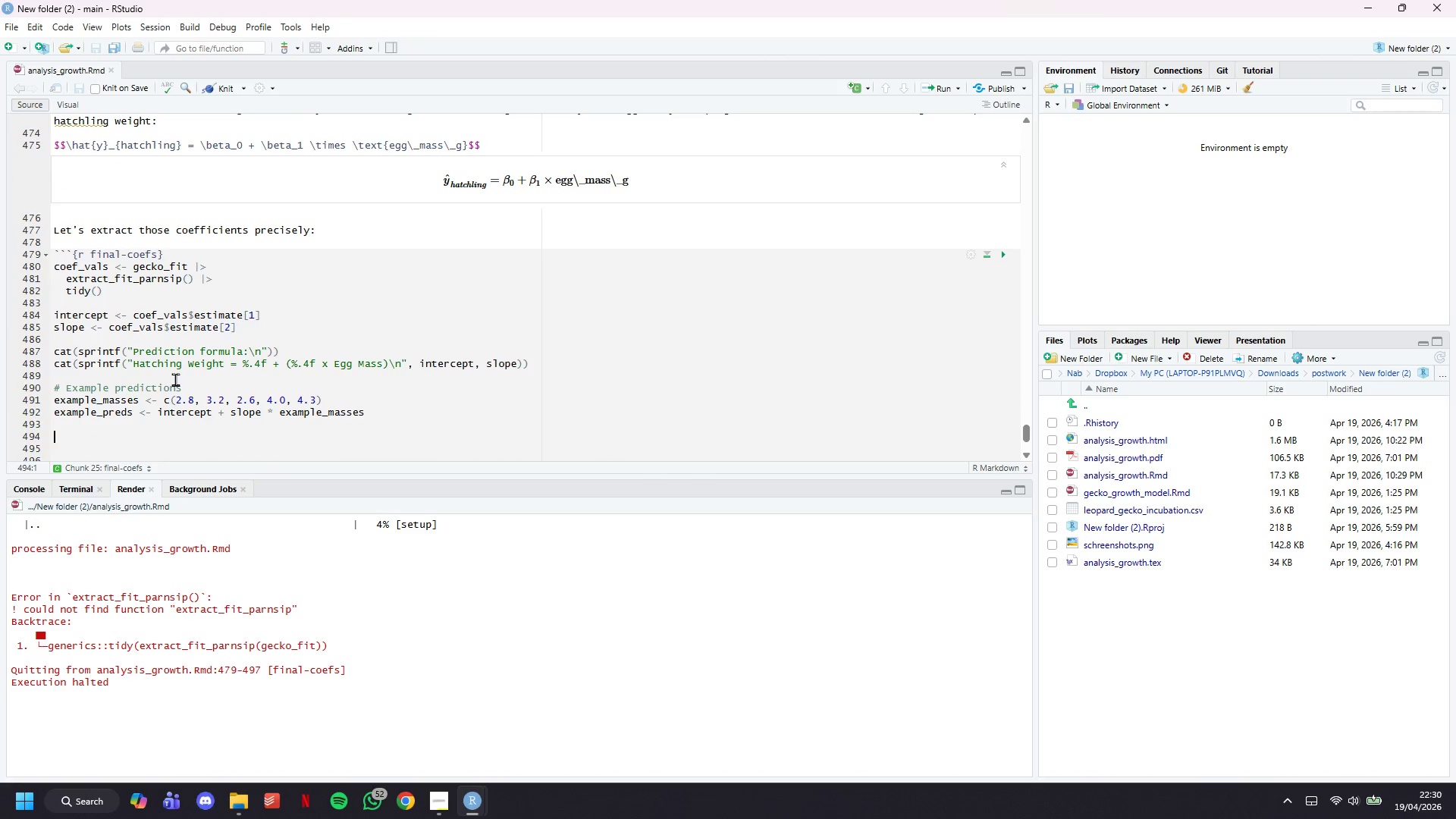 
scroll: coordinate [145, 356], scroll_direction: up, amount: 2.0
 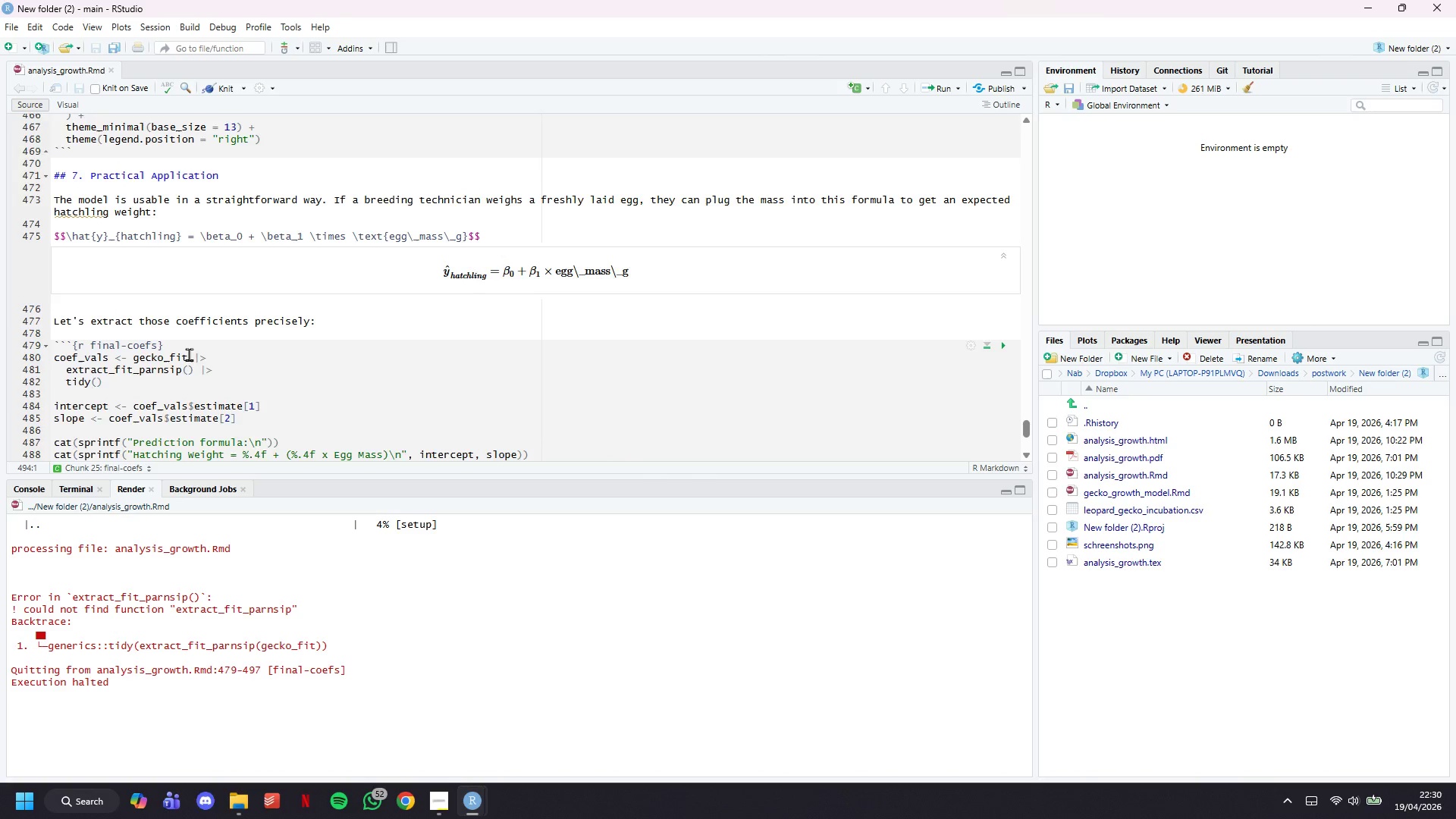 
scroll: coordinate [189, 354], scroll_direction: down, amount: 2.0
 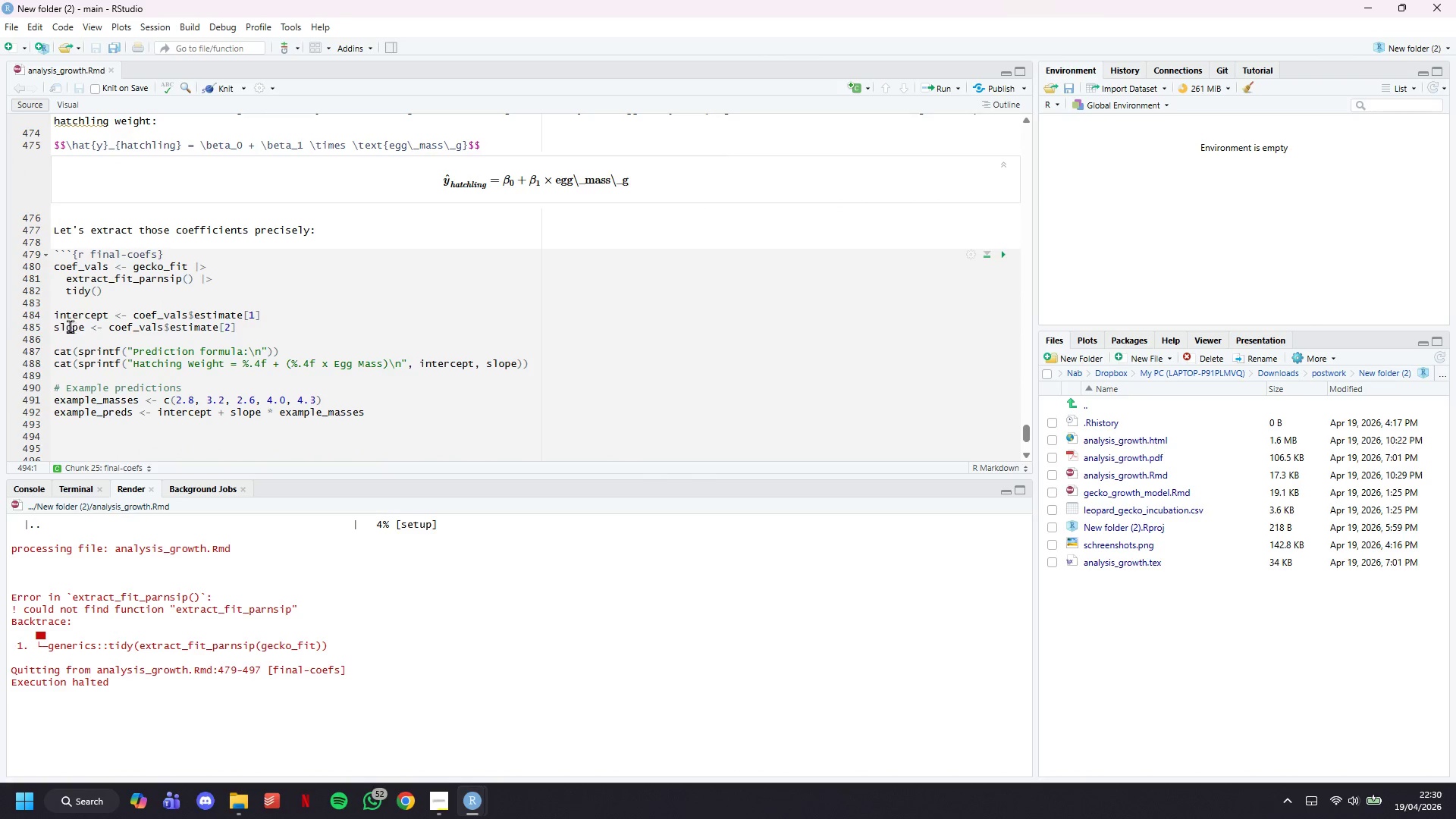 
left_click([68, 322])
 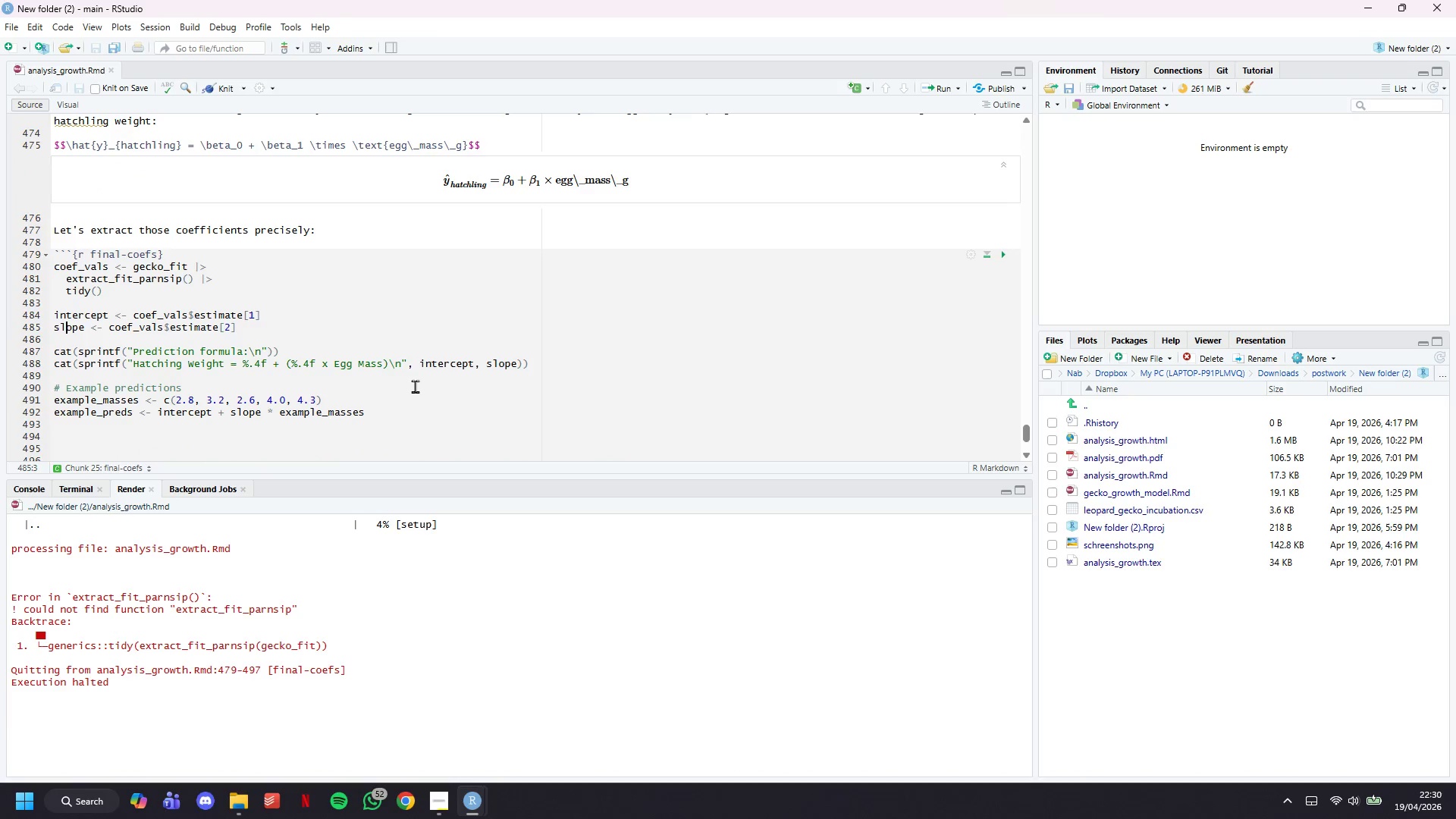 
scroll: coordinate [414, 385], scroll_direction: up, amount: 1.0
 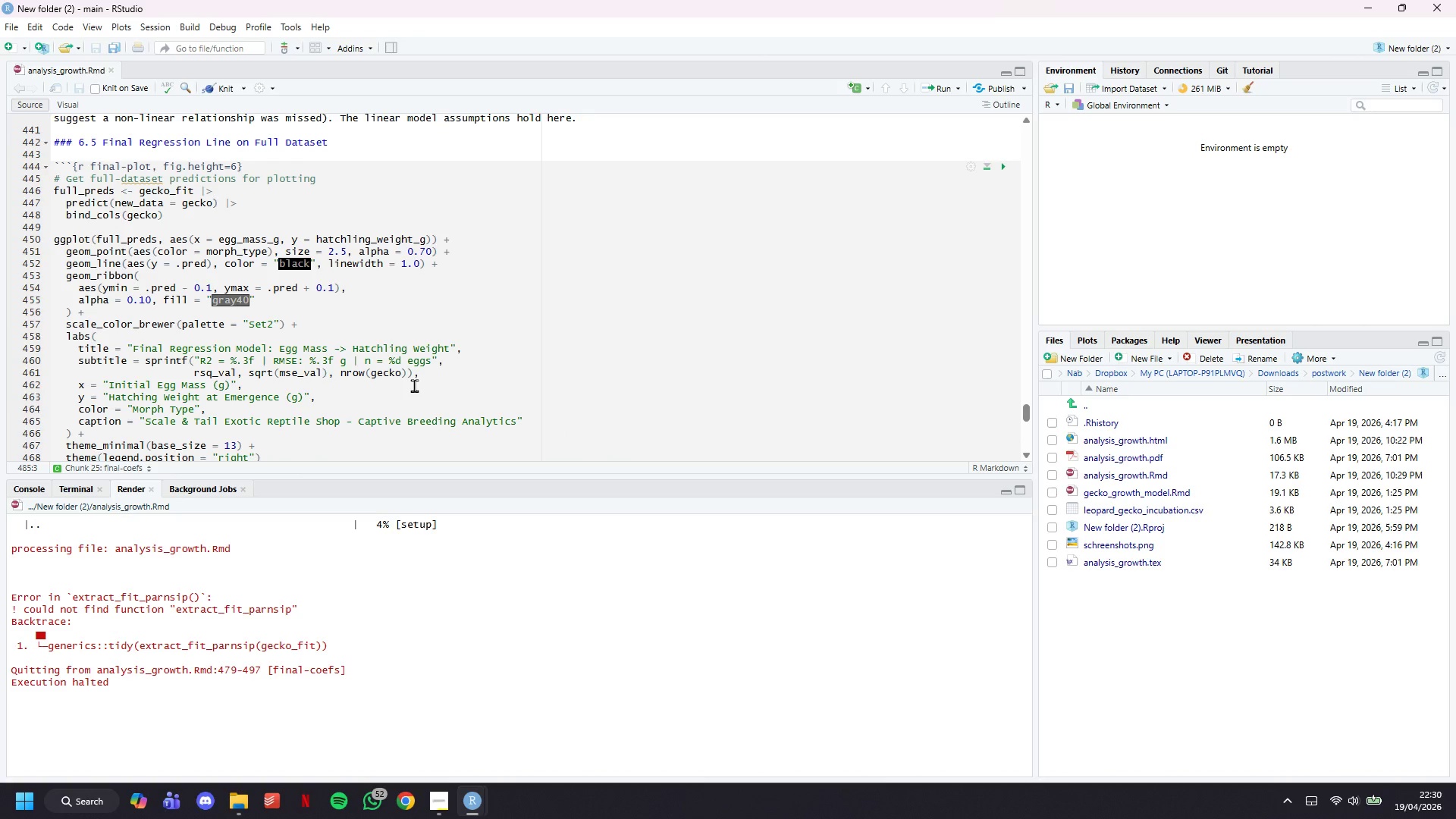 
wait(7.0)
 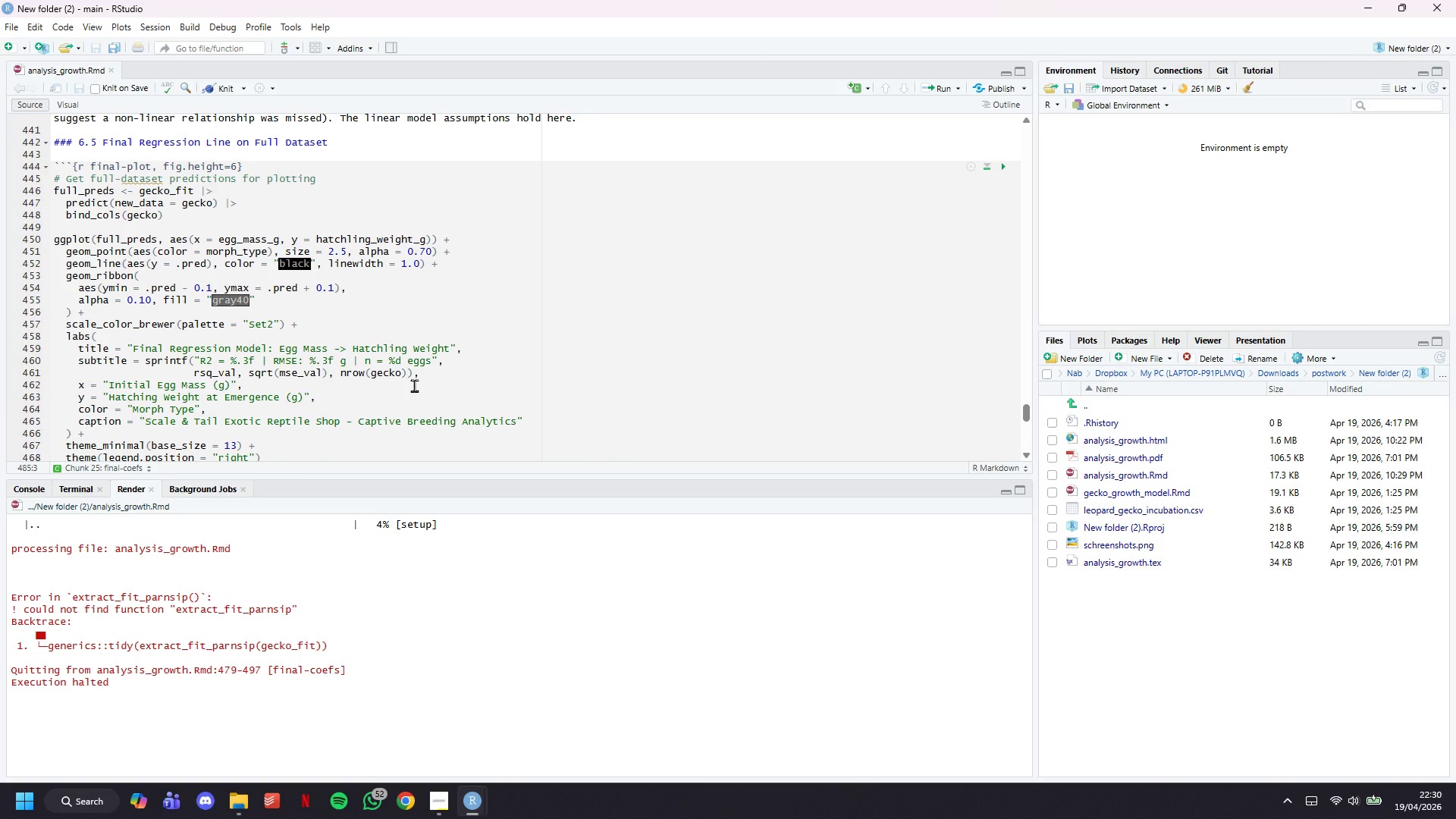 
scroll: coordinate [414, 385], scroll_direction: down, amount: 1.0
 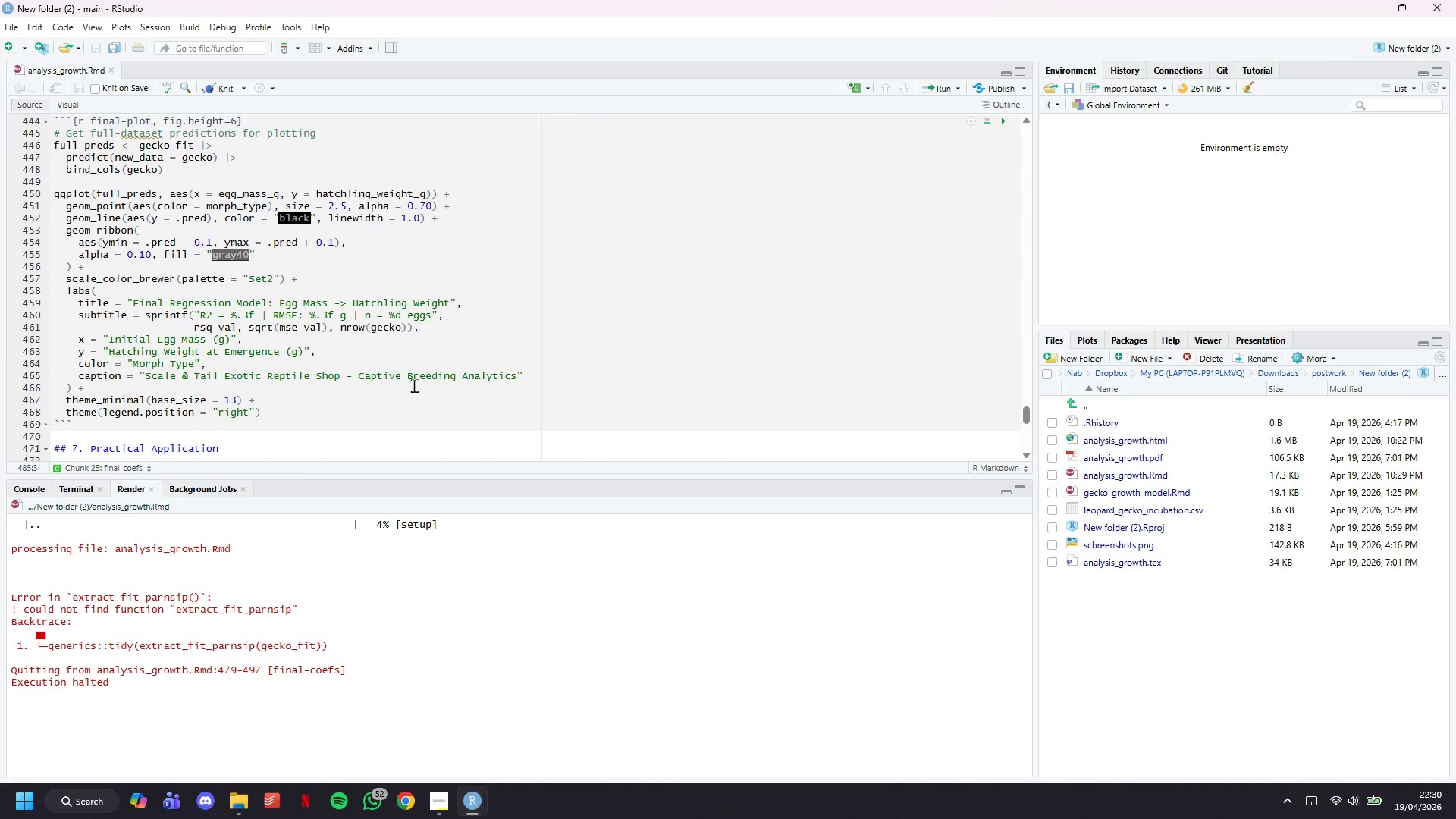 
left_click([389, 324])
 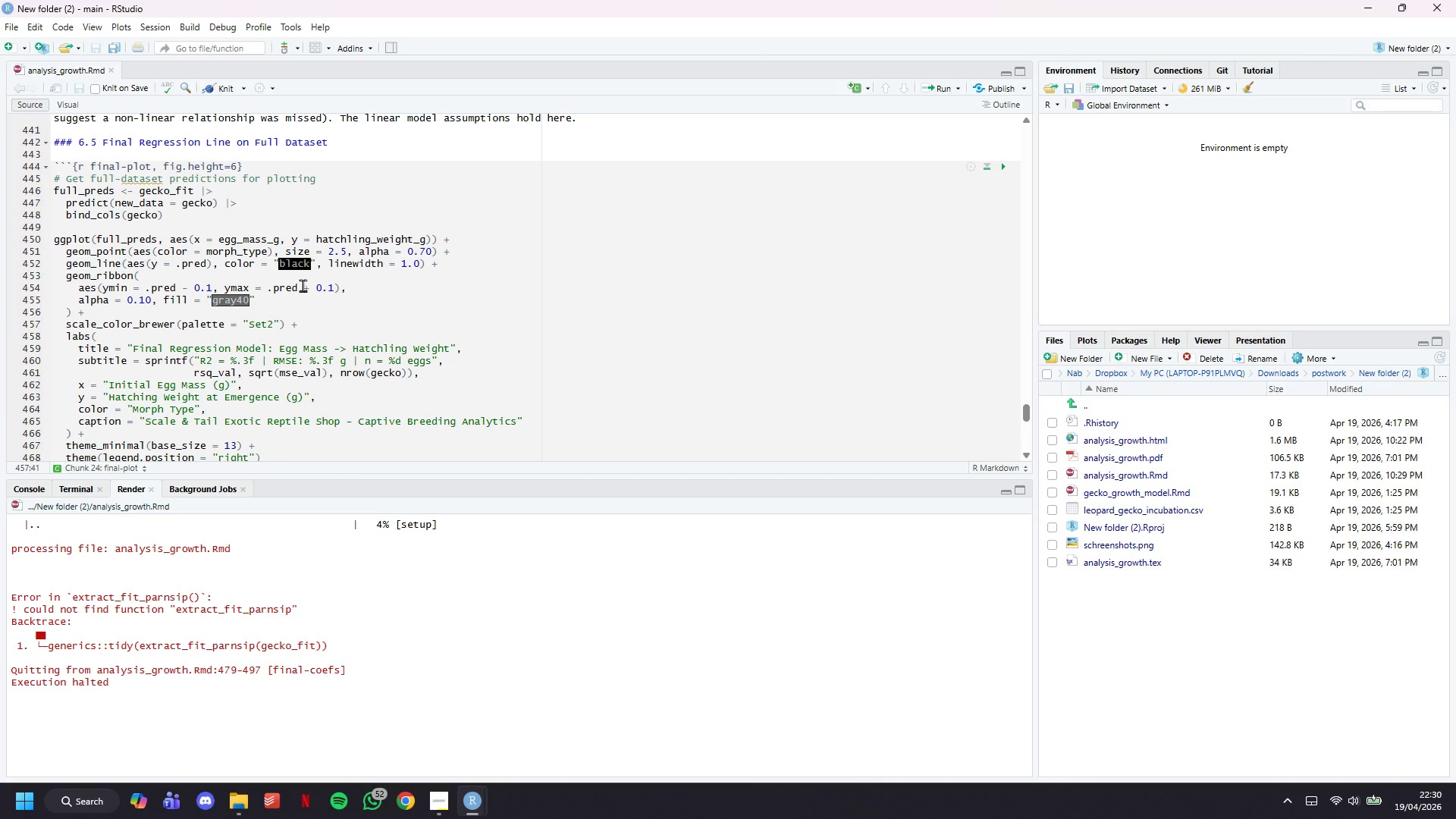 
scroll: coordinate [414, 385], scroll_direction: up, amount: 1.0
 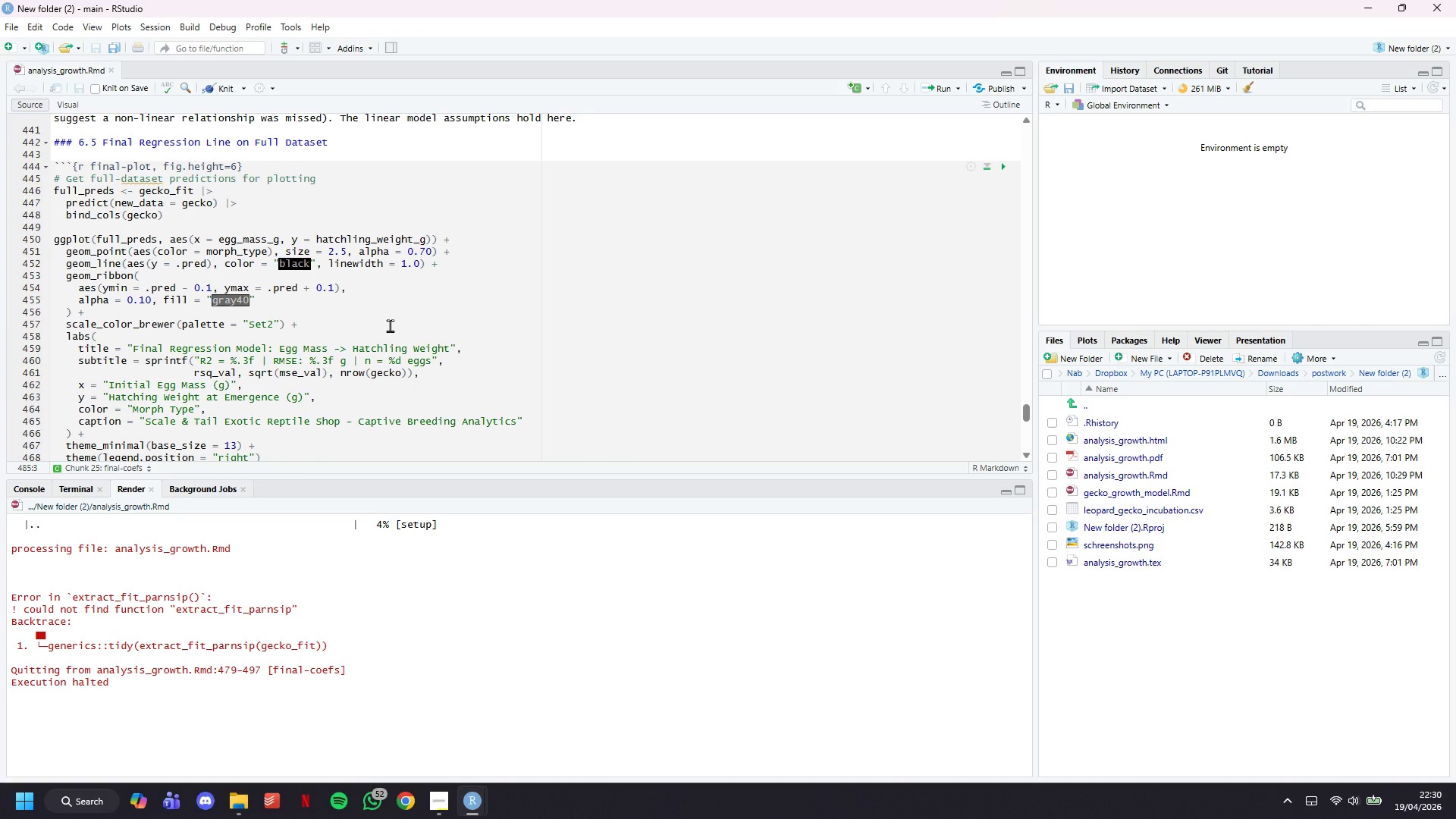 
double_click([284, 240])
 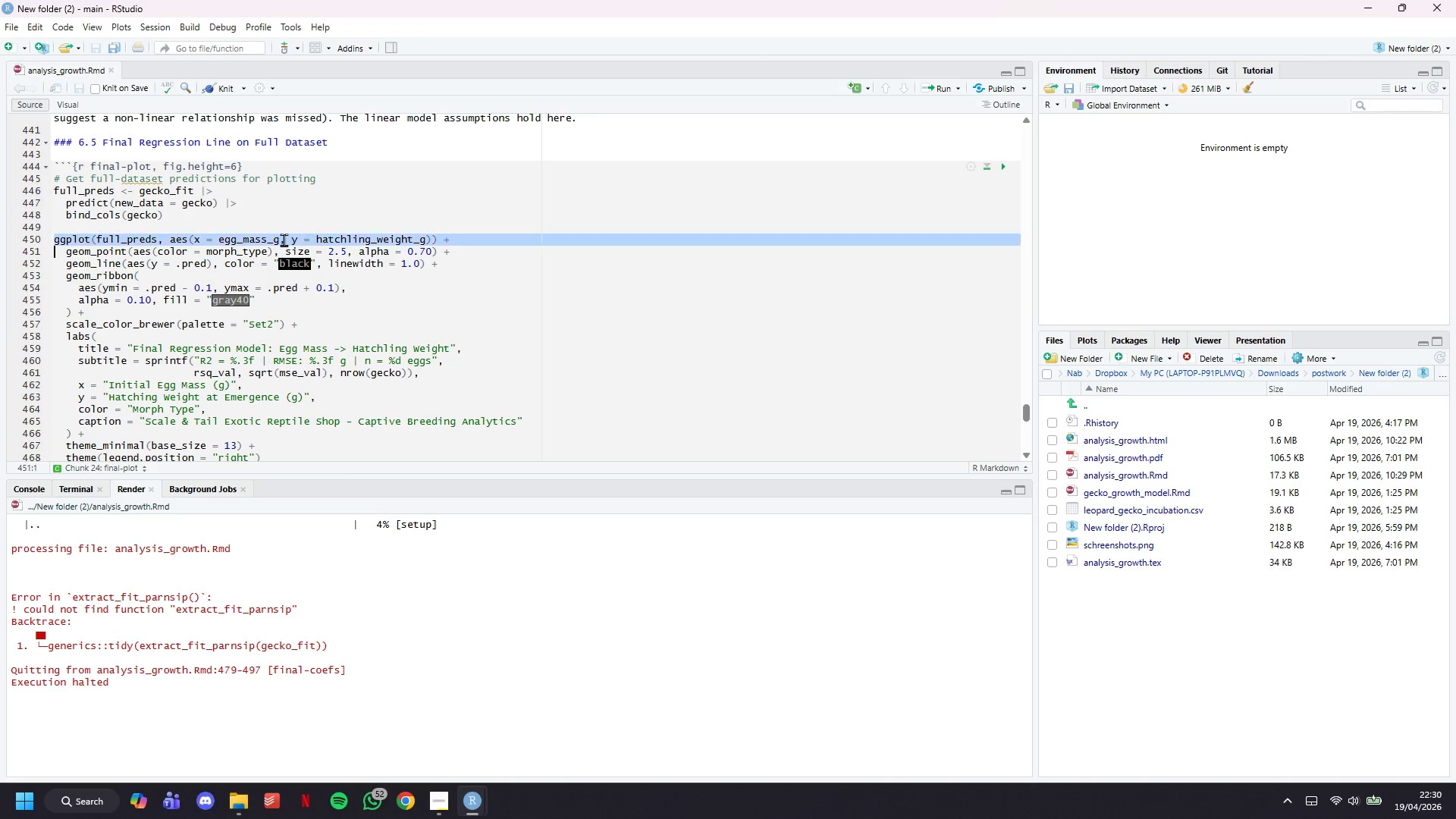 
triple_click([284, 240])
 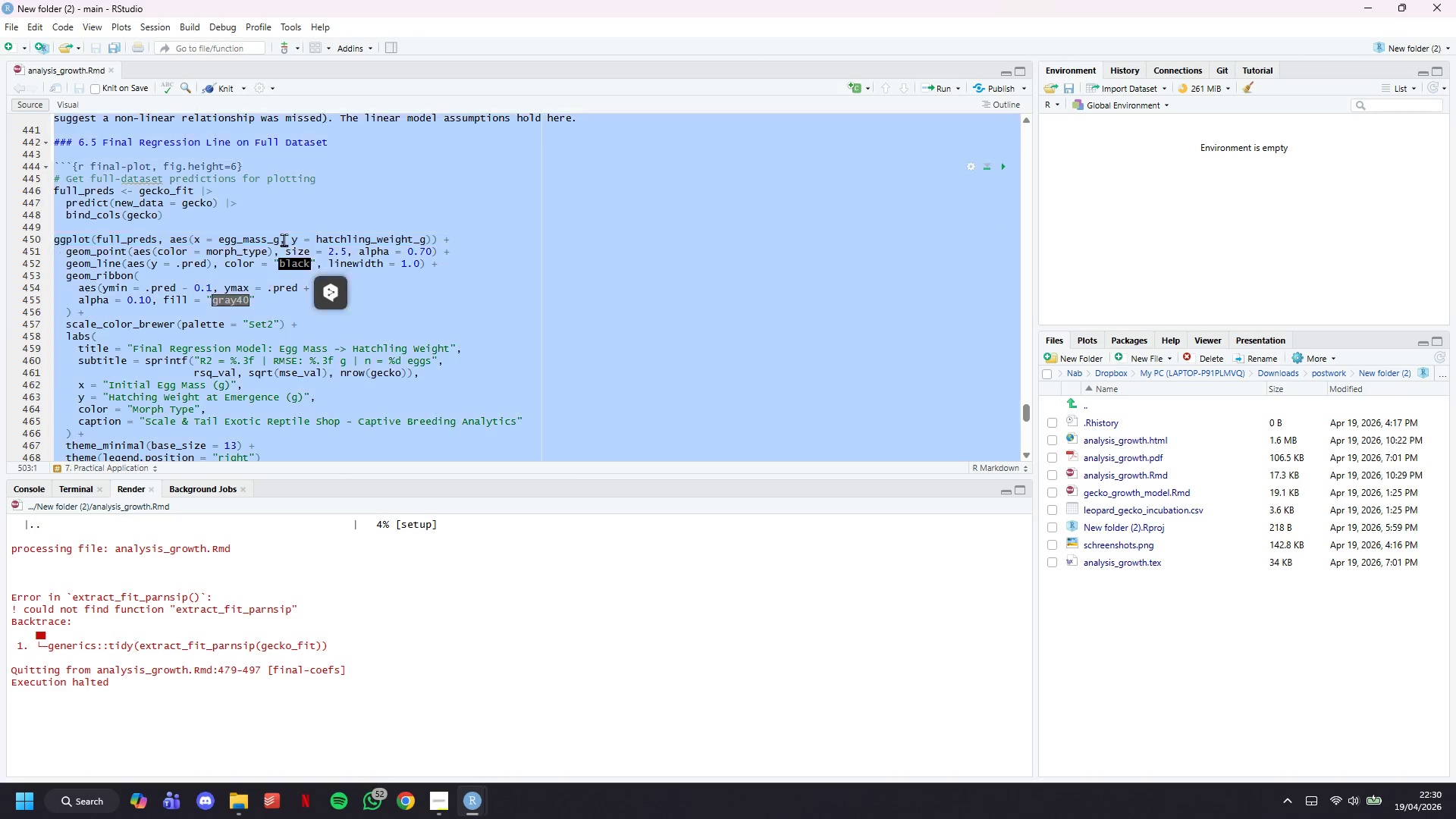 
triple_click([284, 240])
 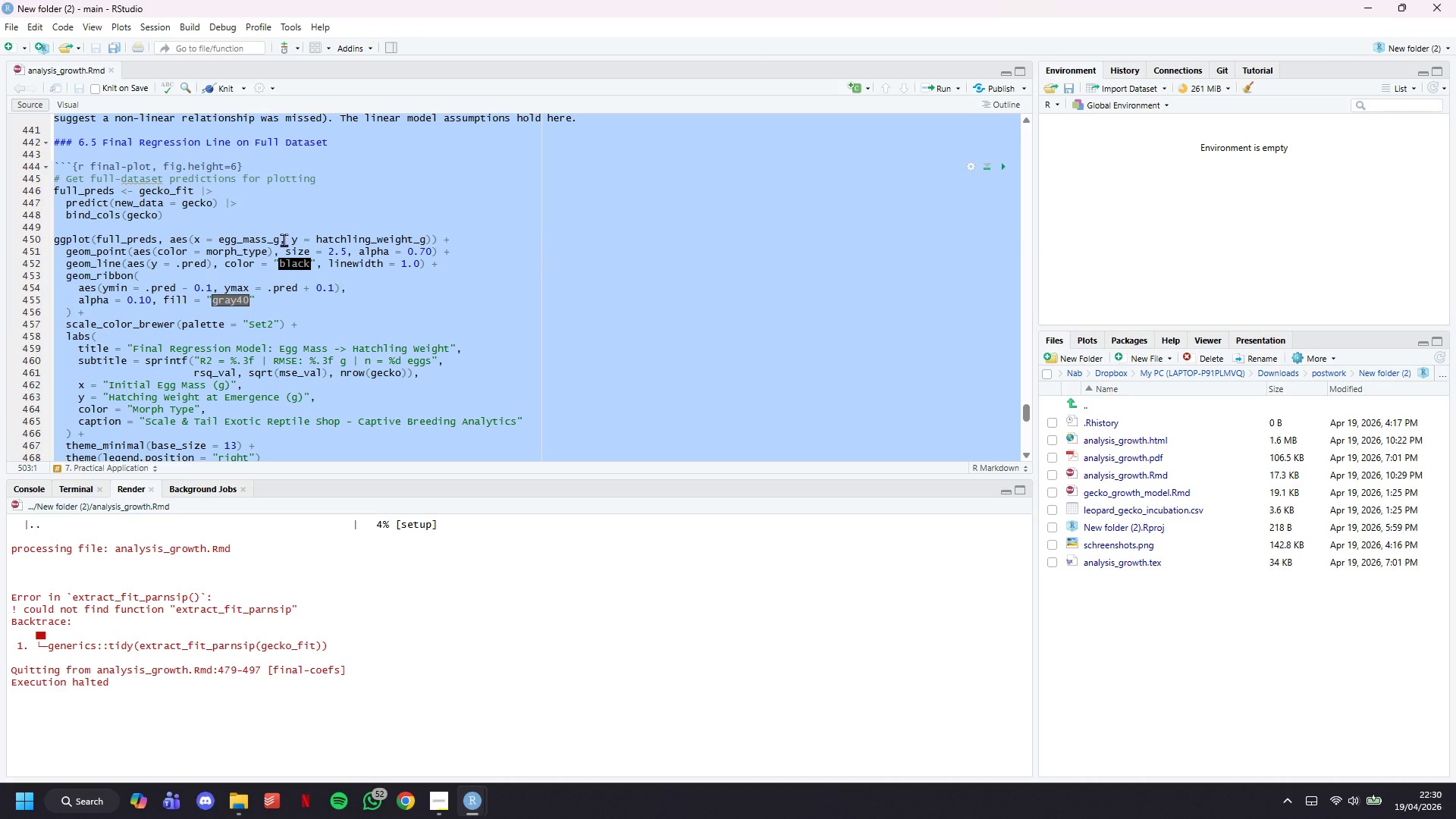 
triple_click([284, 240])
 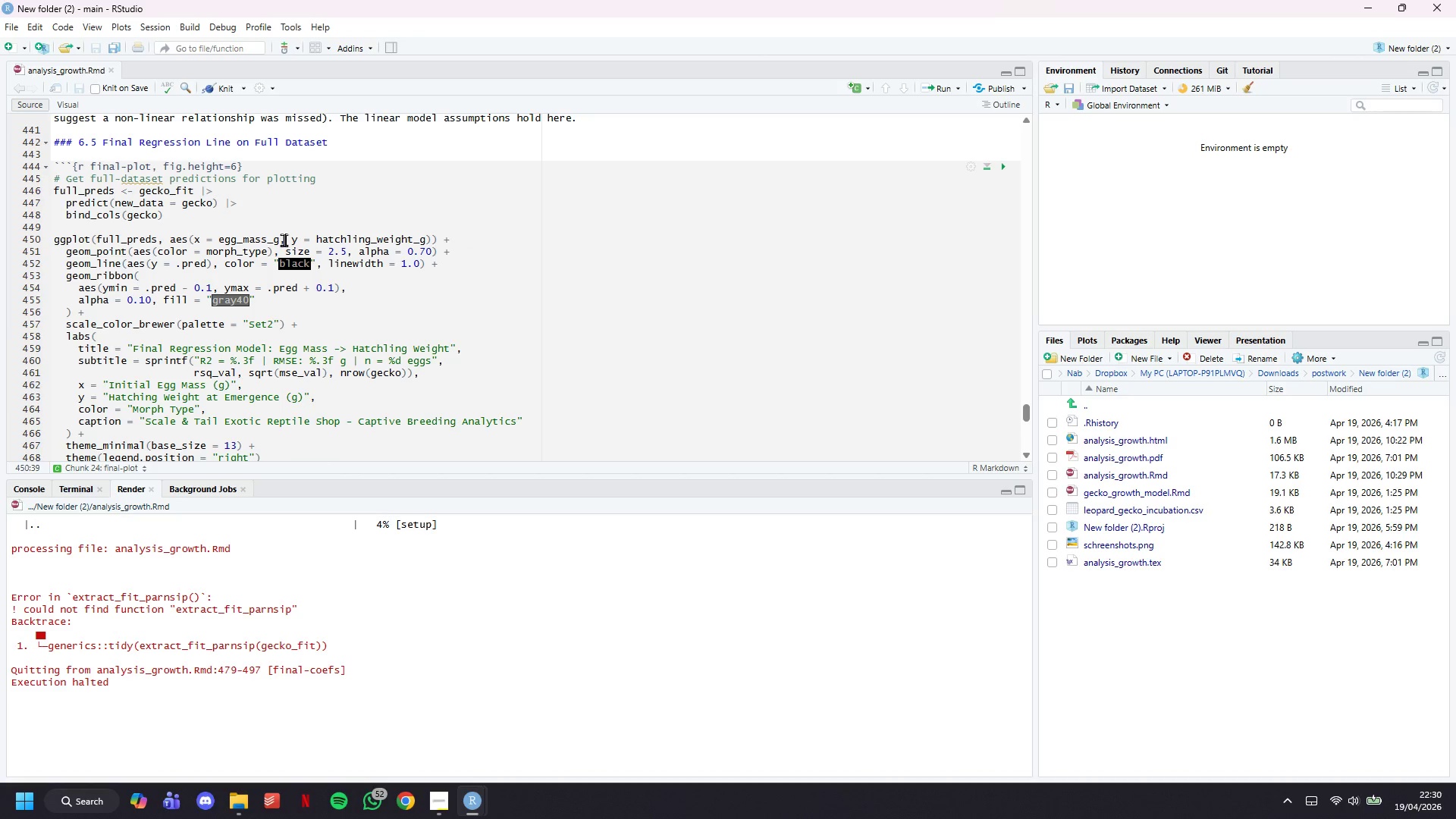 
triple_click([284, 240])
 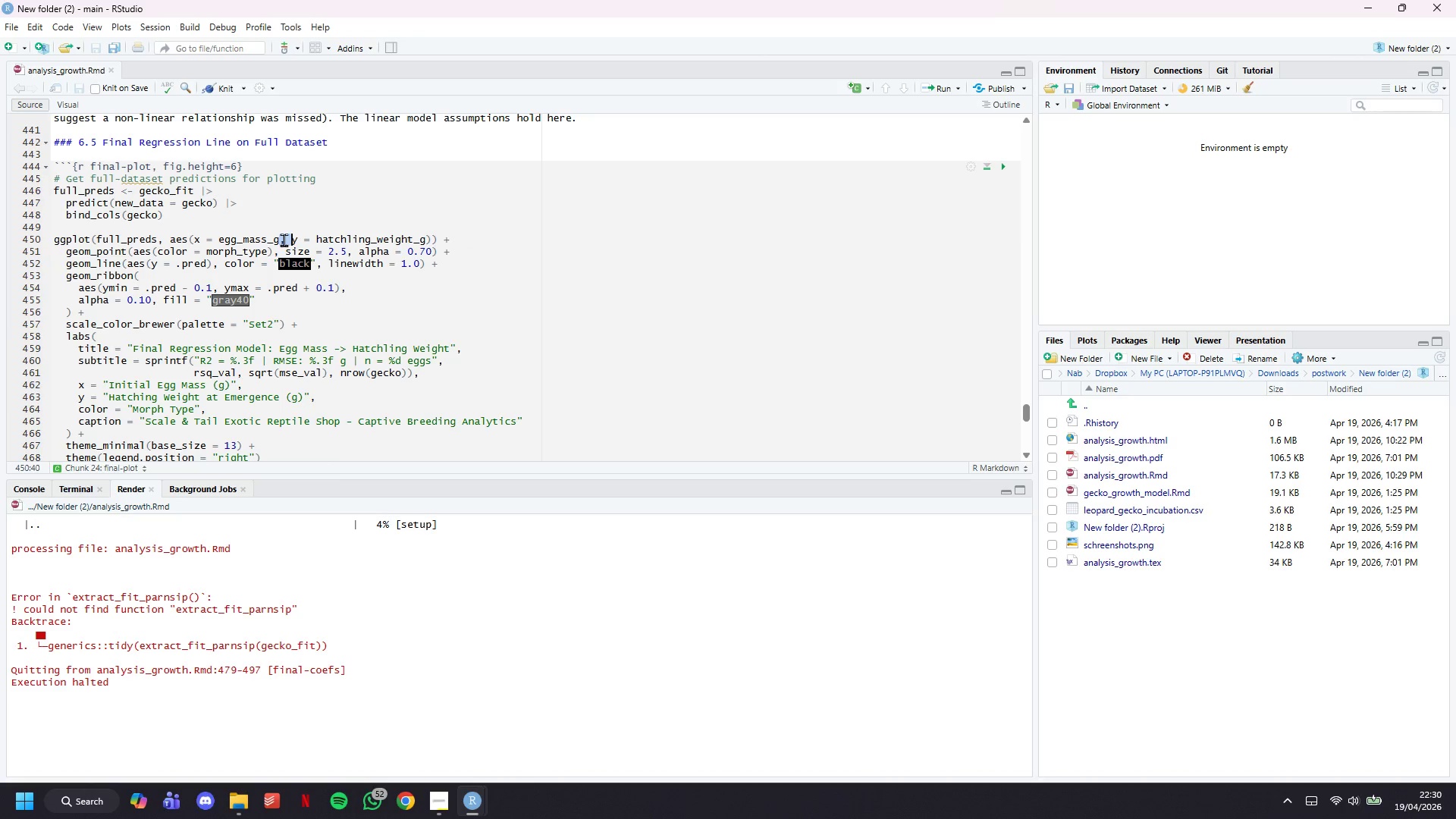 
triple_click([284, 240])
 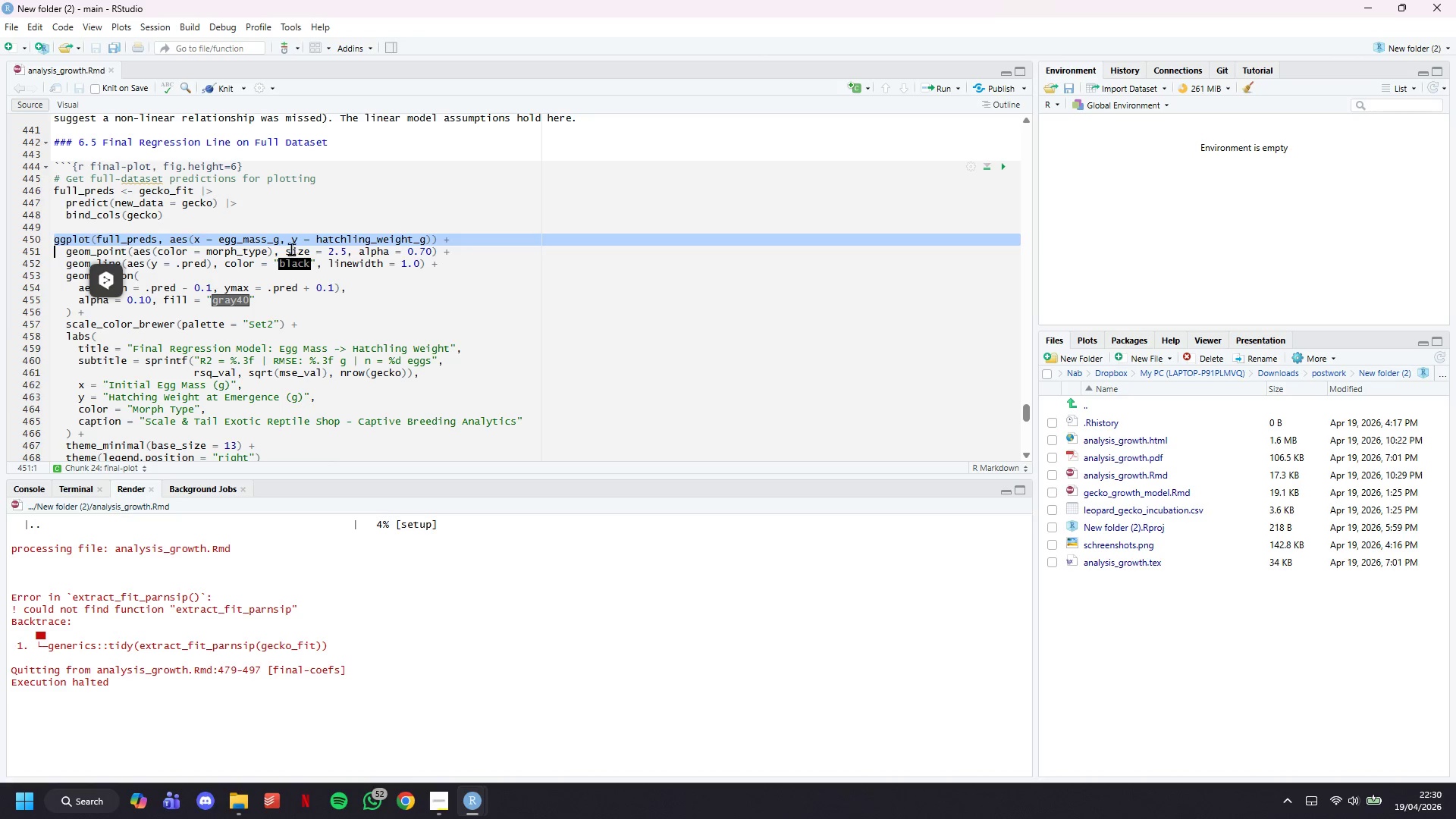 
double_click([291, 249])
 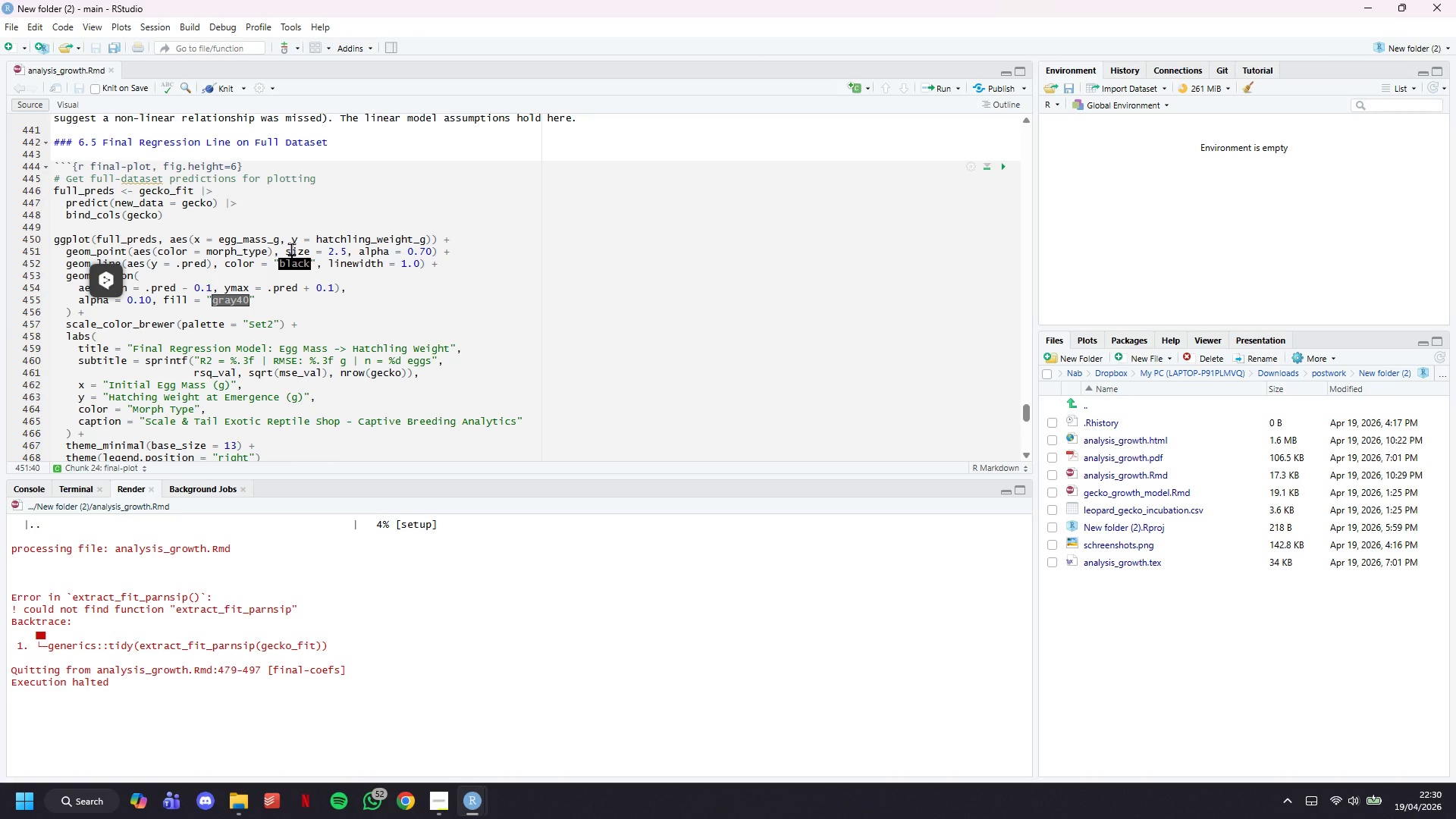 
triple_click([291, 249])
 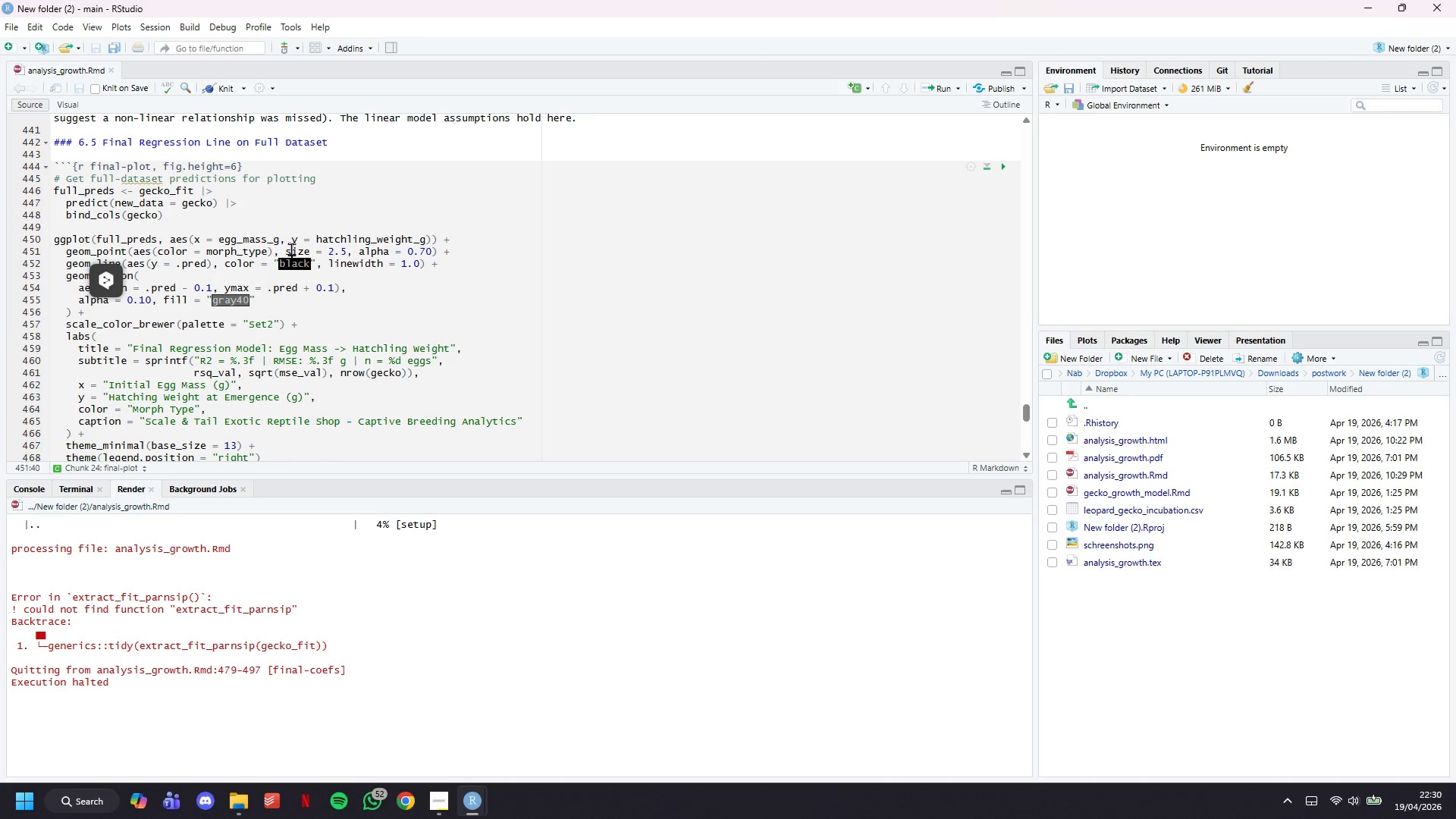 
triple_click([291, 249])
 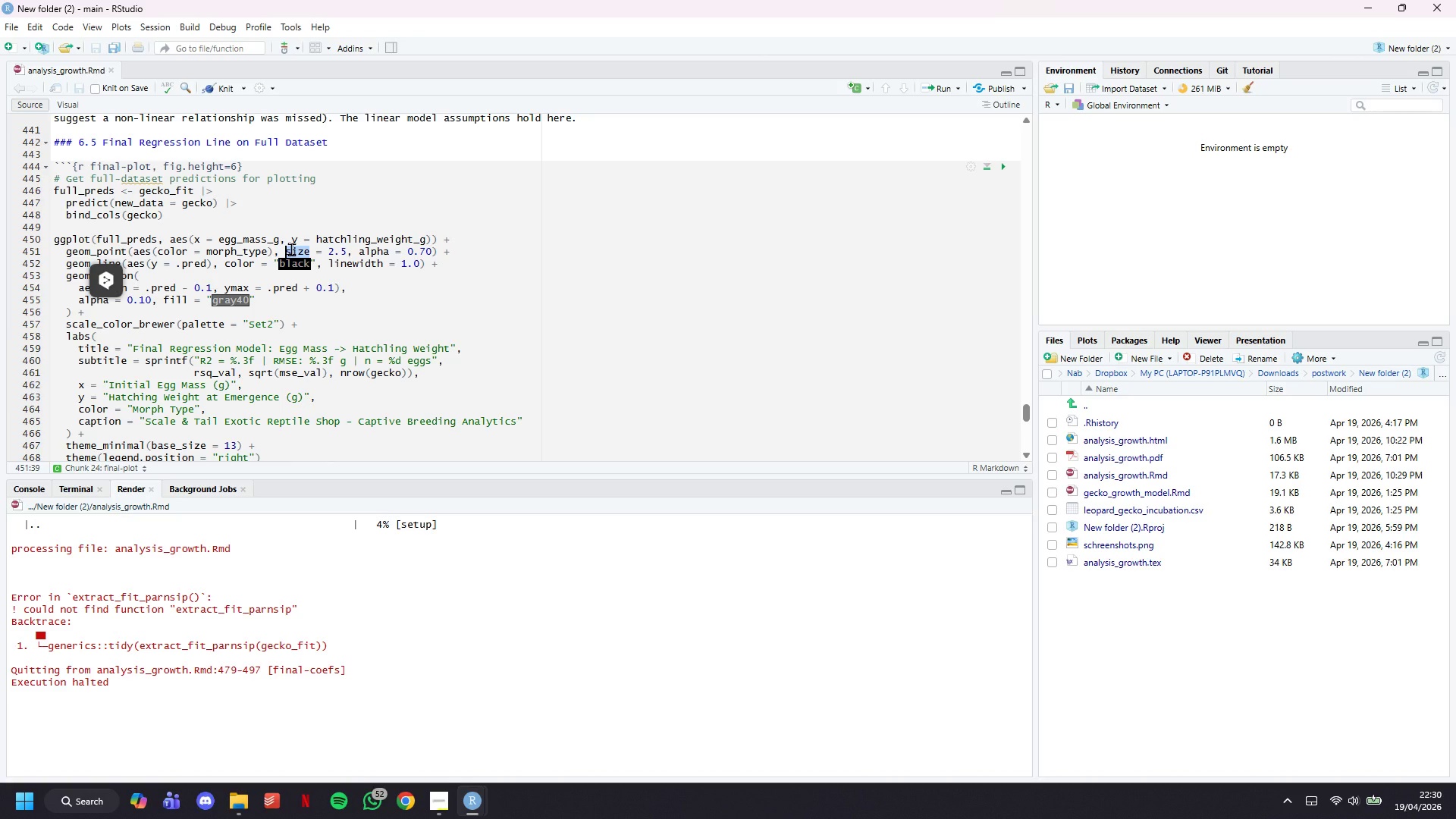 
left_click([291, 249])
 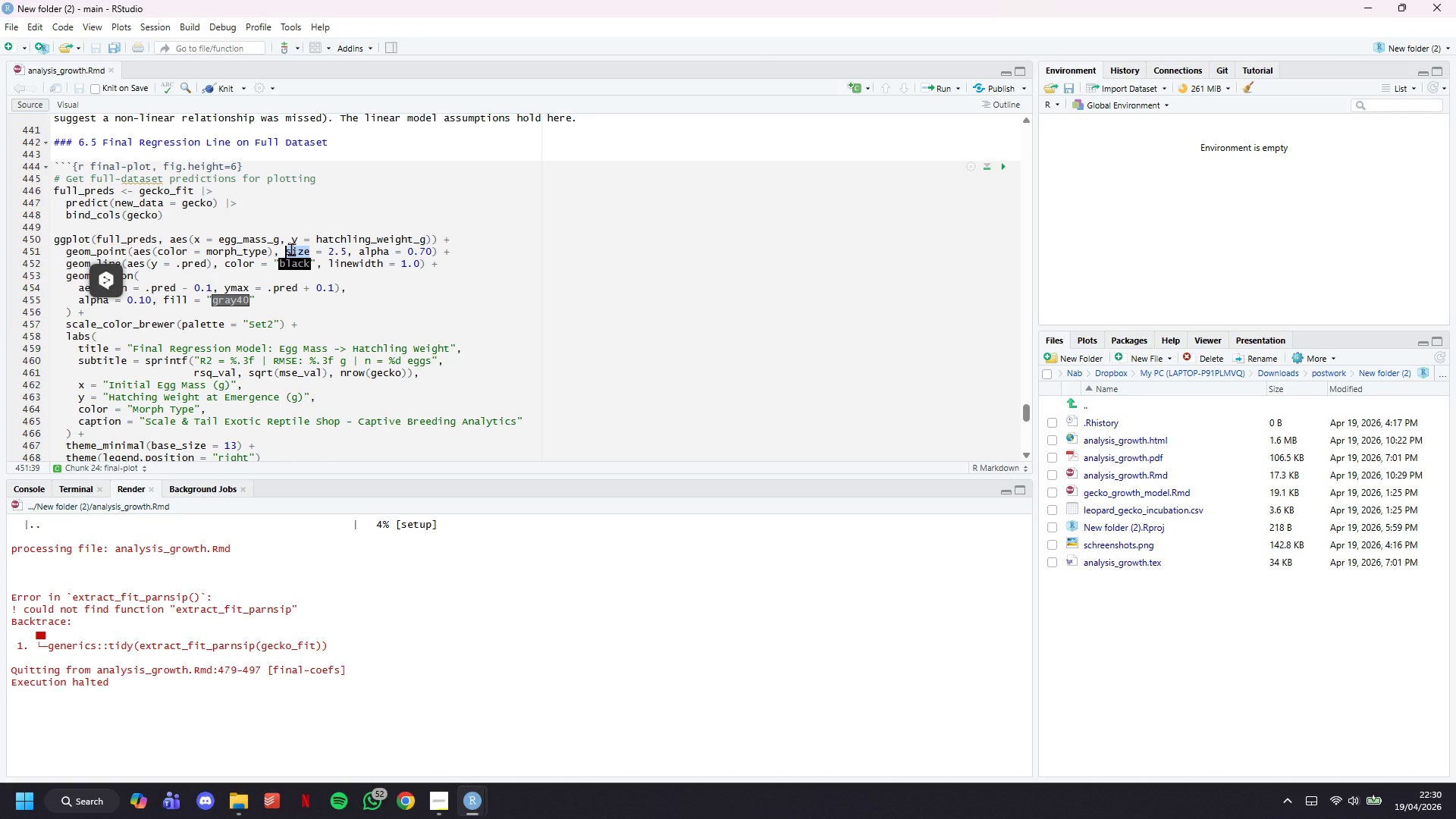 
left_click_drag(start_coordinate=[284, 265], to_coordinate=[281, 266])
 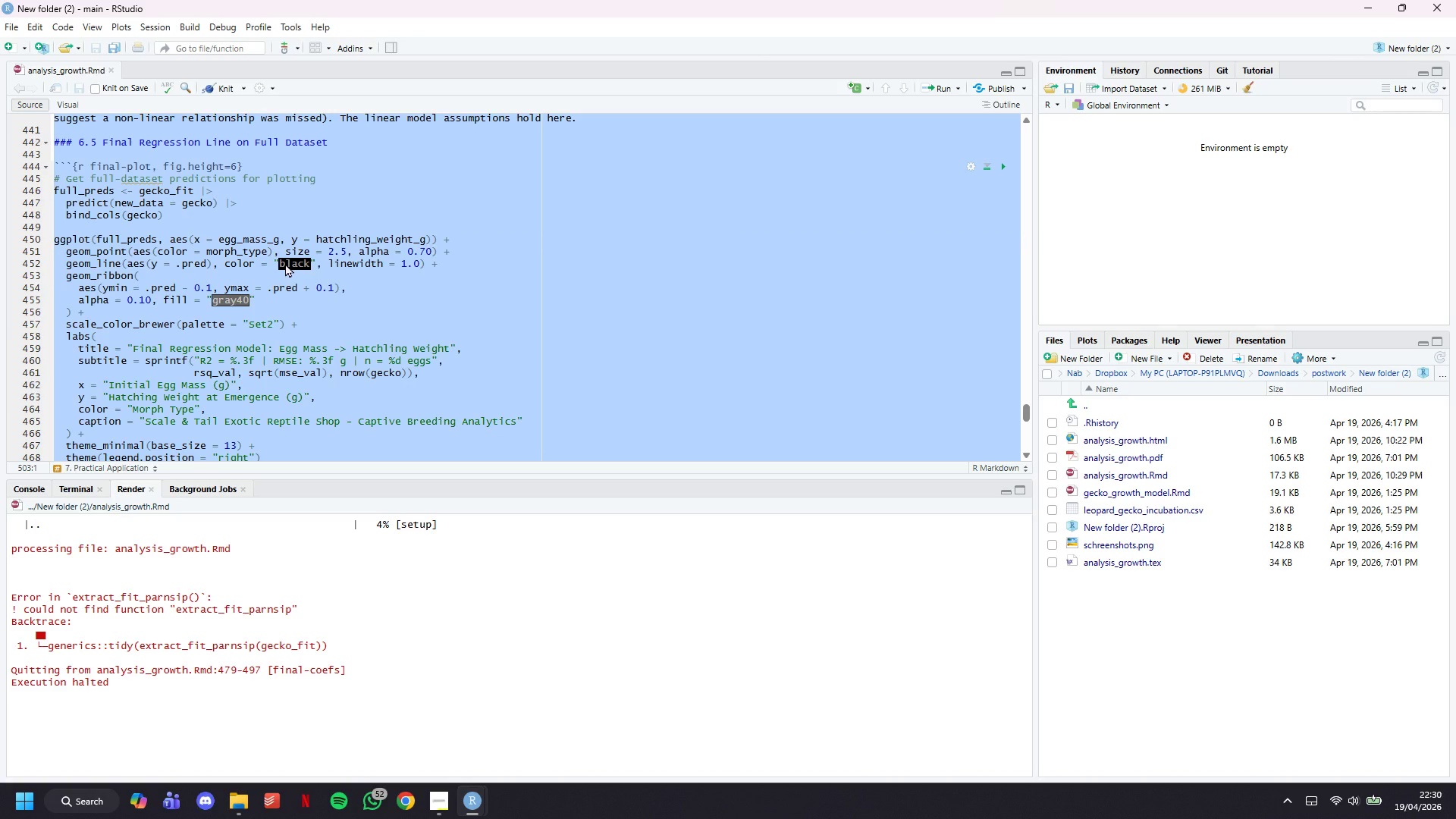 
double_click([279, 267])
 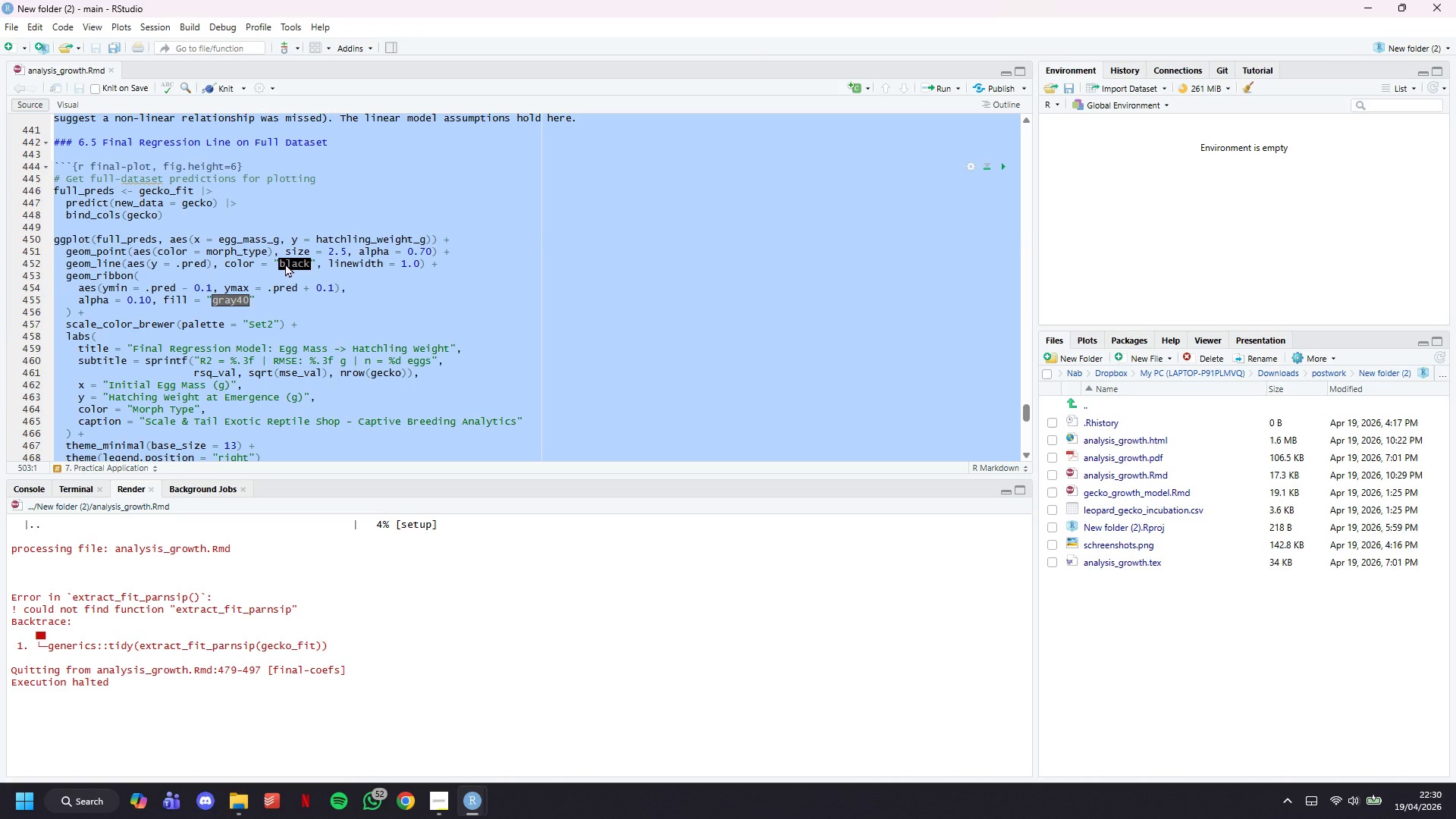 
triple_click([279, 267])
 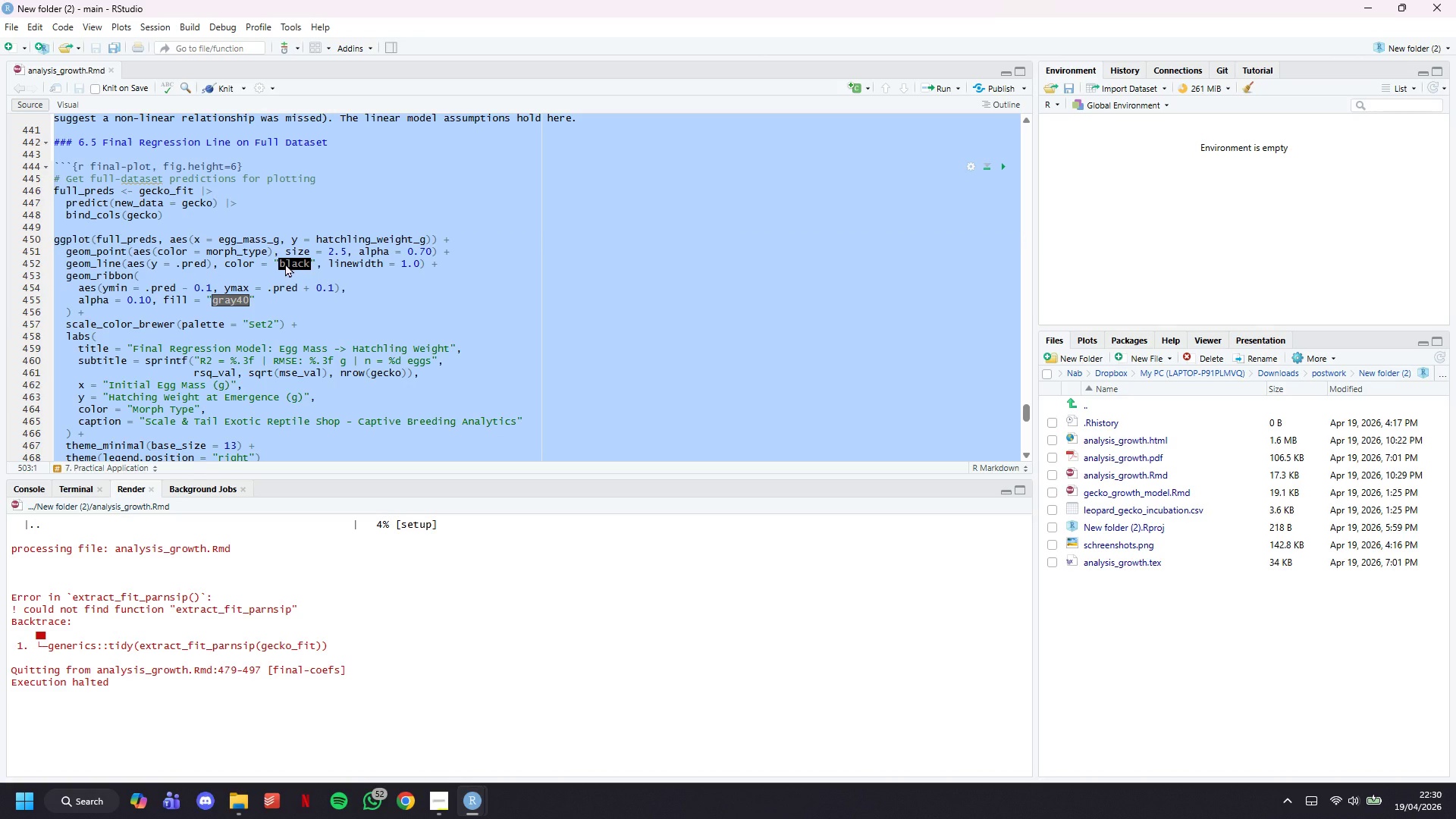 
triple_click([279, 267])
 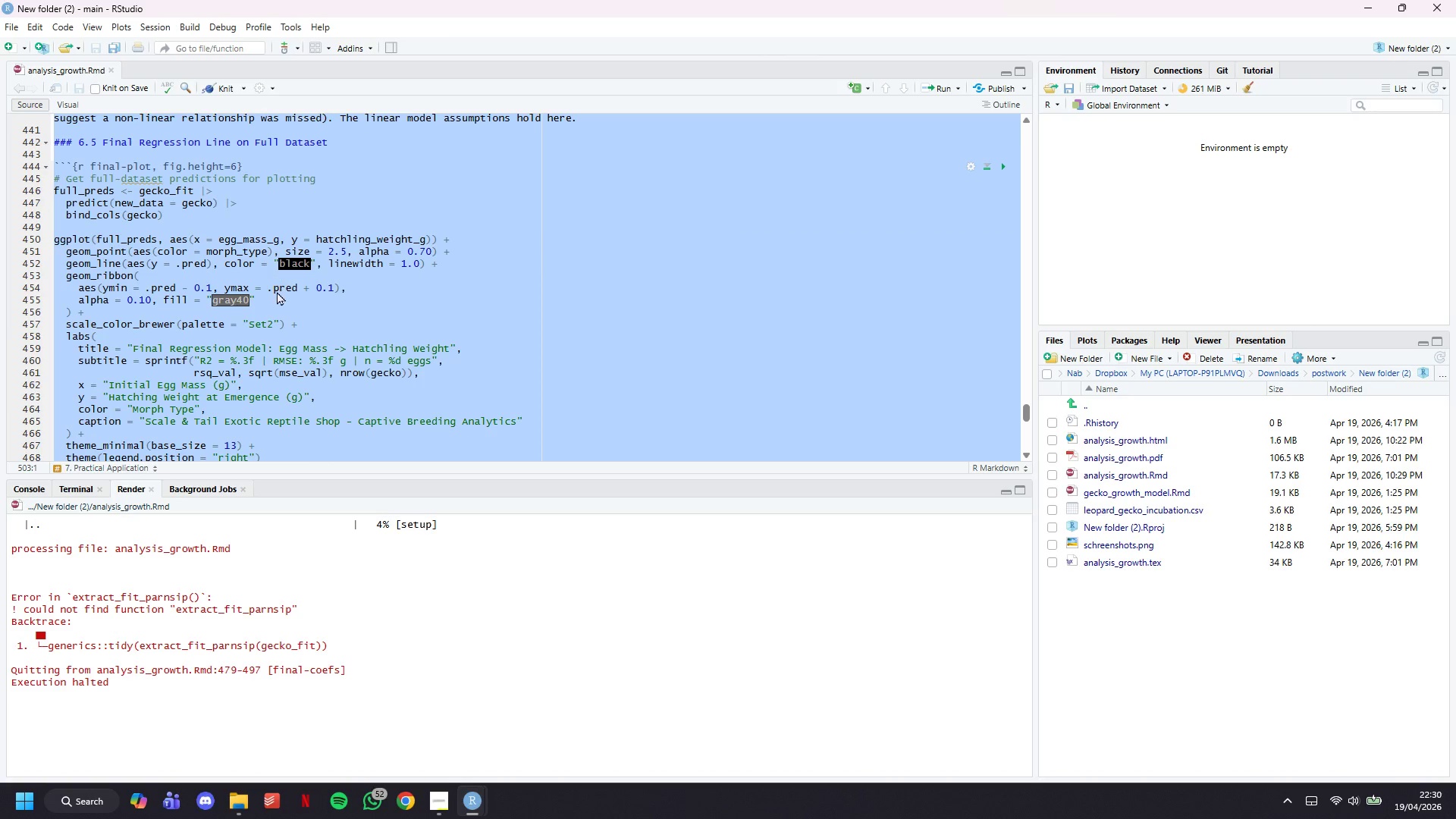 
left_click([277, 292])
 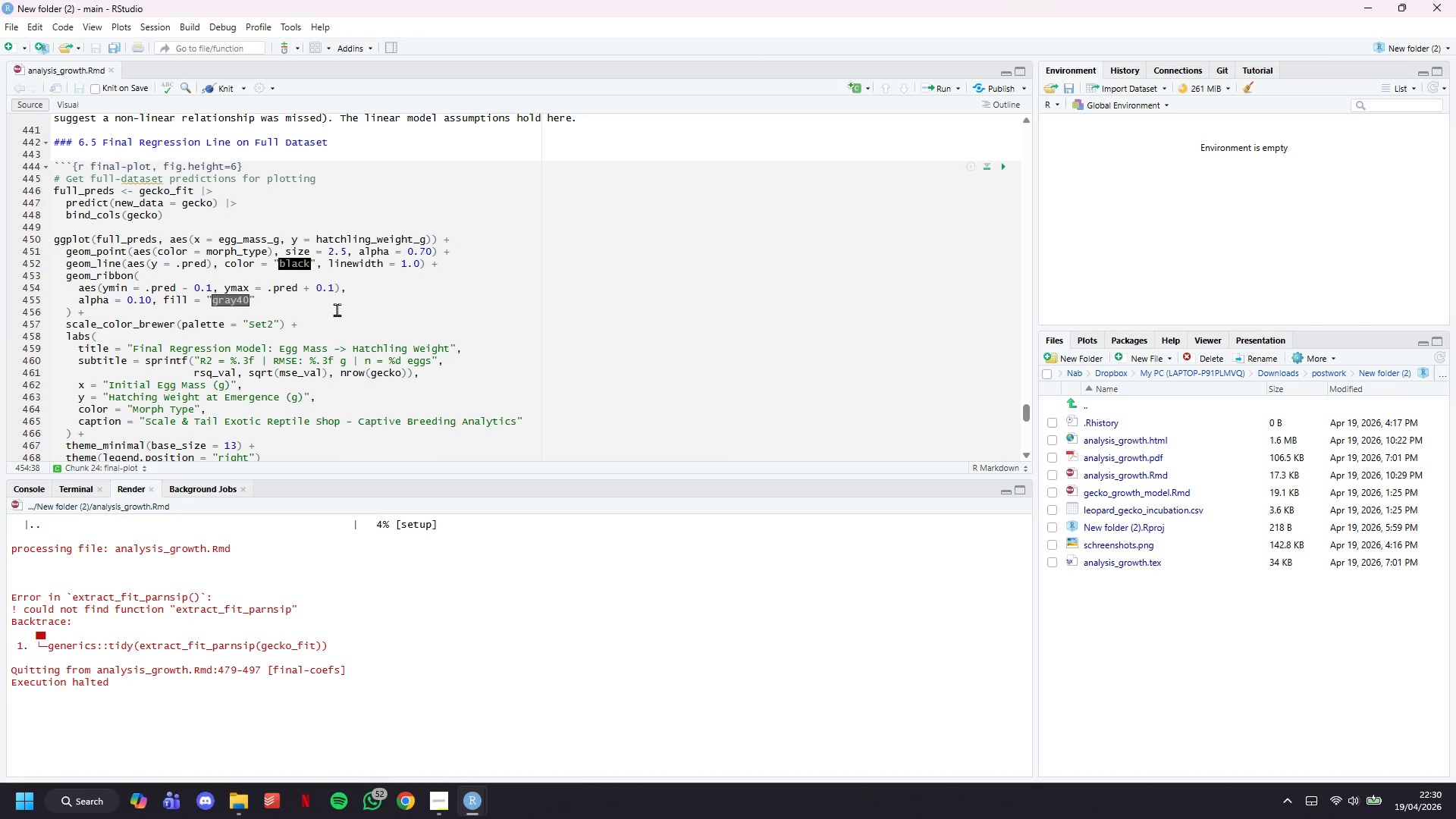 
wait(6.08)
 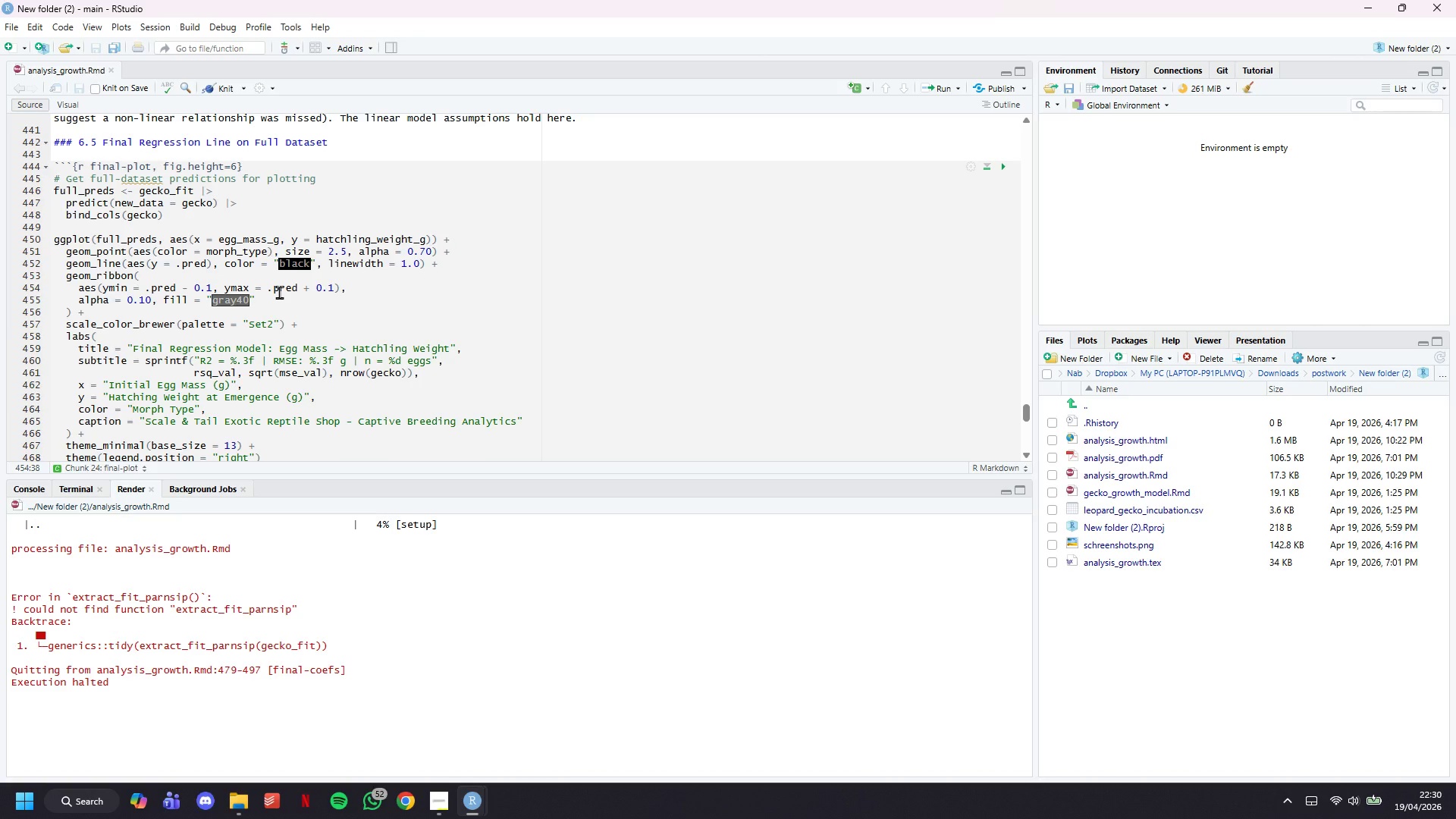 
scroll: coordinate [309, 372], scroll_direction: down, amount: 6.0
 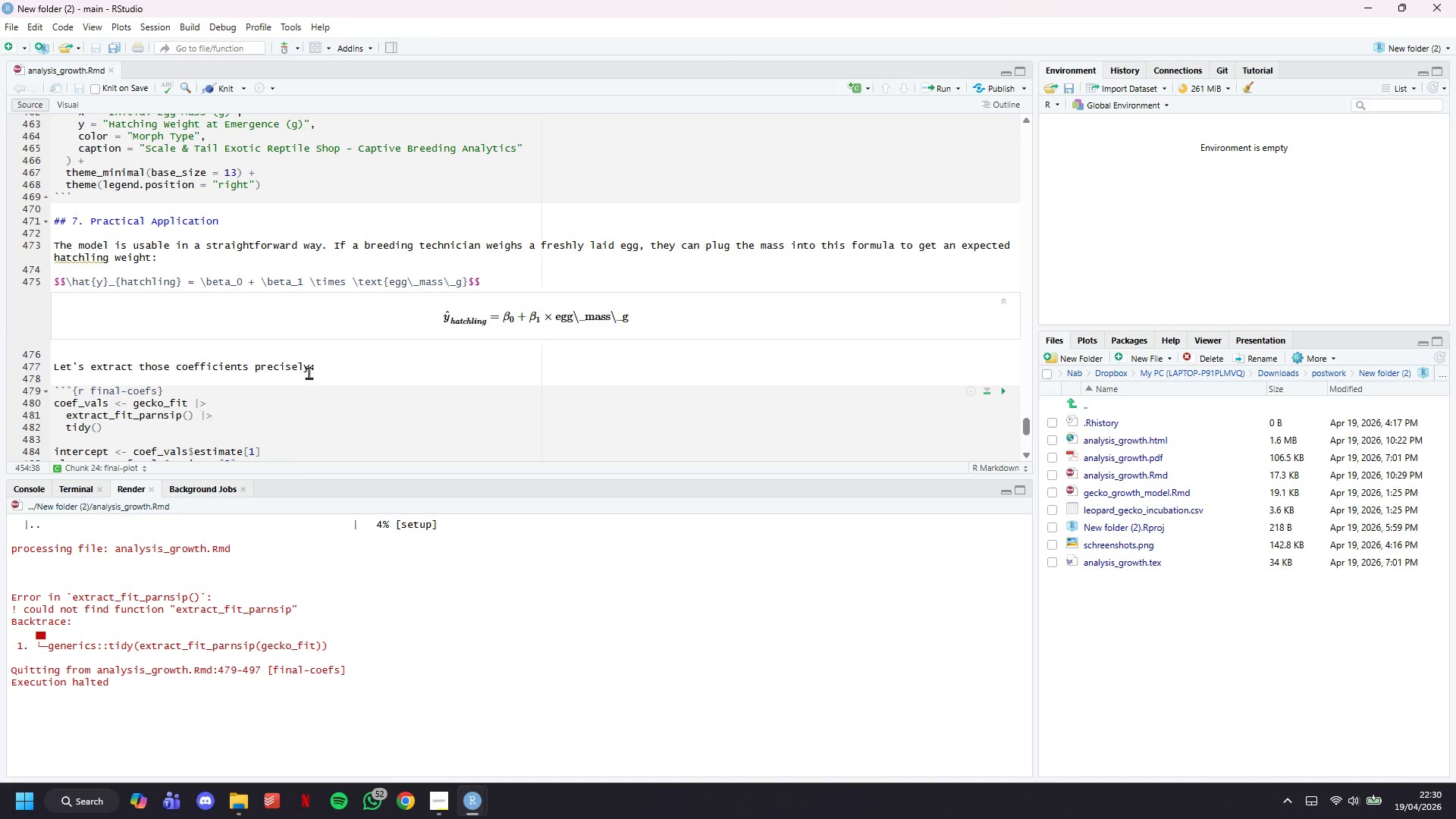 
wait(5.37)
 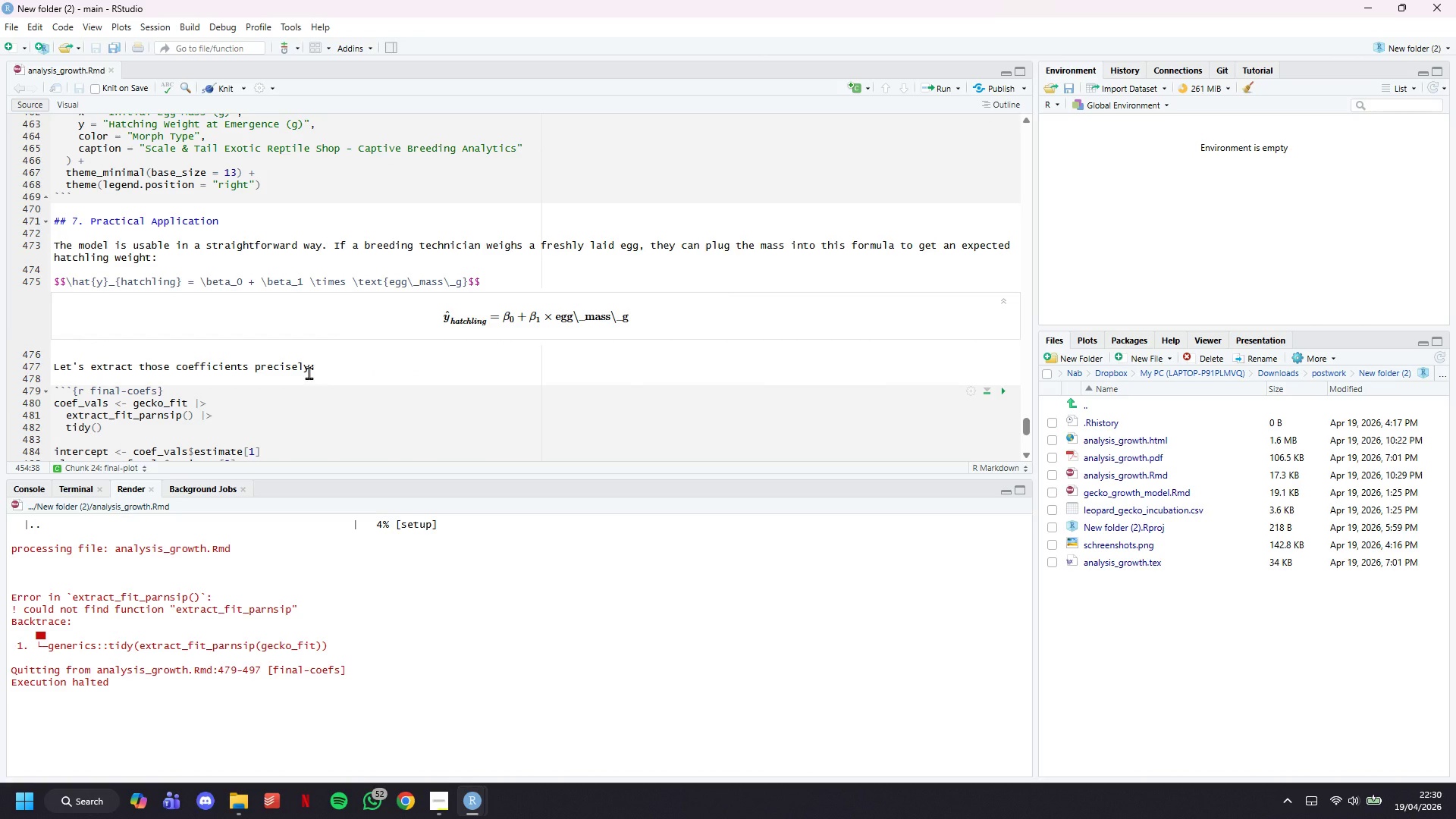 
left_click([155, 423])
 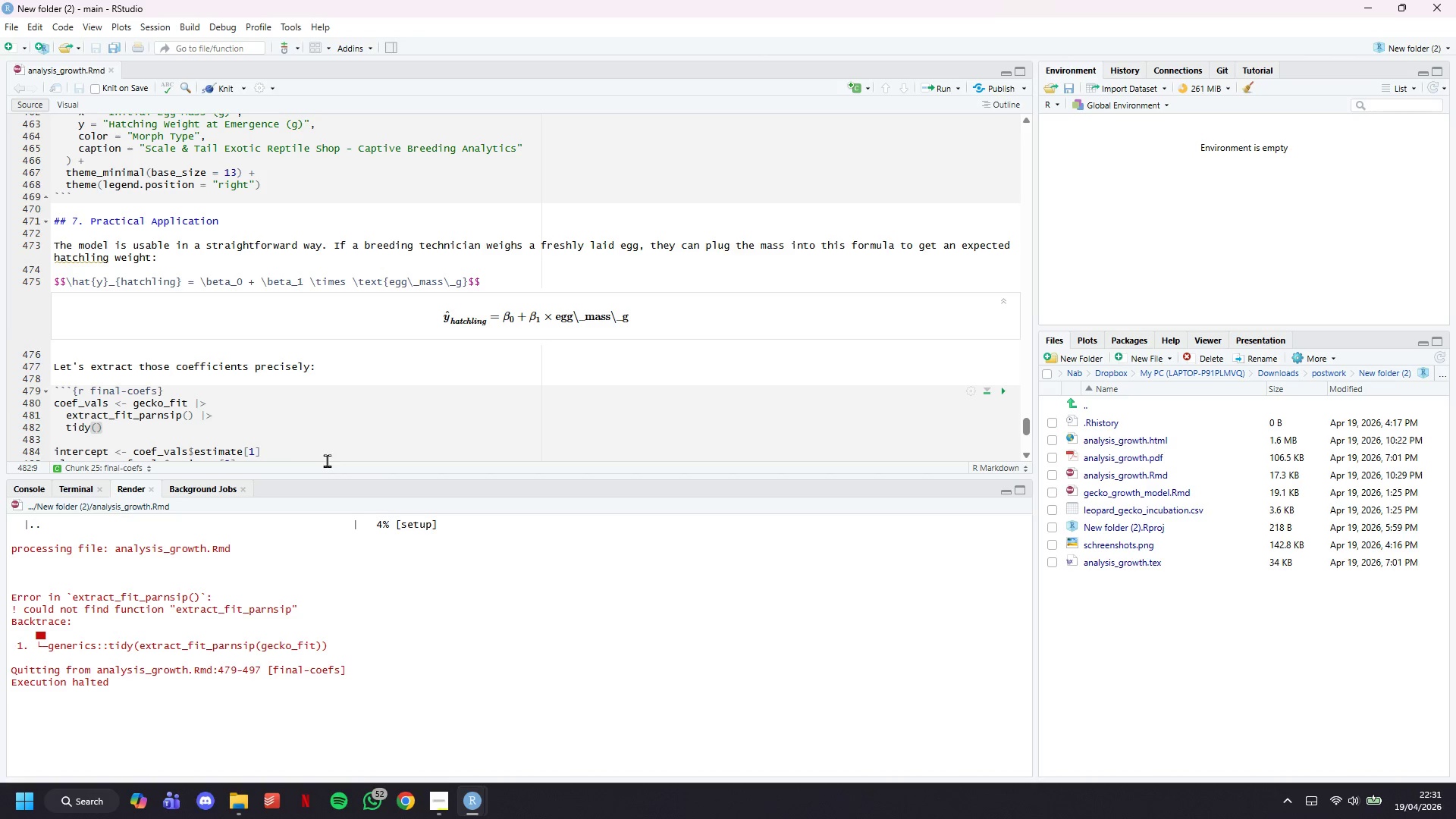 
key(ArrowUp)
 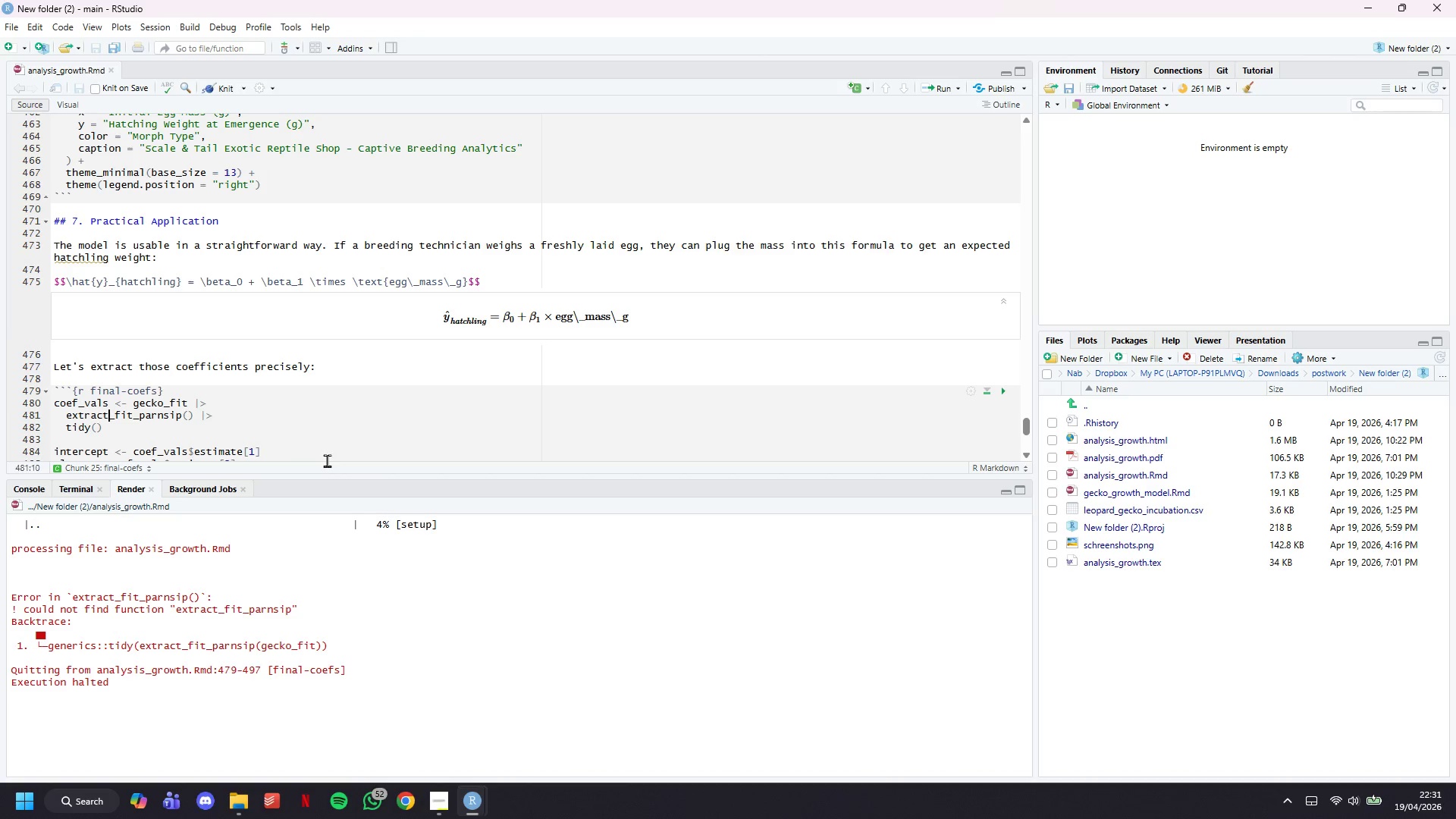 
hold_key(key=ArrowRight, duration=0.7)
 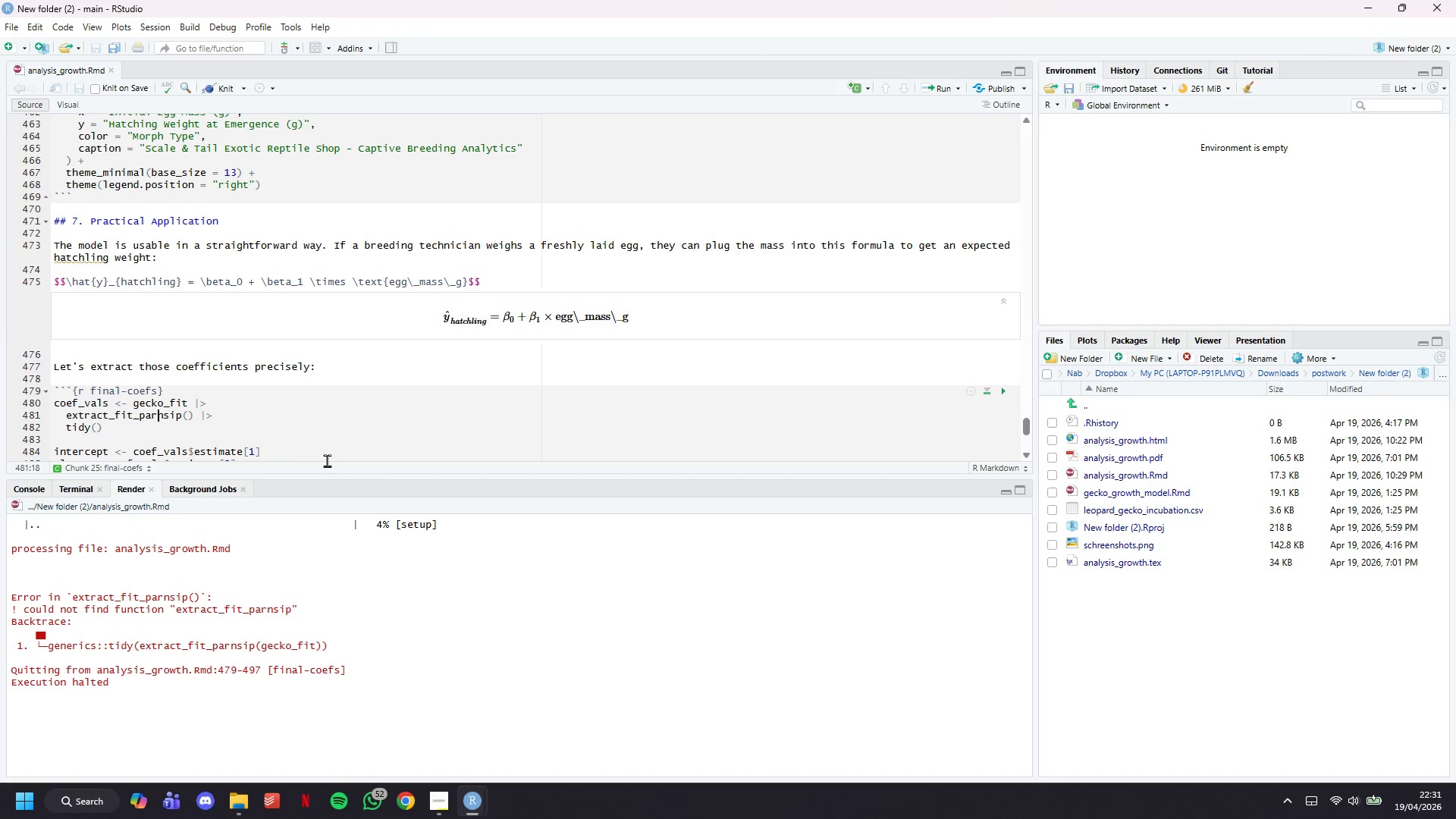 
key(ArrowRight)
 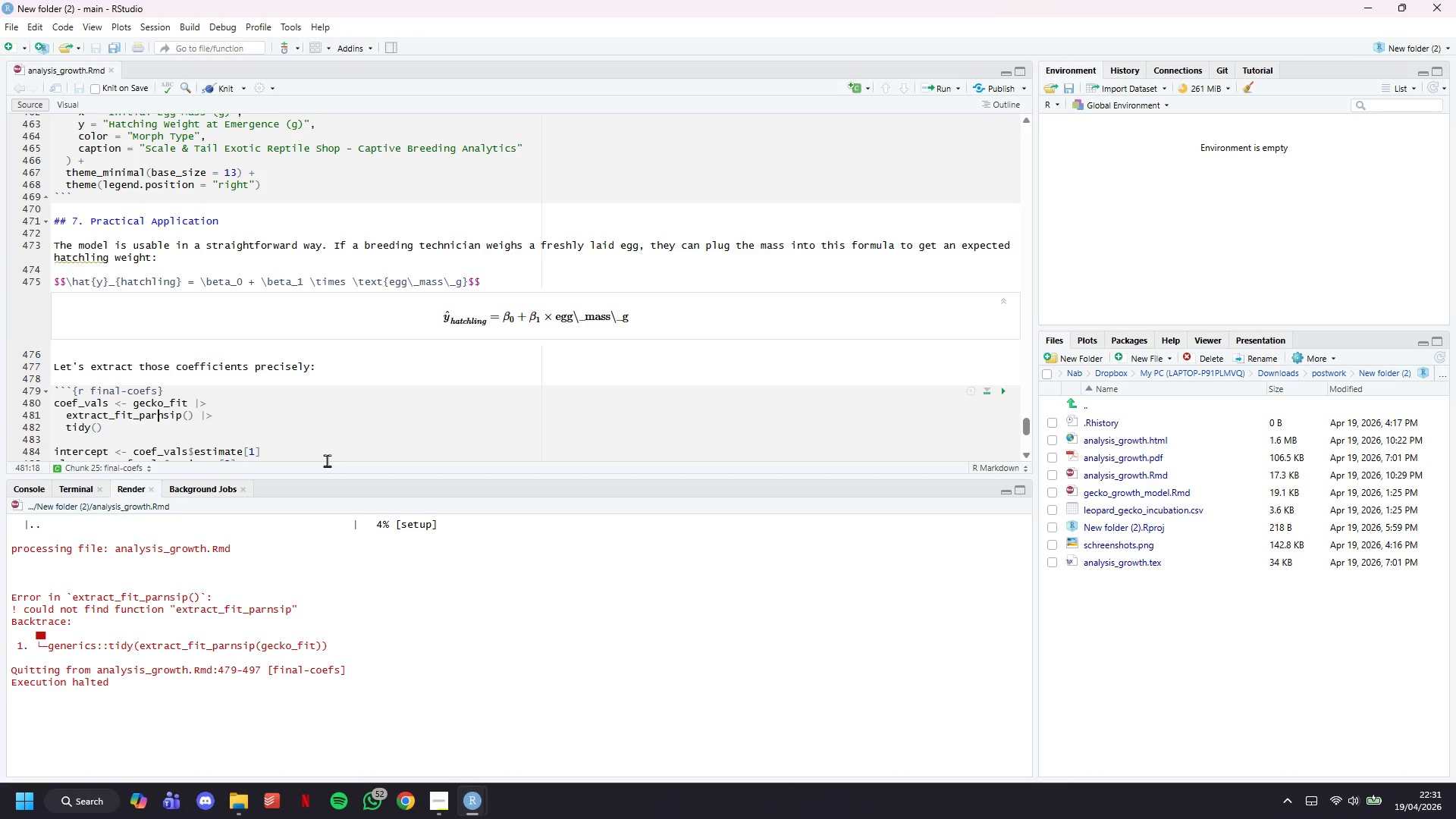 
key(ArrowRight)
 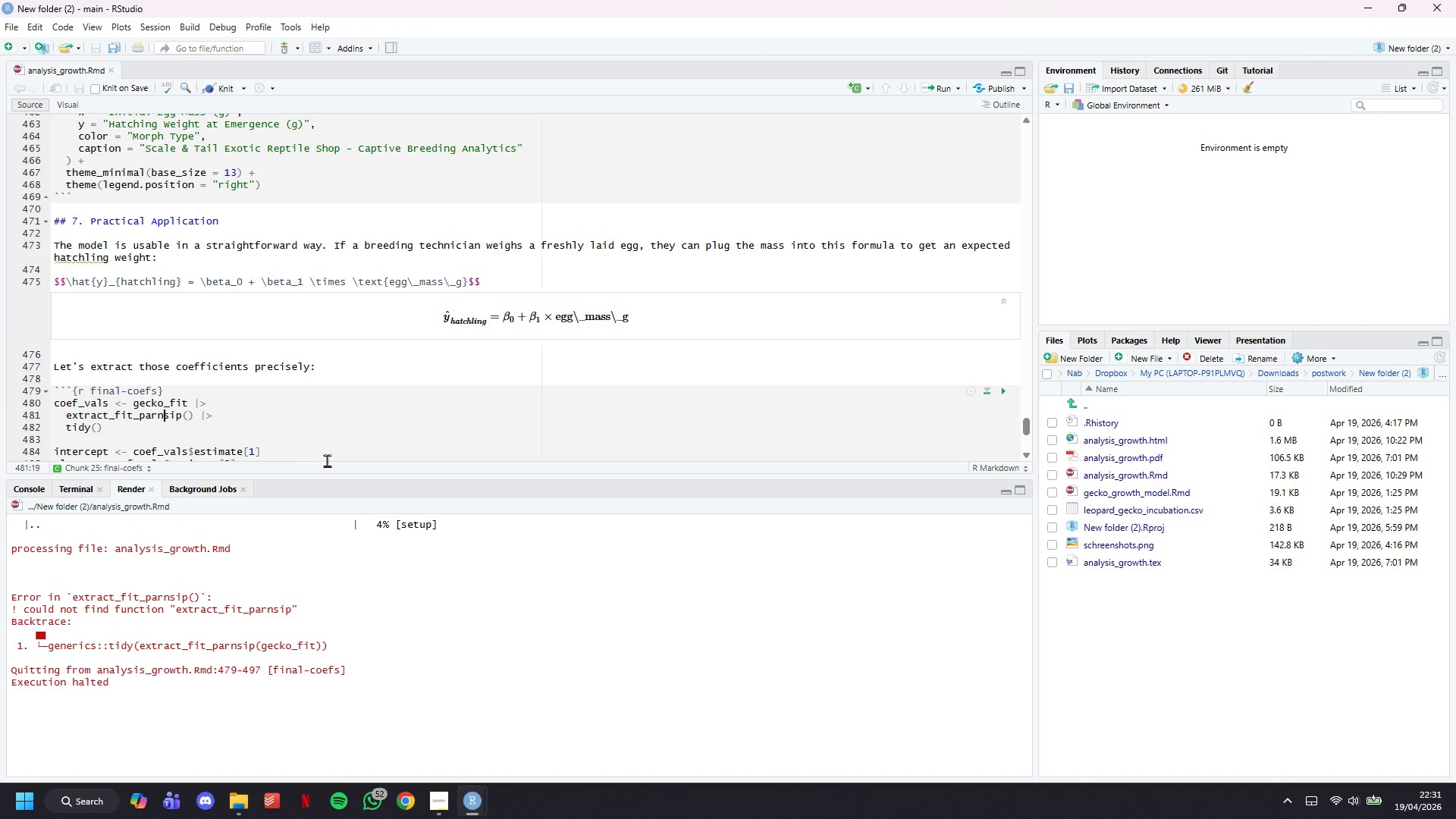 
key(Backspace)
 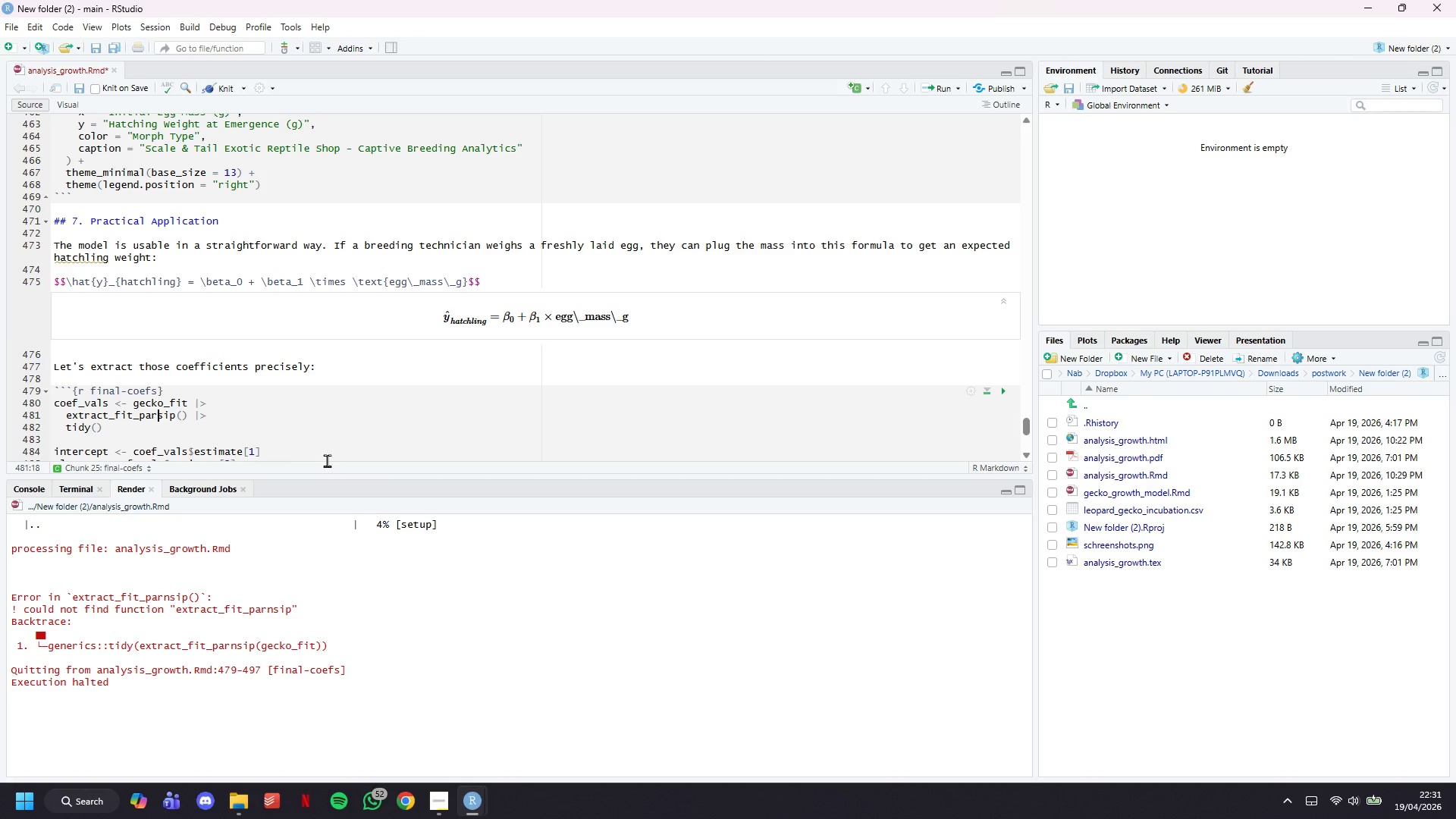 
key(ArrowRight)
 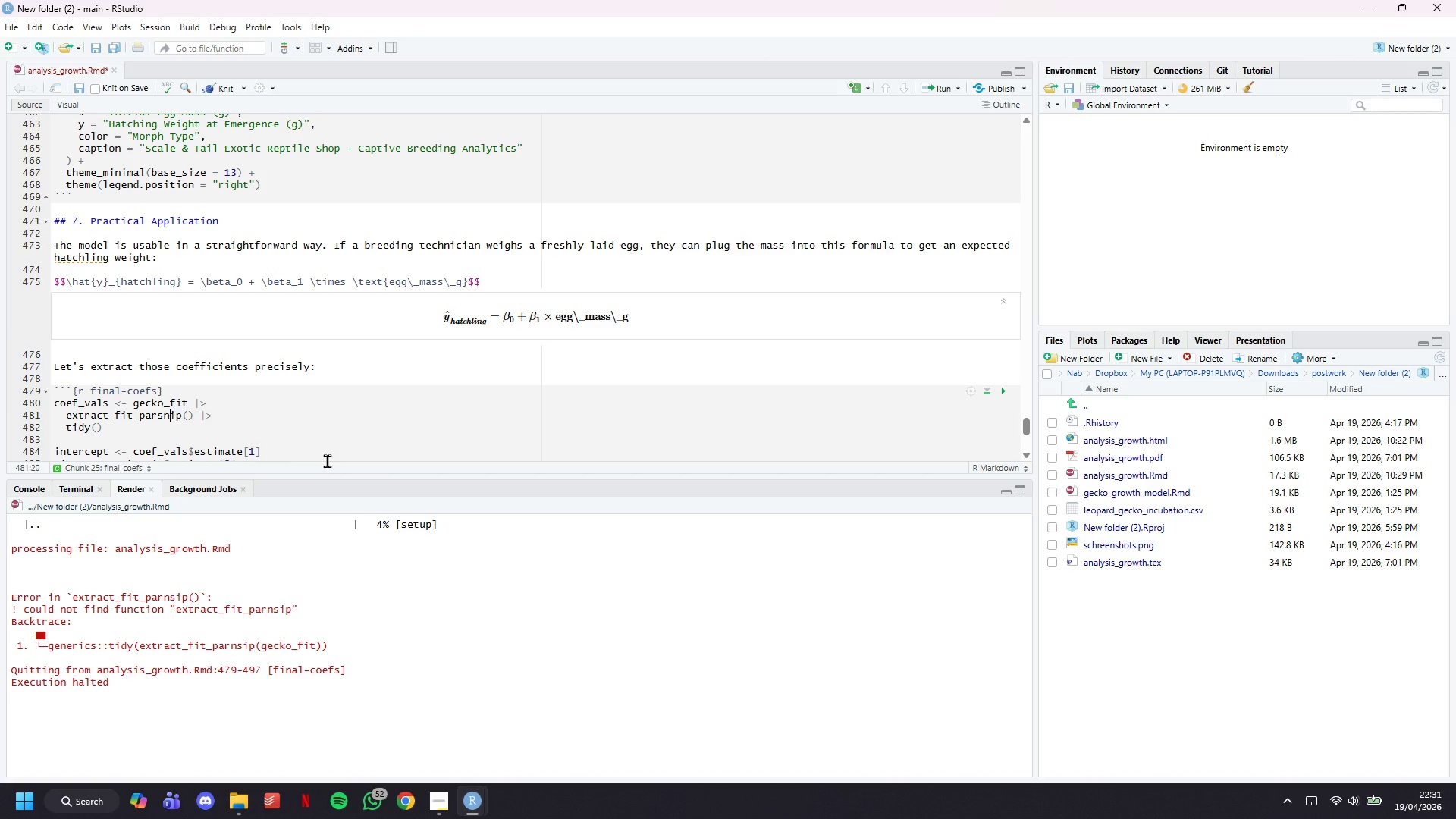 
key(N)
 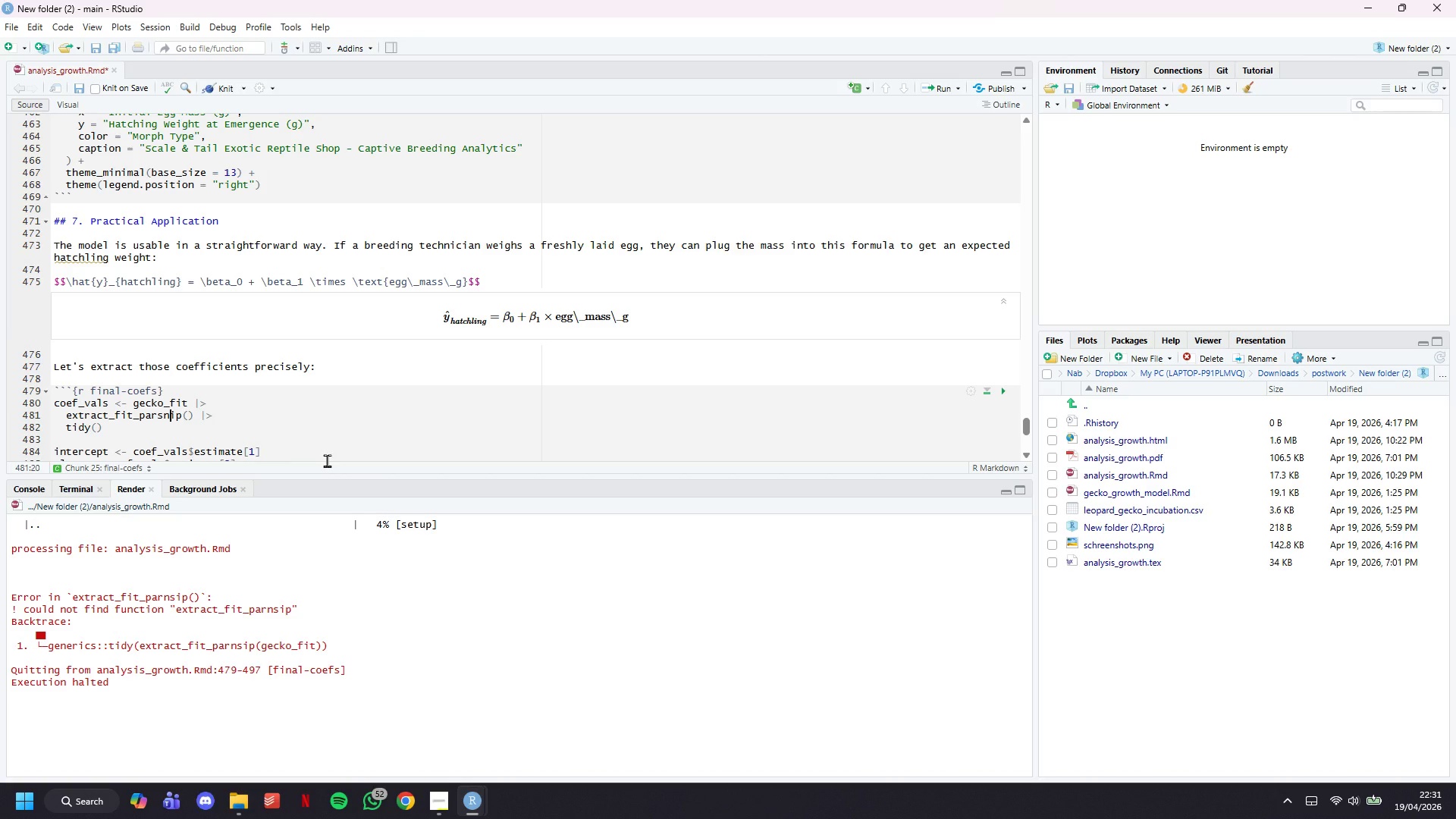 
key(Control+S)
 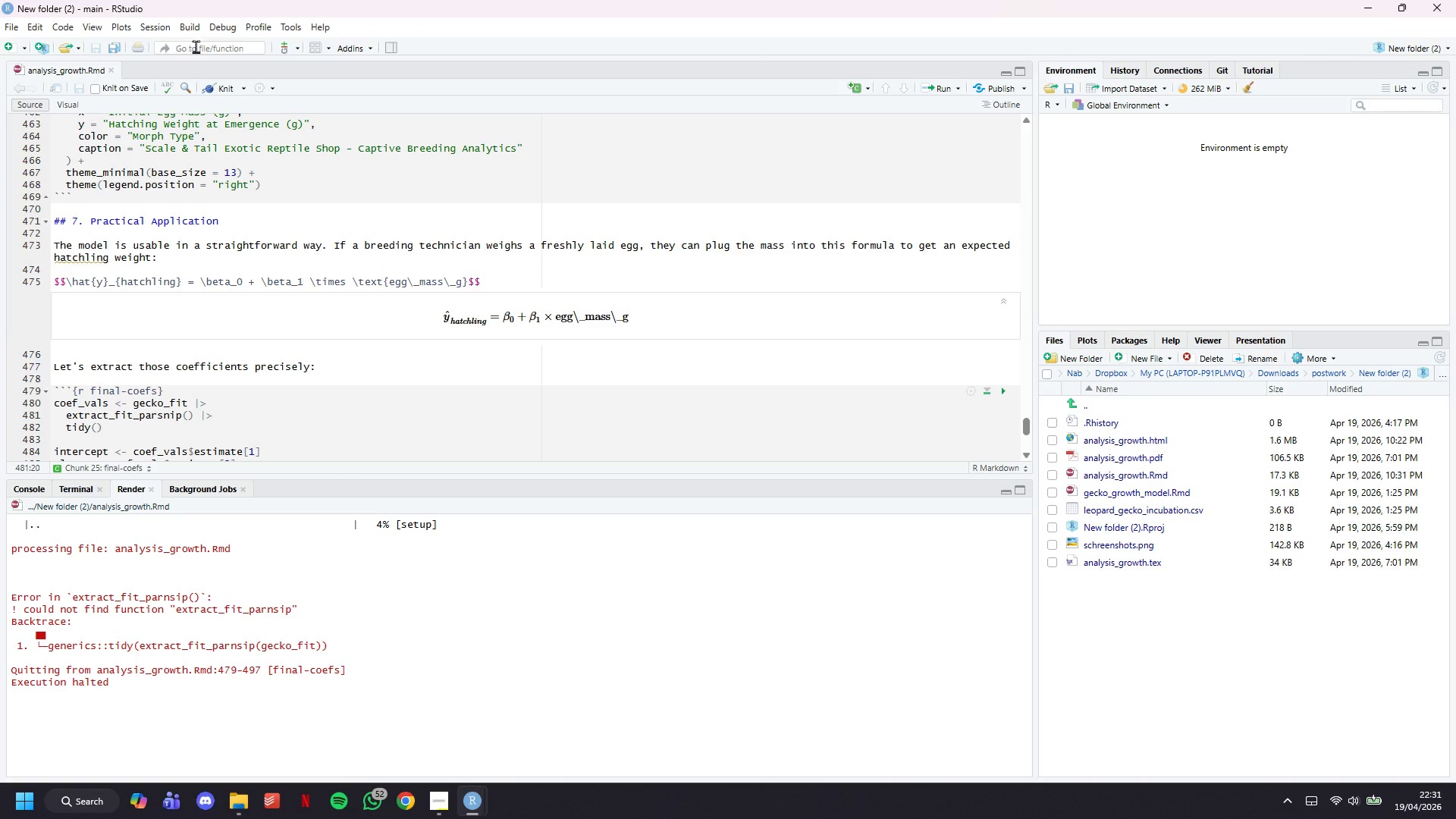 
left_click([220, 93])
 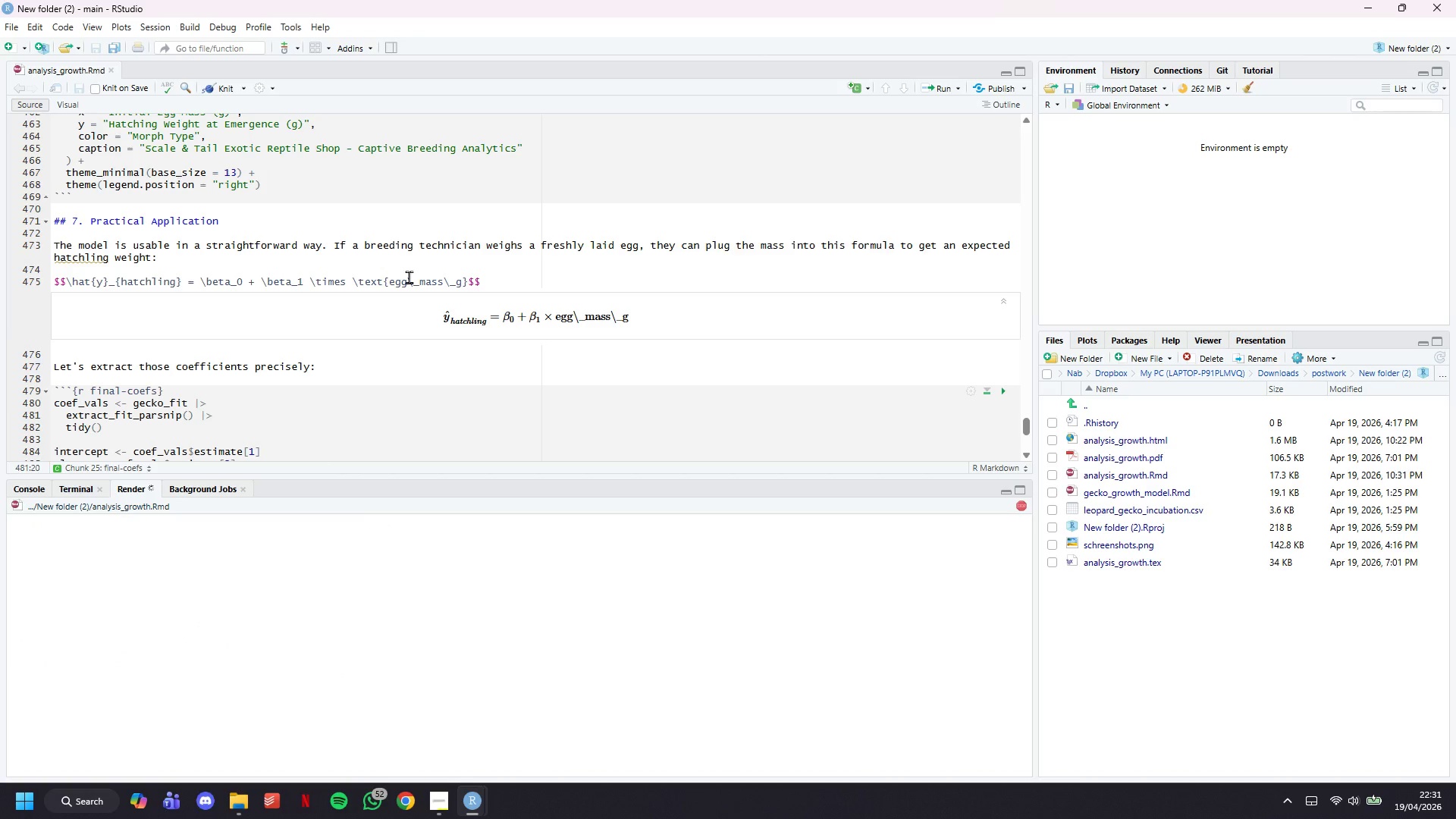 
scroll: coordinate [409, 277], scroll_direction: down, amount: 5.0
 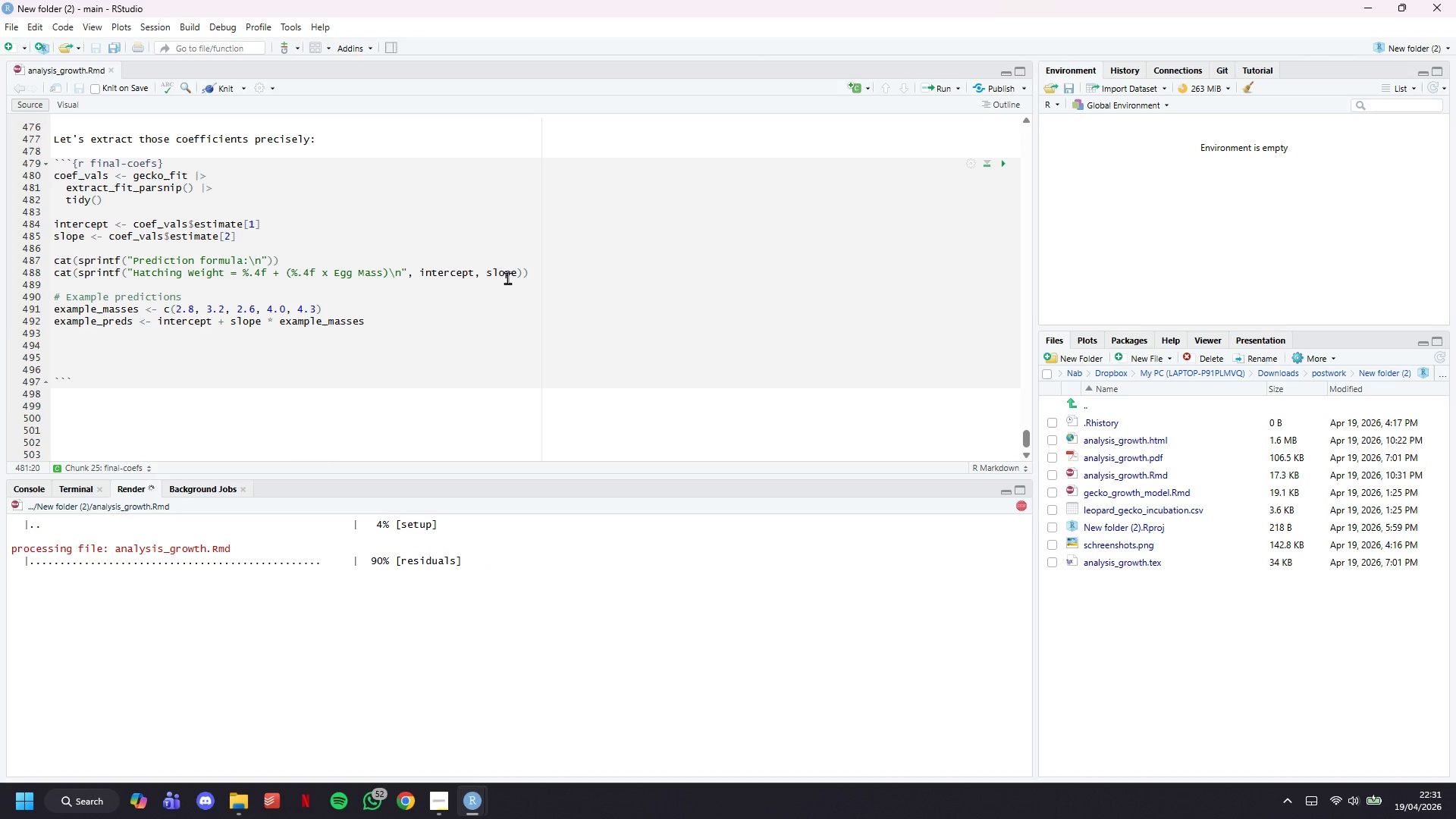 
wait(25.32)
 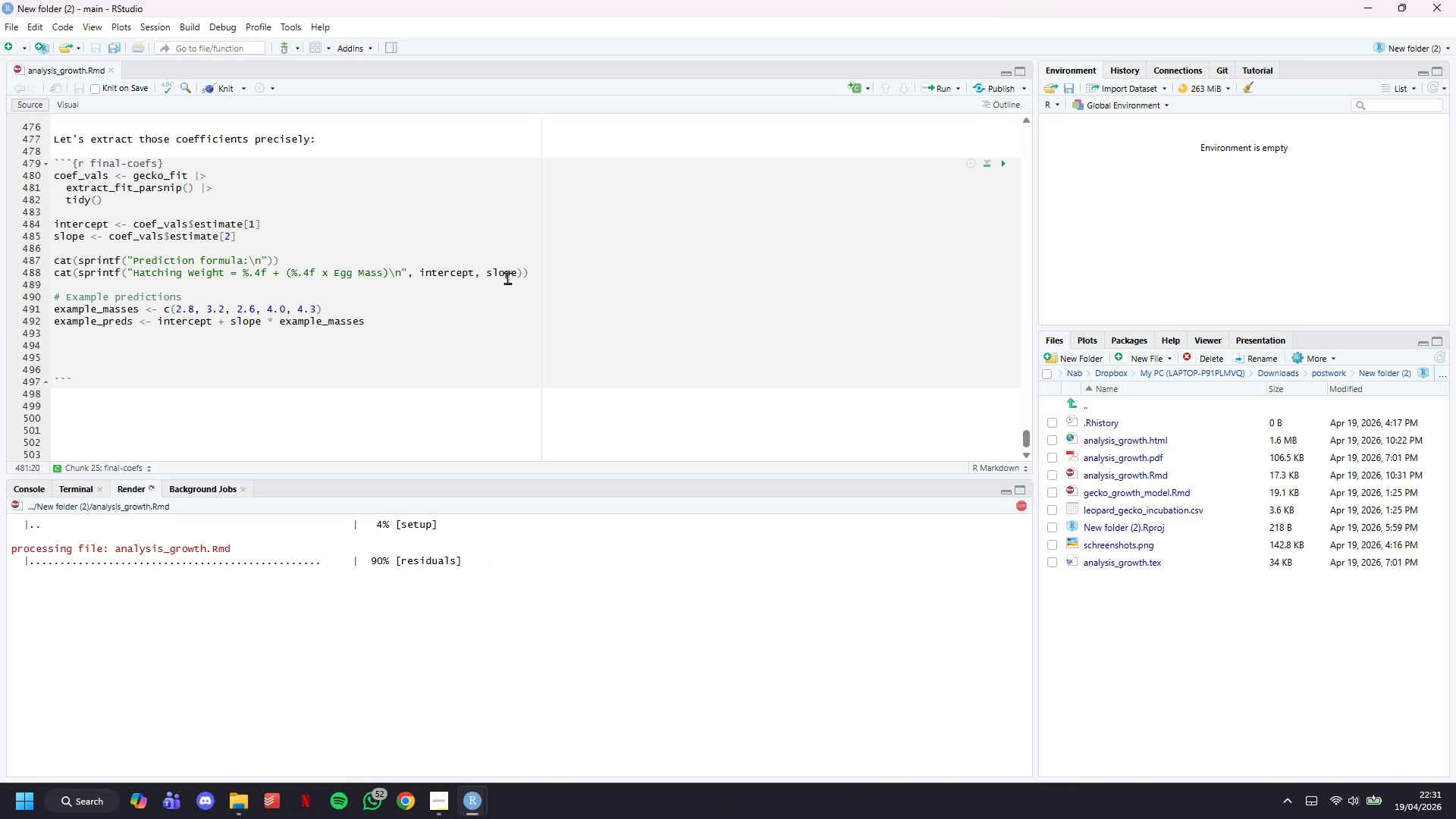 
left_click([145, 354])
 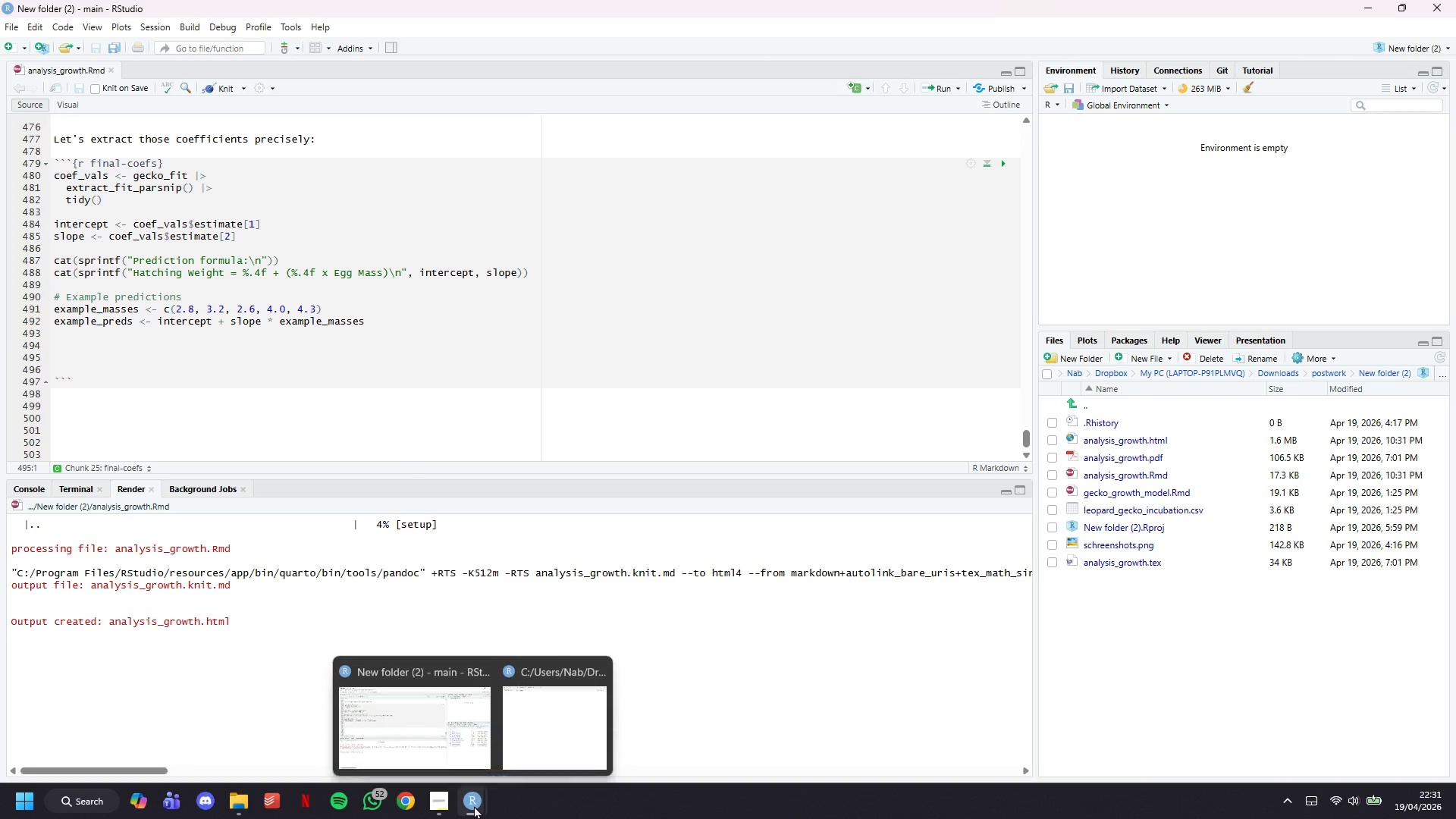 
left_click([522, 736])
 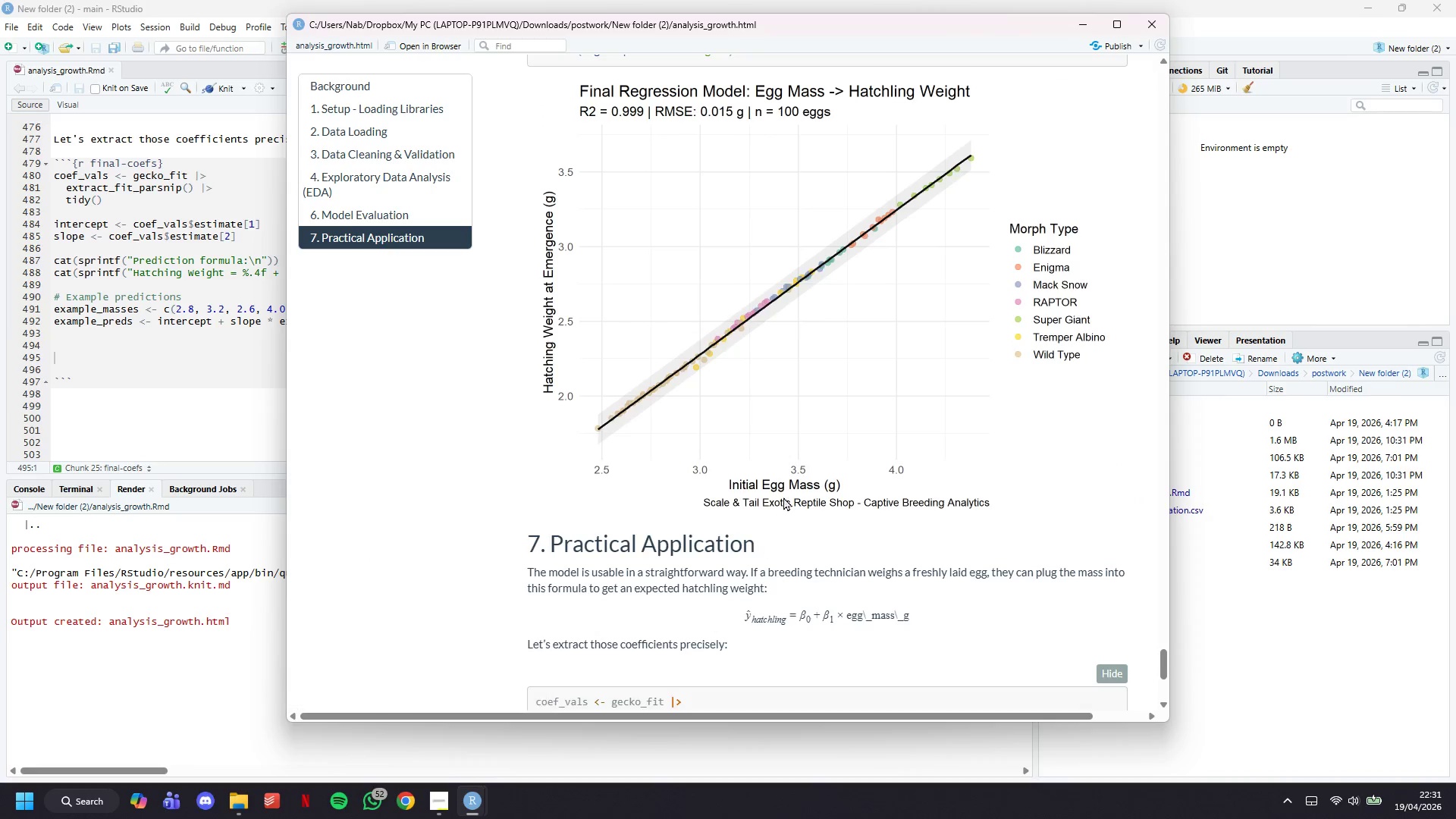 
scroll: coordinate [799, 451], scroll_direction: down, amount: 10.0
 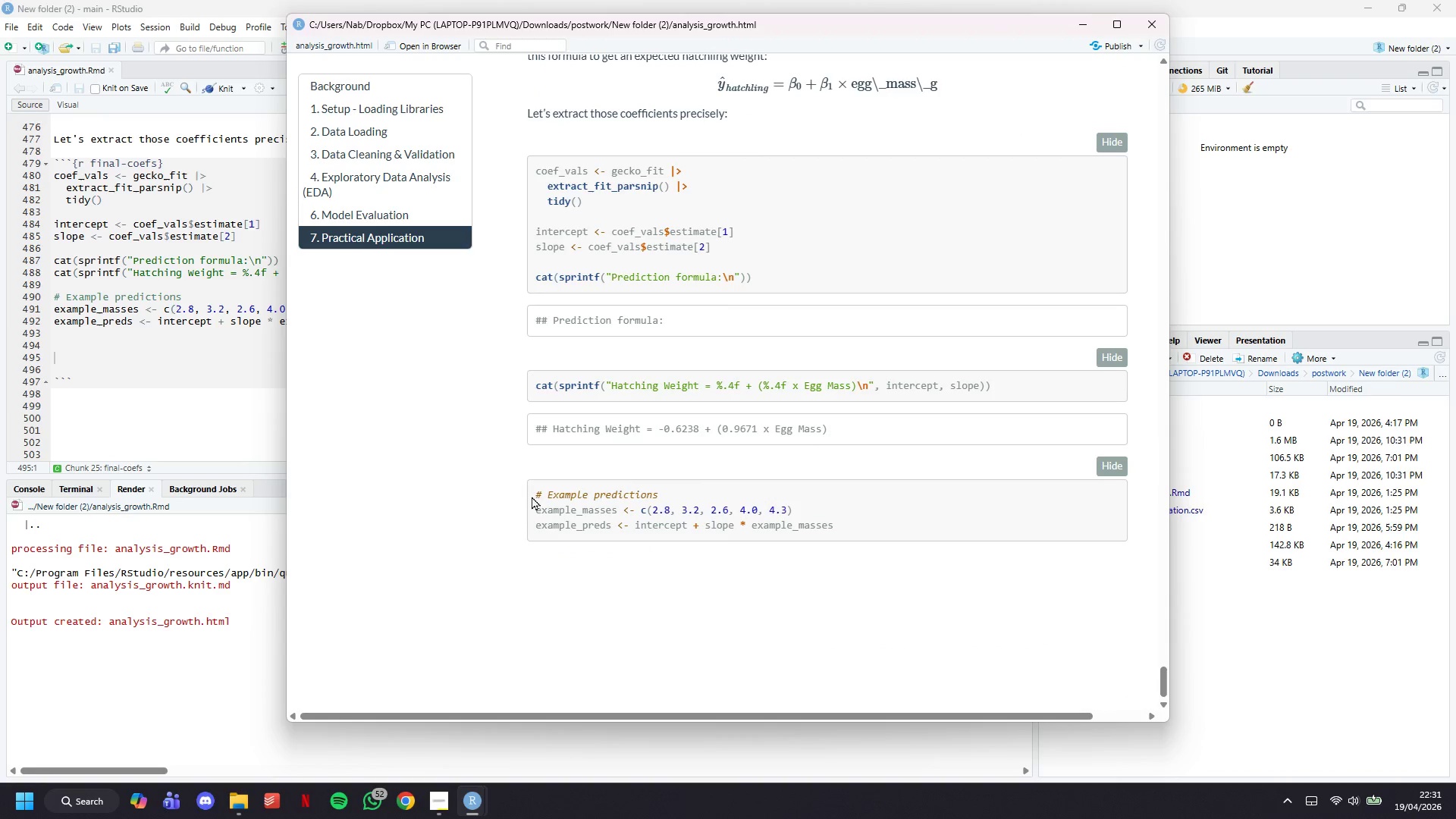 
left_click_drag(start_coordinate=[535, 480], to_coordinate=[844, 540])
 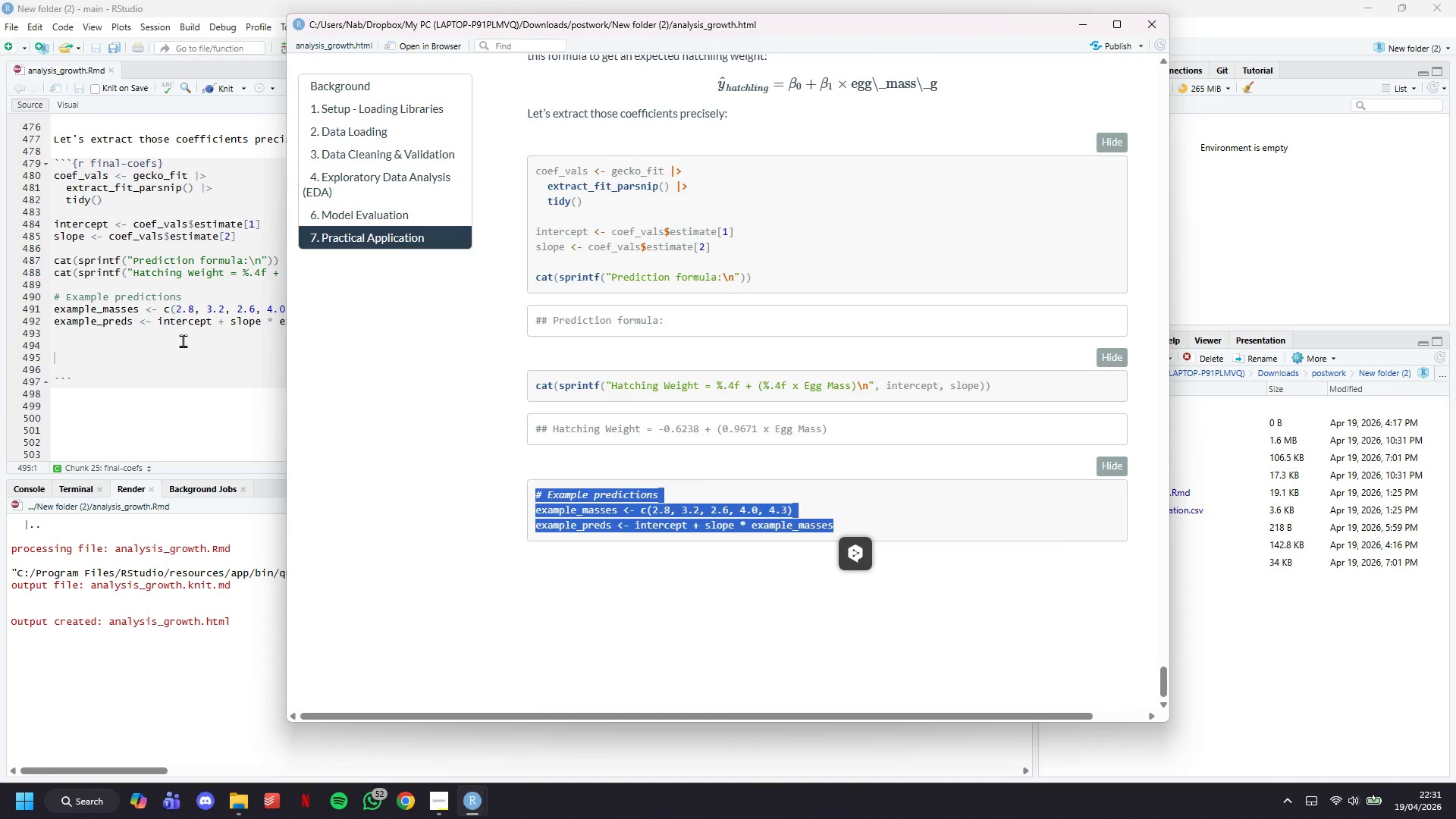 
left_click([183, 340])
 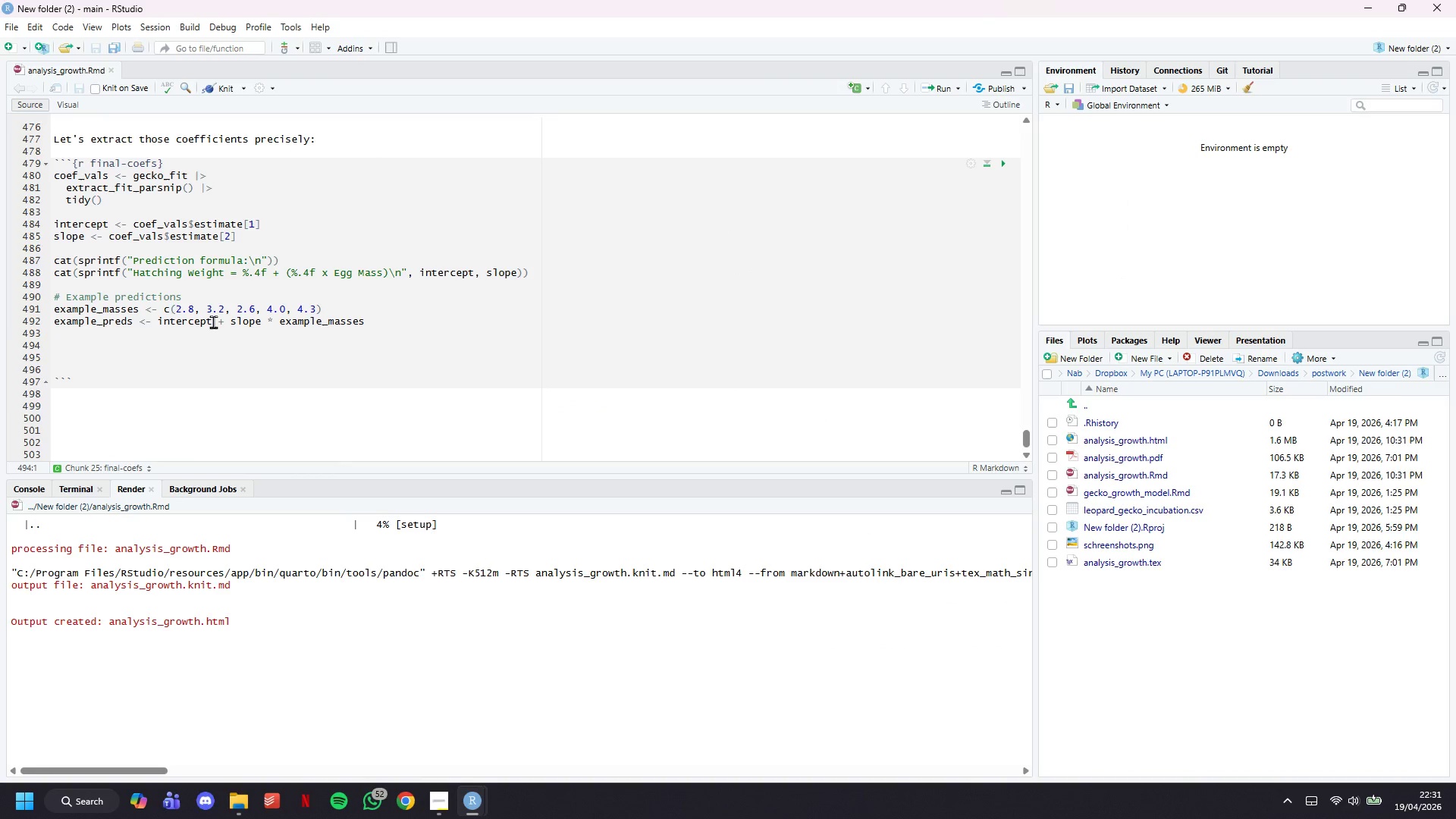 
type(tibble()
 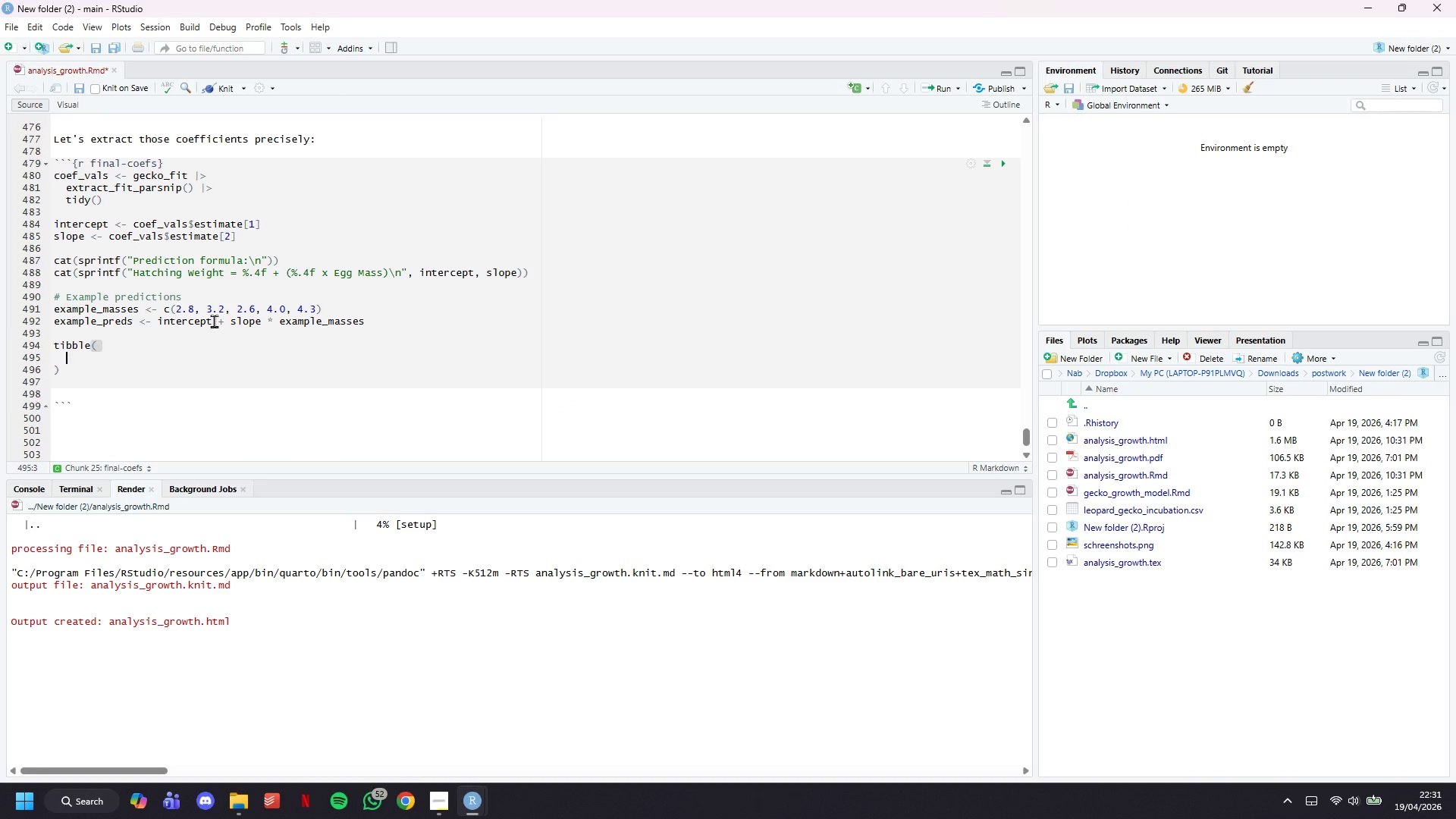 
key(Enter)
 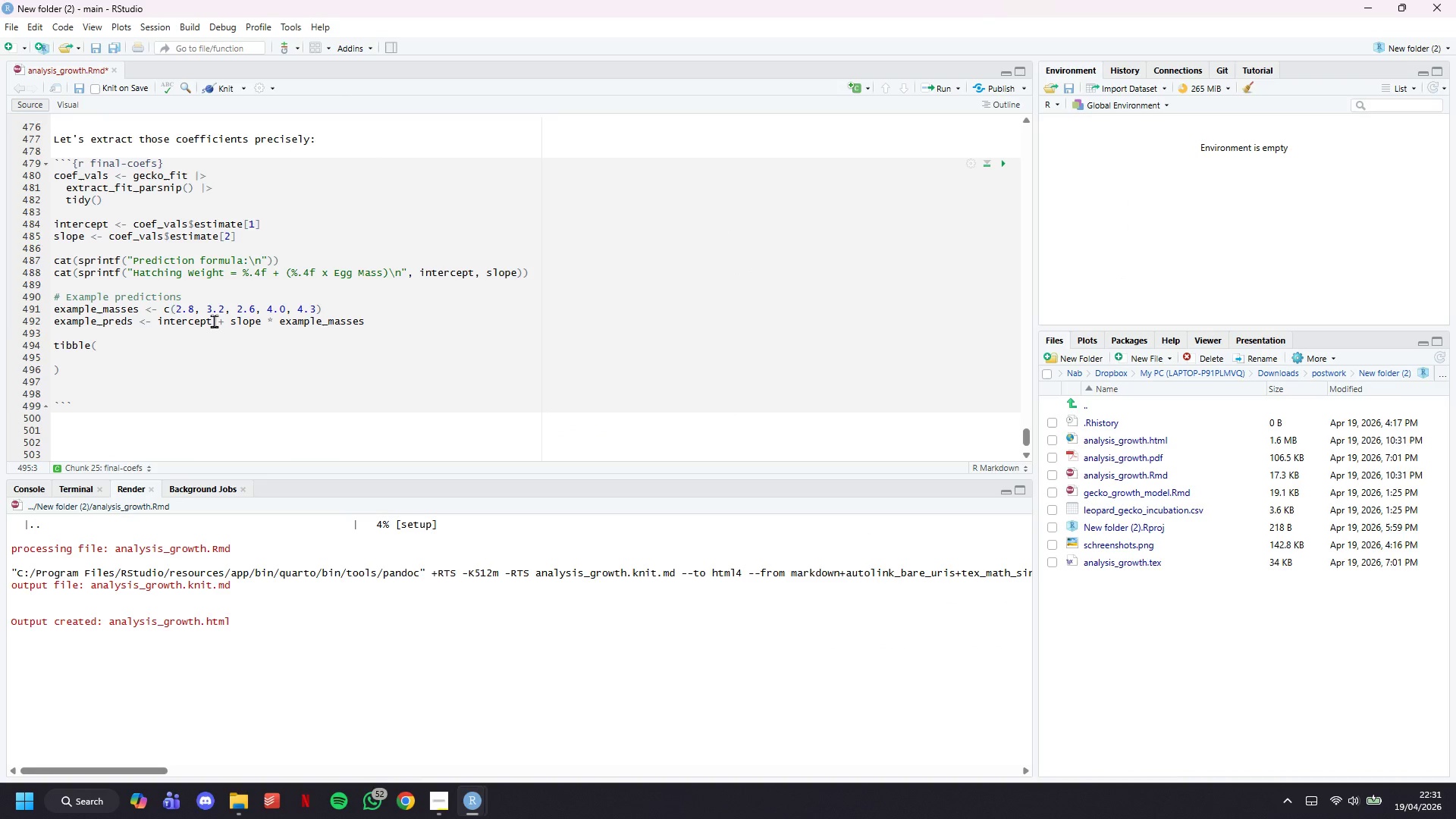 
type(egg_mass_g = example_masses,)
 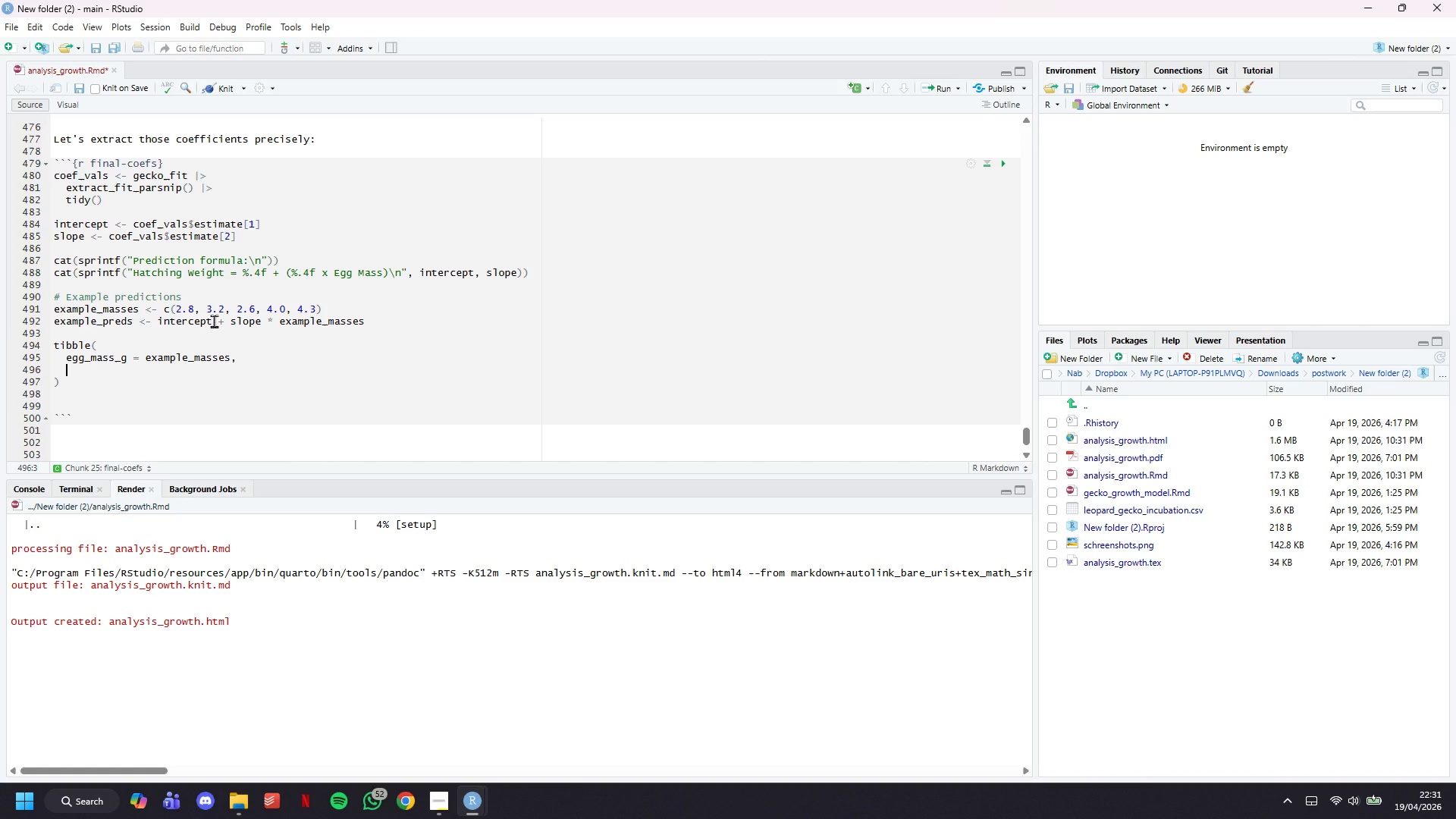 
 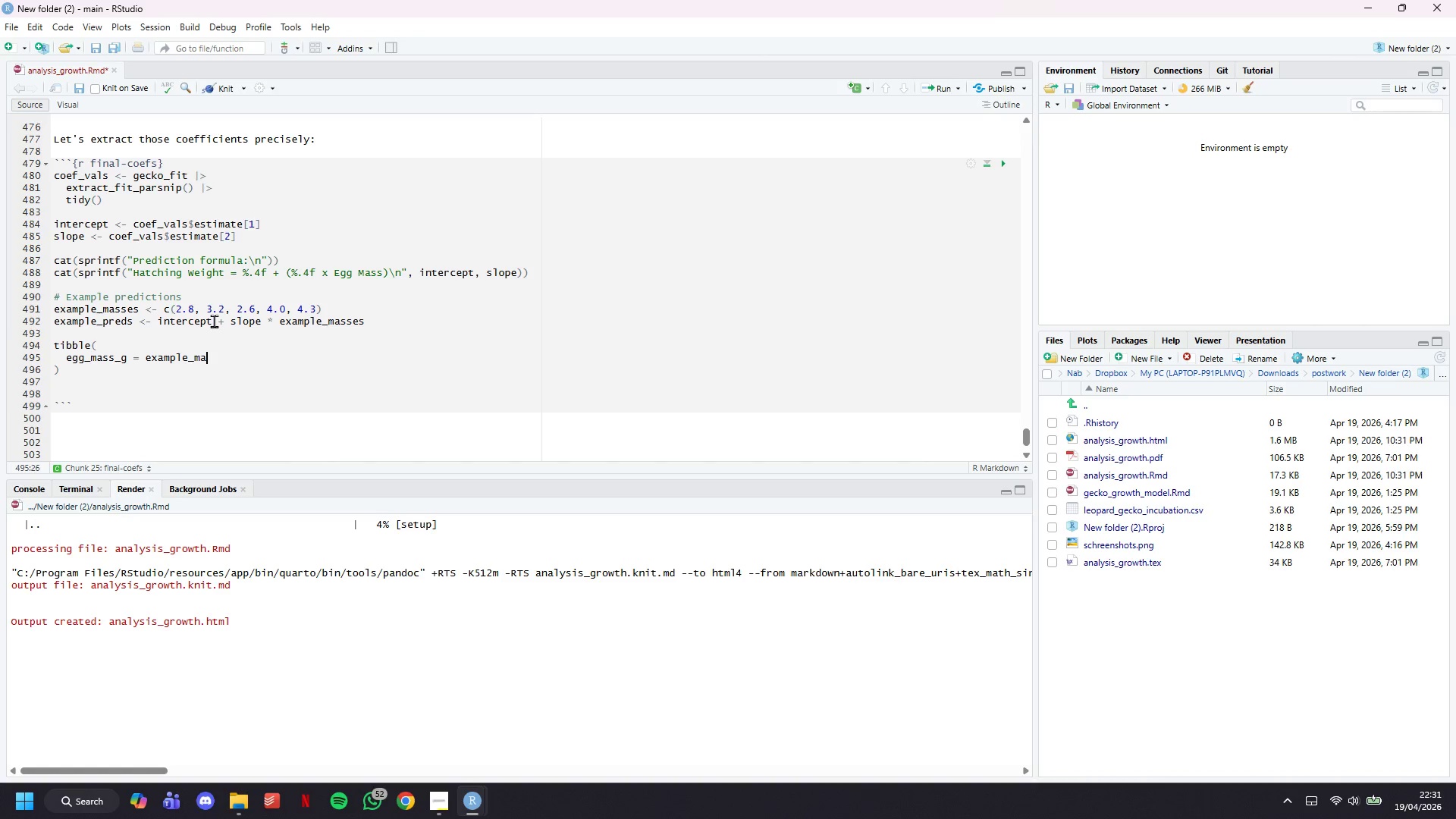 
key(Enter)
 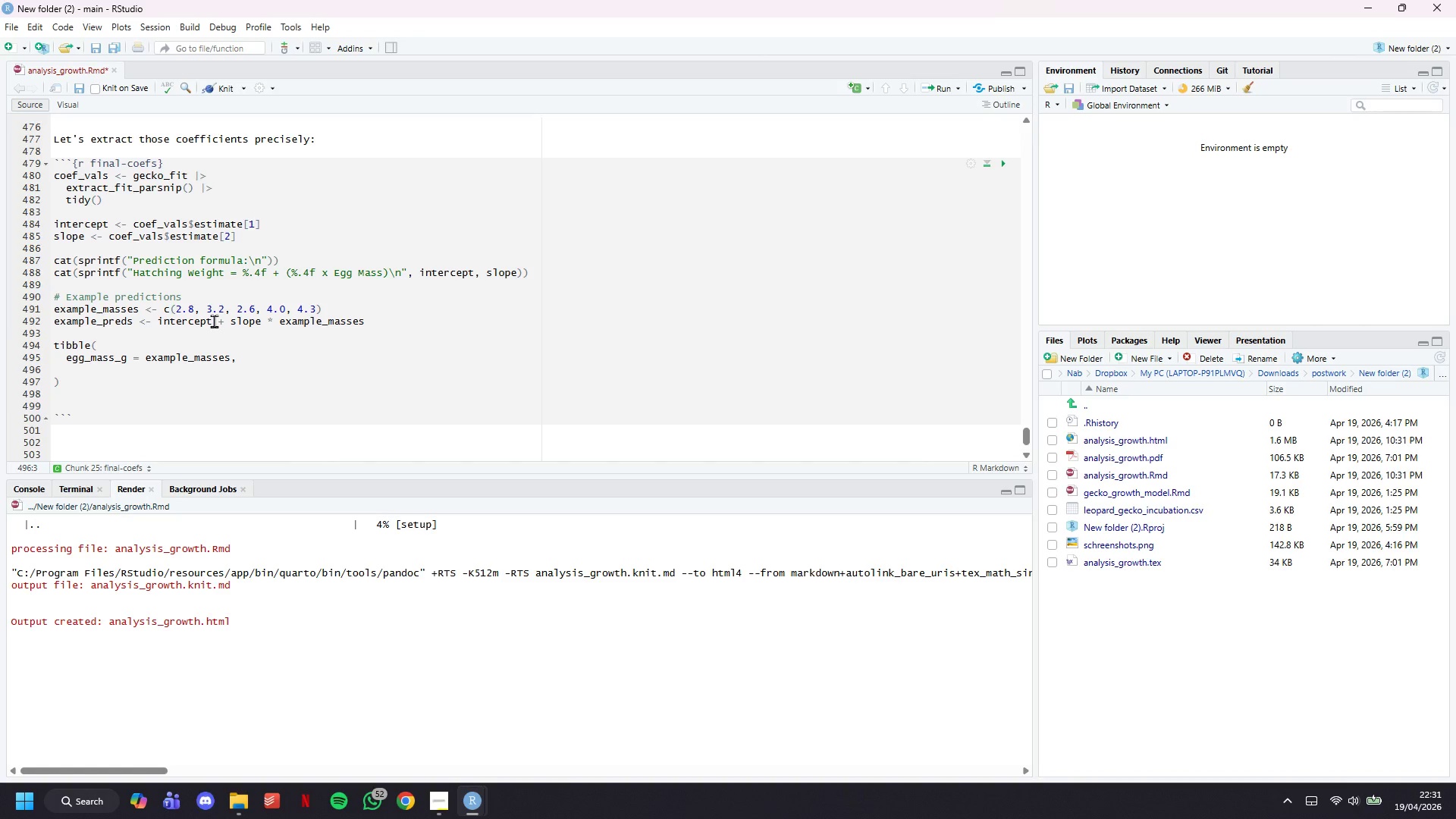 
type(predicted_hatchling_g = round(example_preds, 2)
 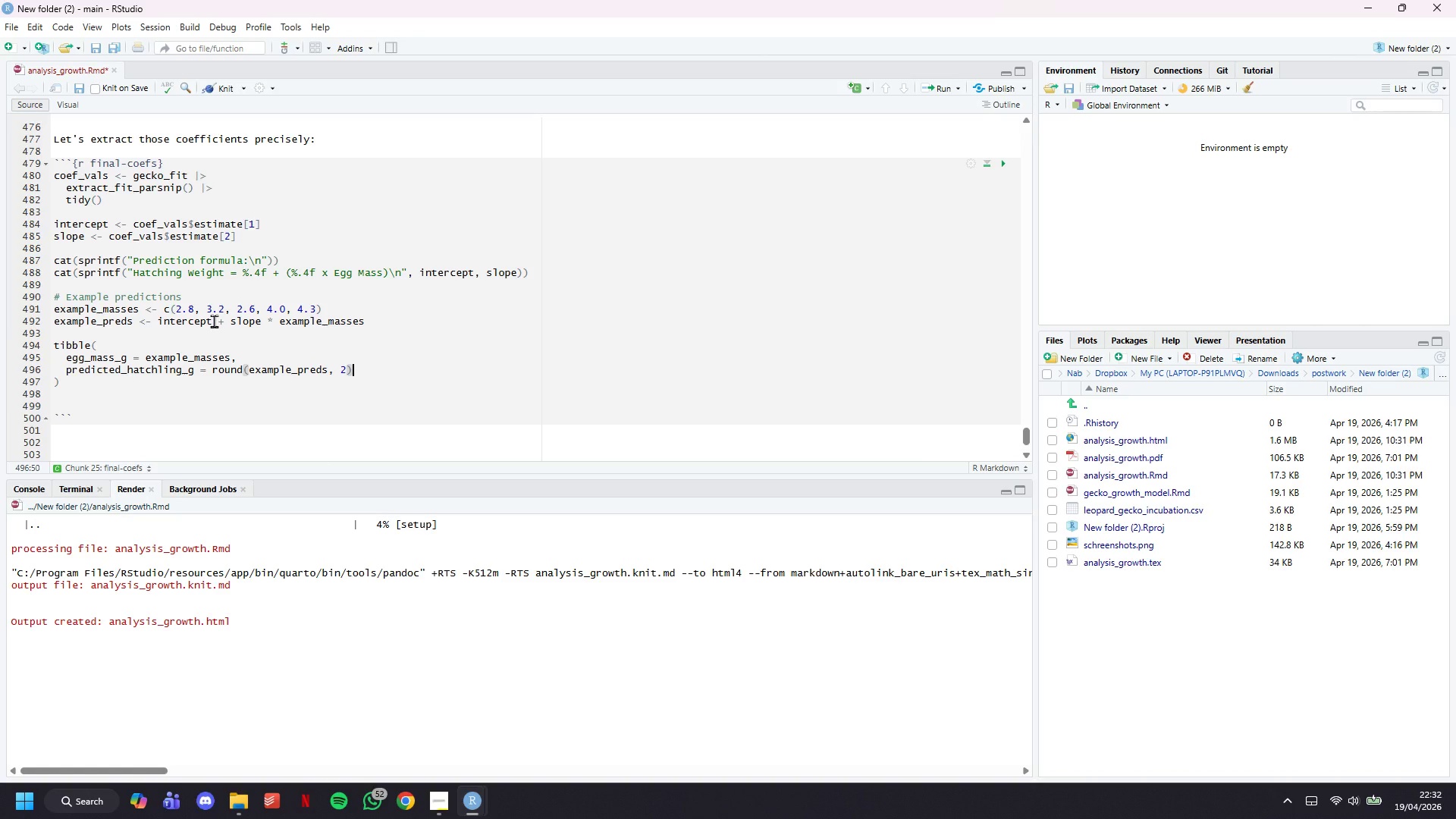 
 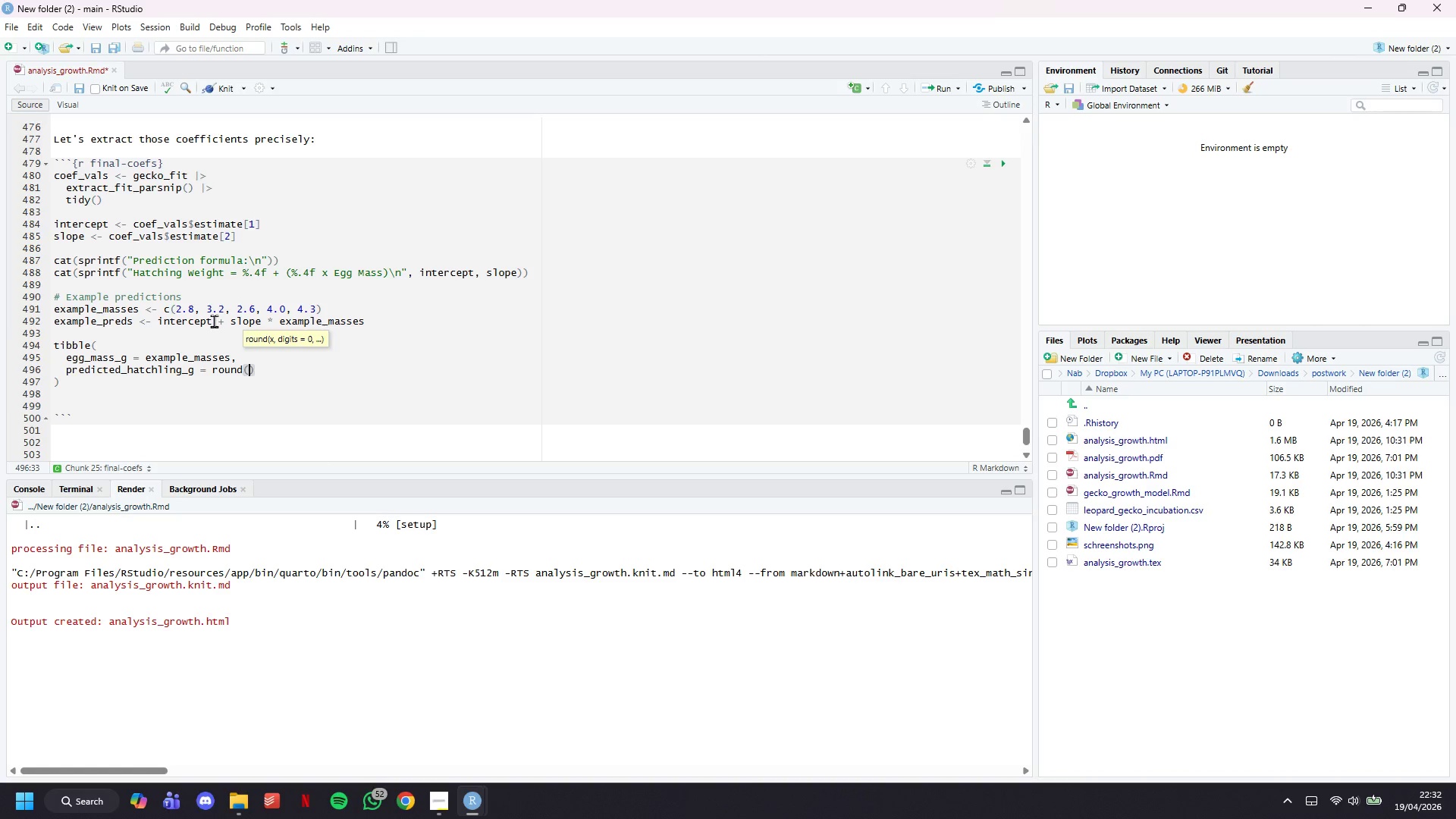 
key(ArrowRight)
 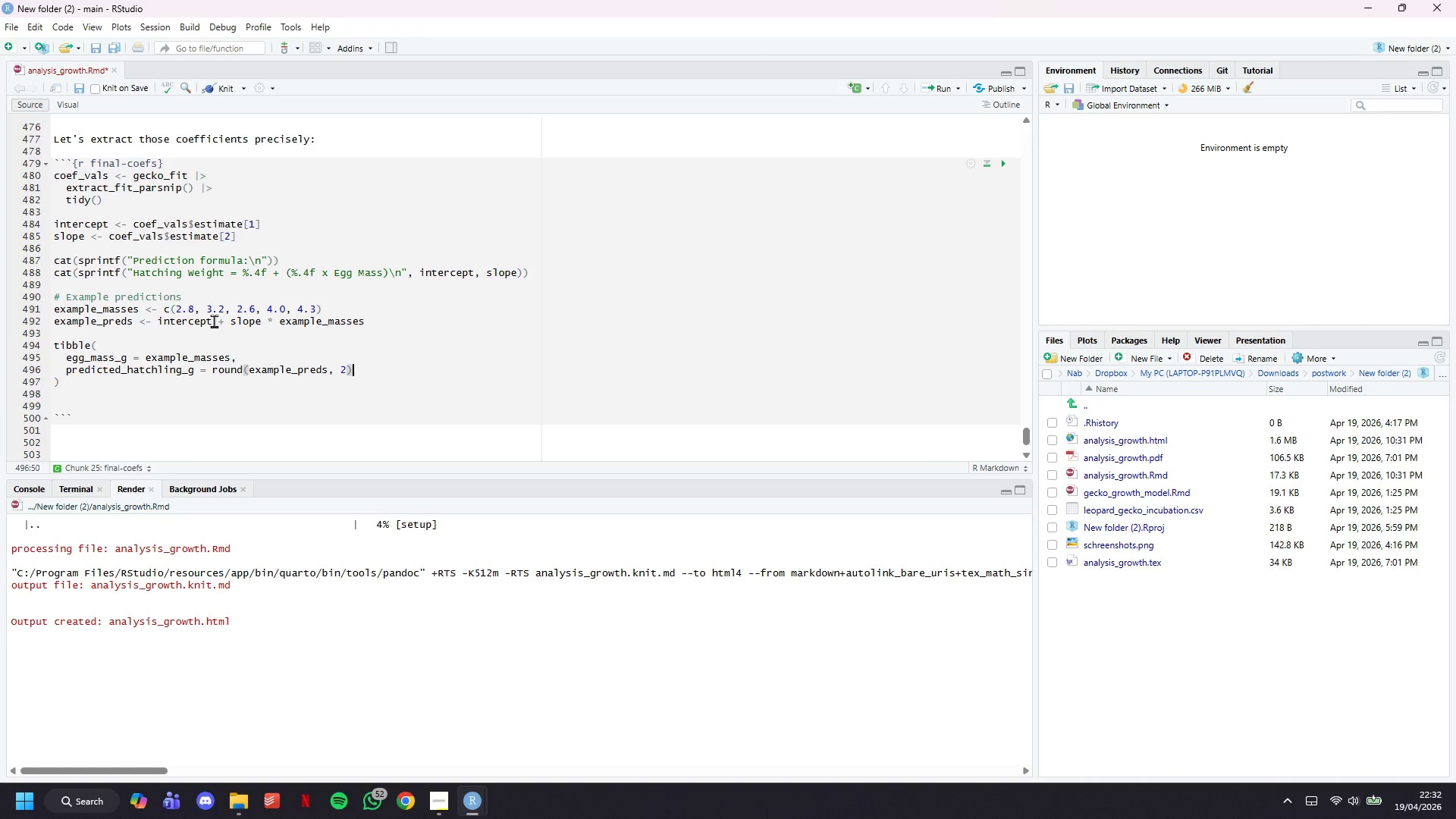 
key(ArrowDown)
 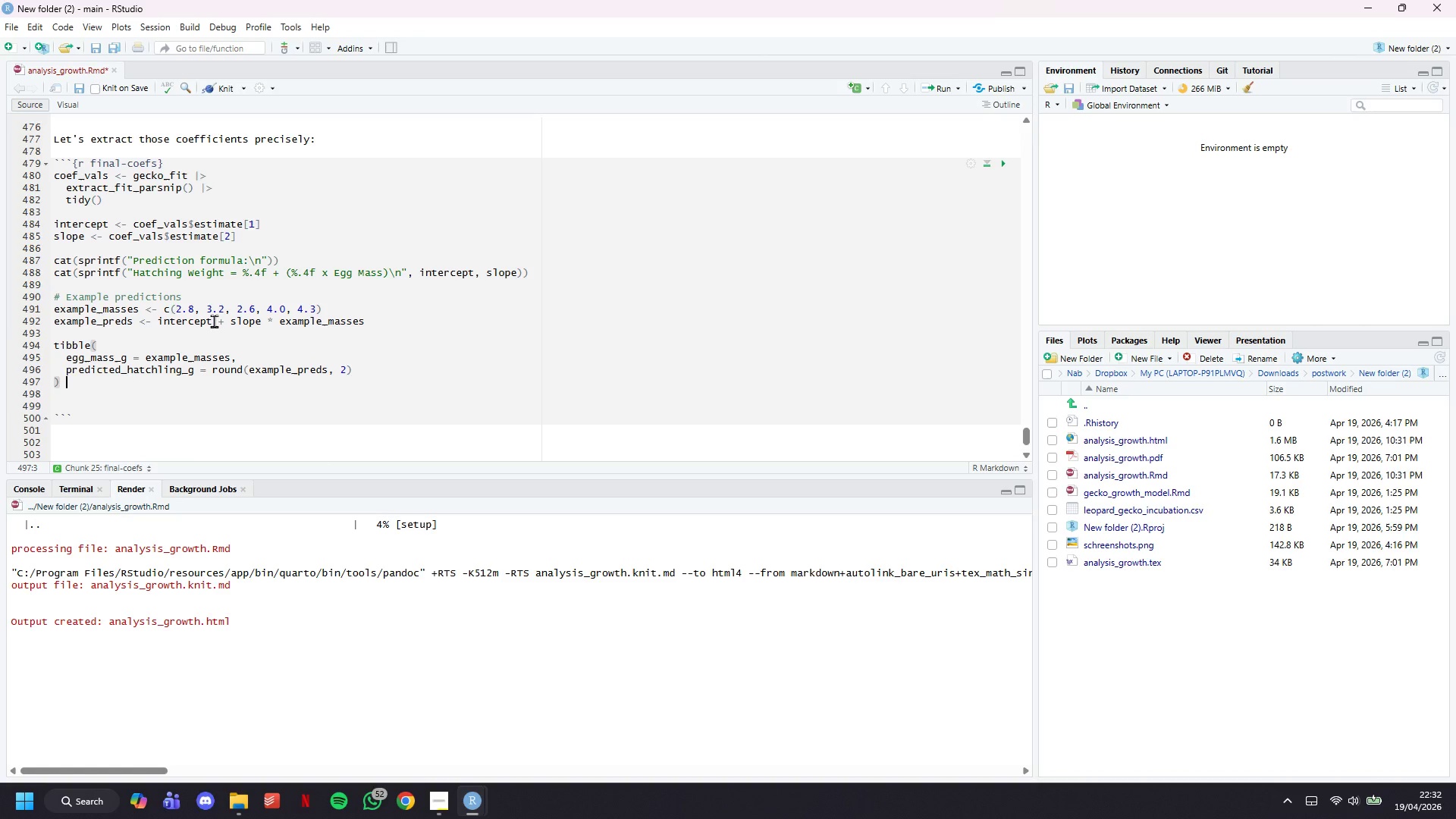 
key(Space)
 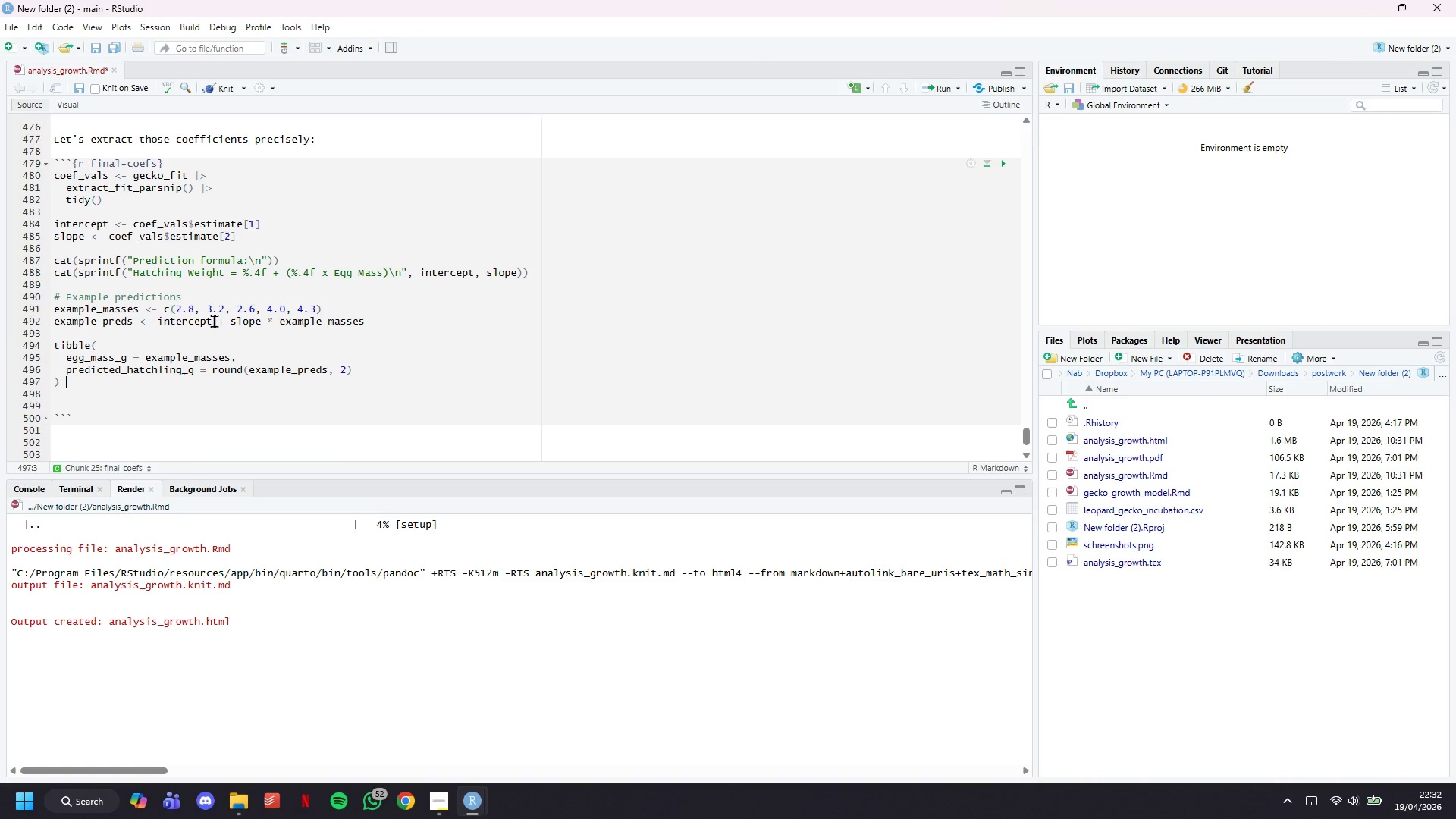 
key(Shift+Backslash)
 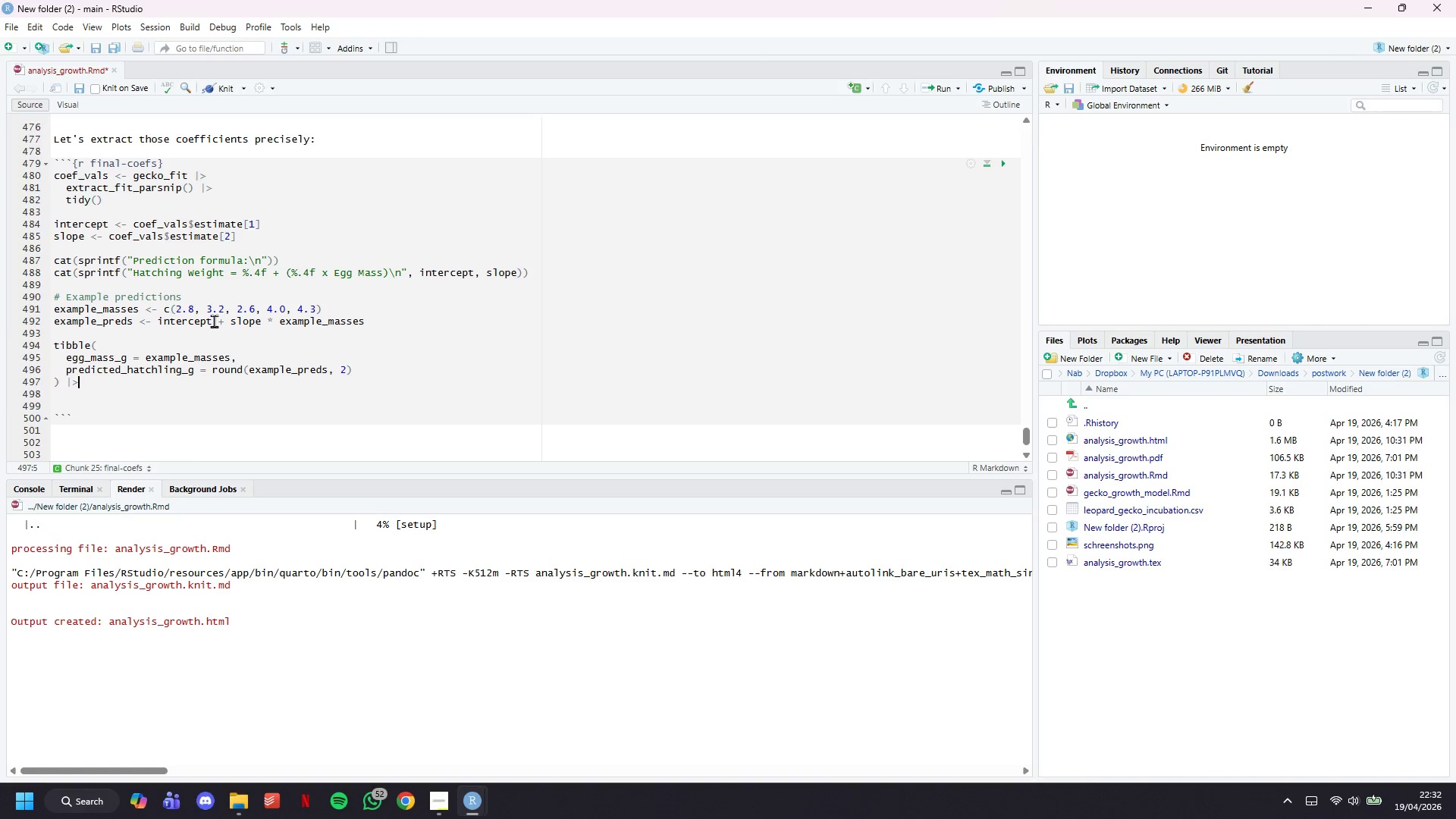 
key(Shift+Period)
 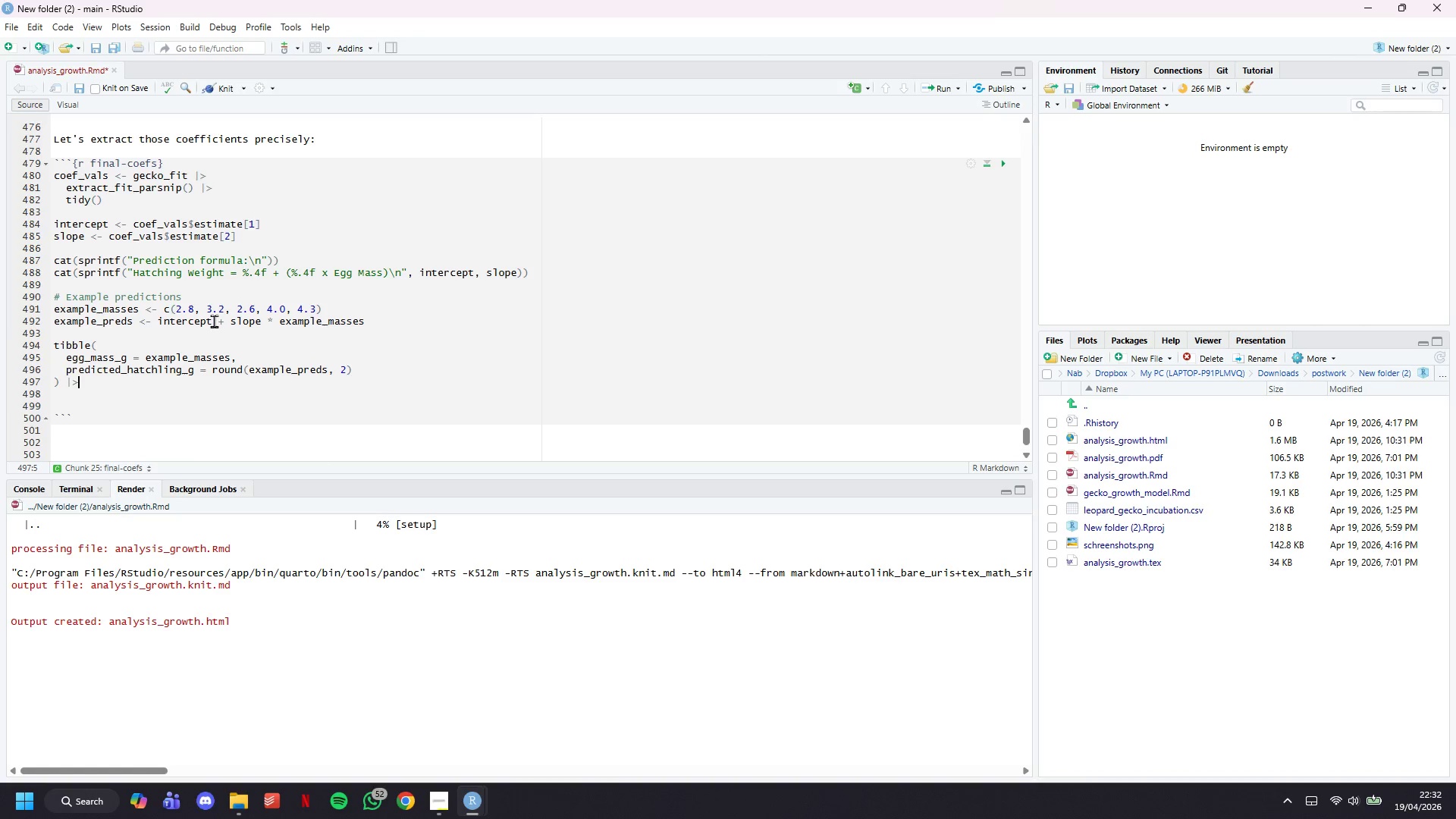 
key(Enter)
 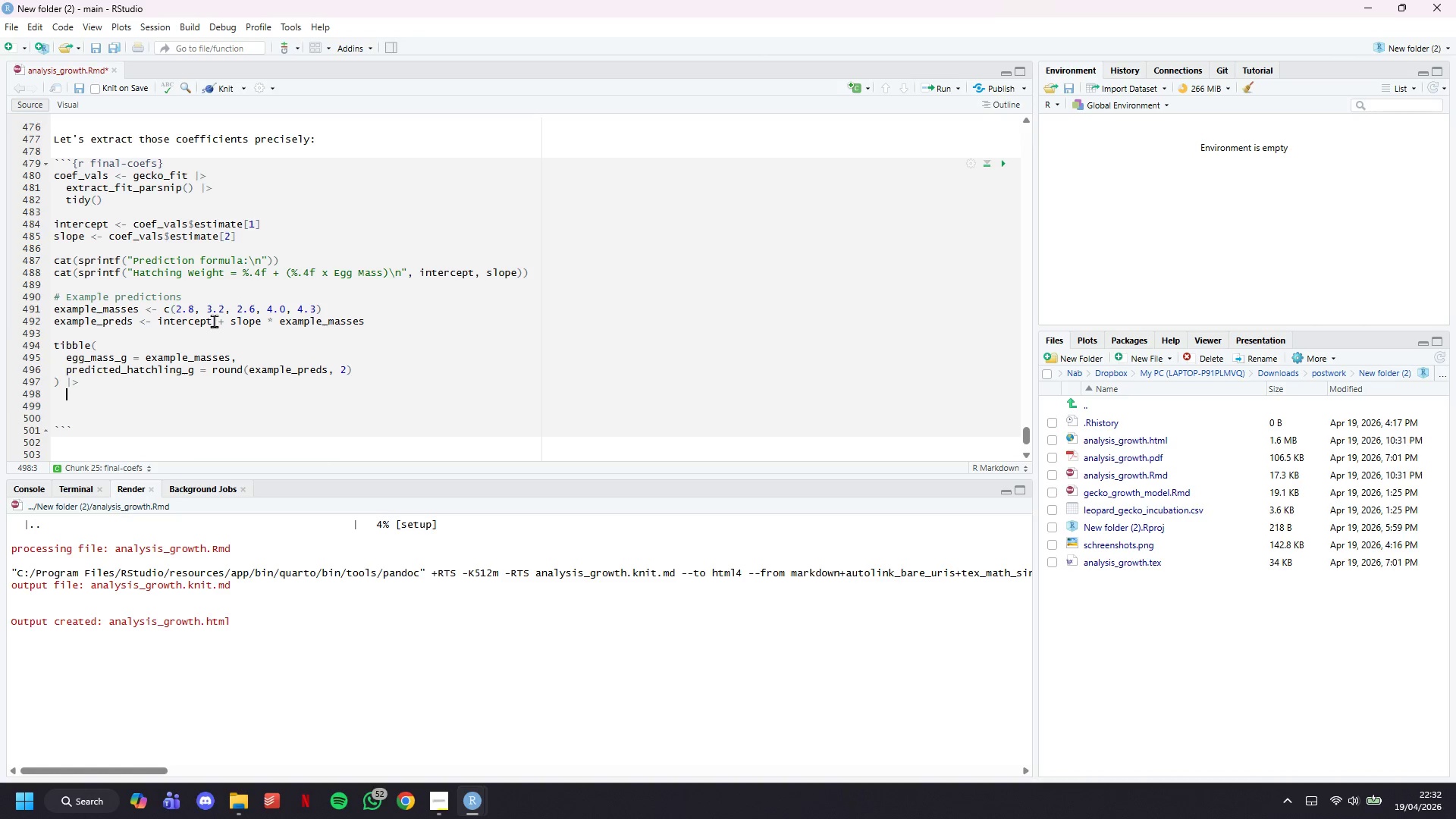 
type(kable()
 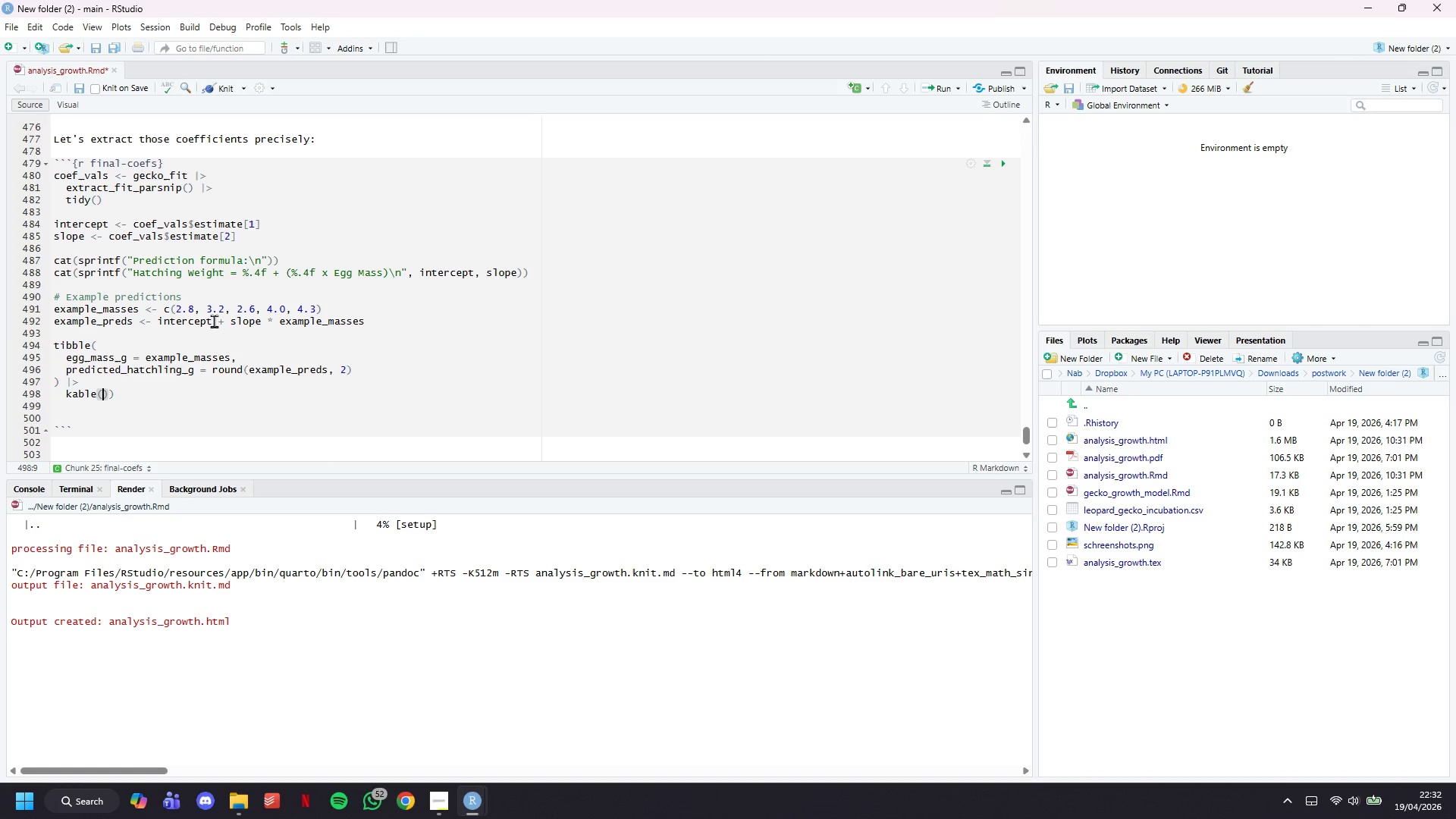 
key(Enter)
 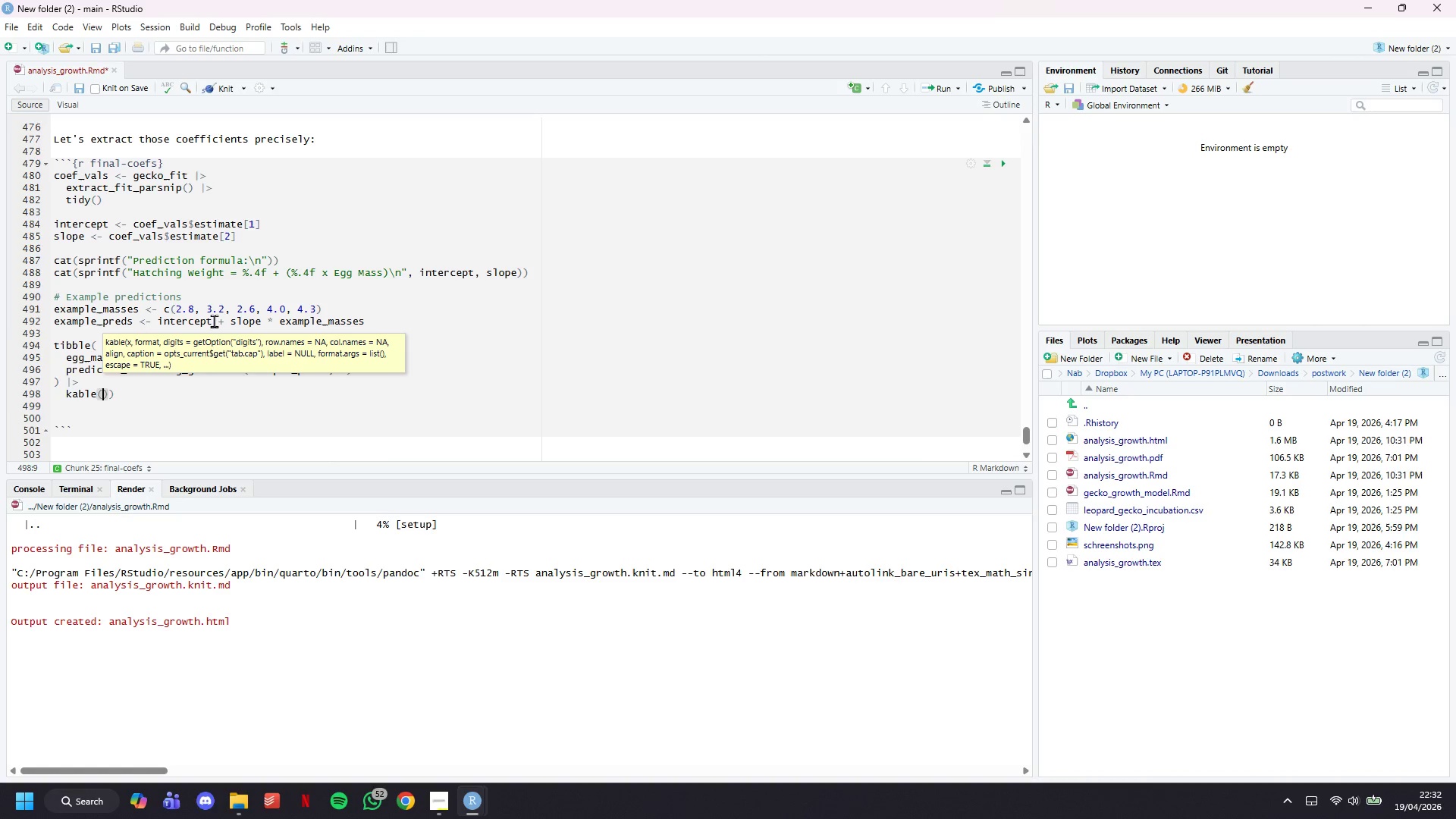 
key(Enter)
 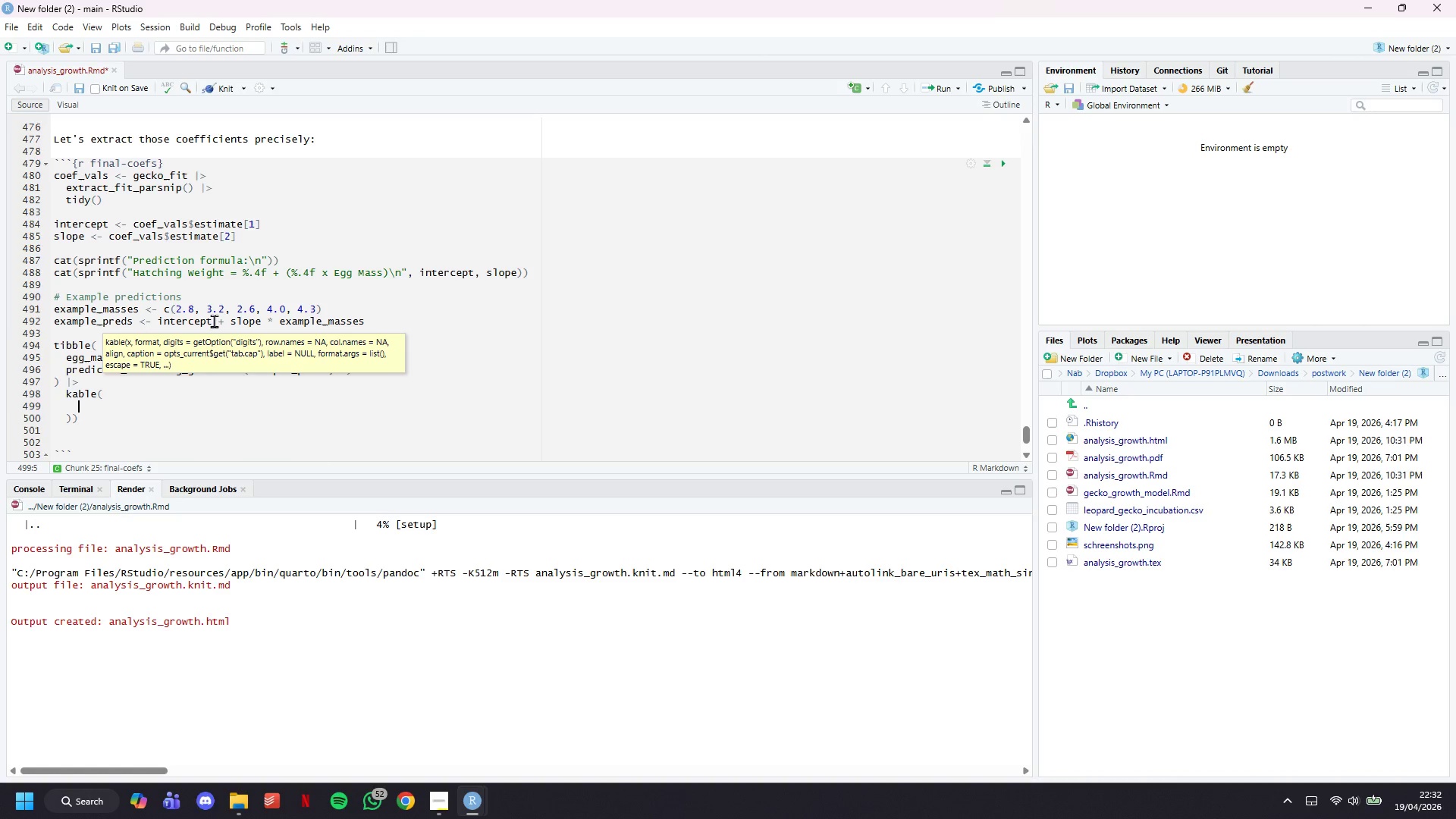 
key(Control+Z)
 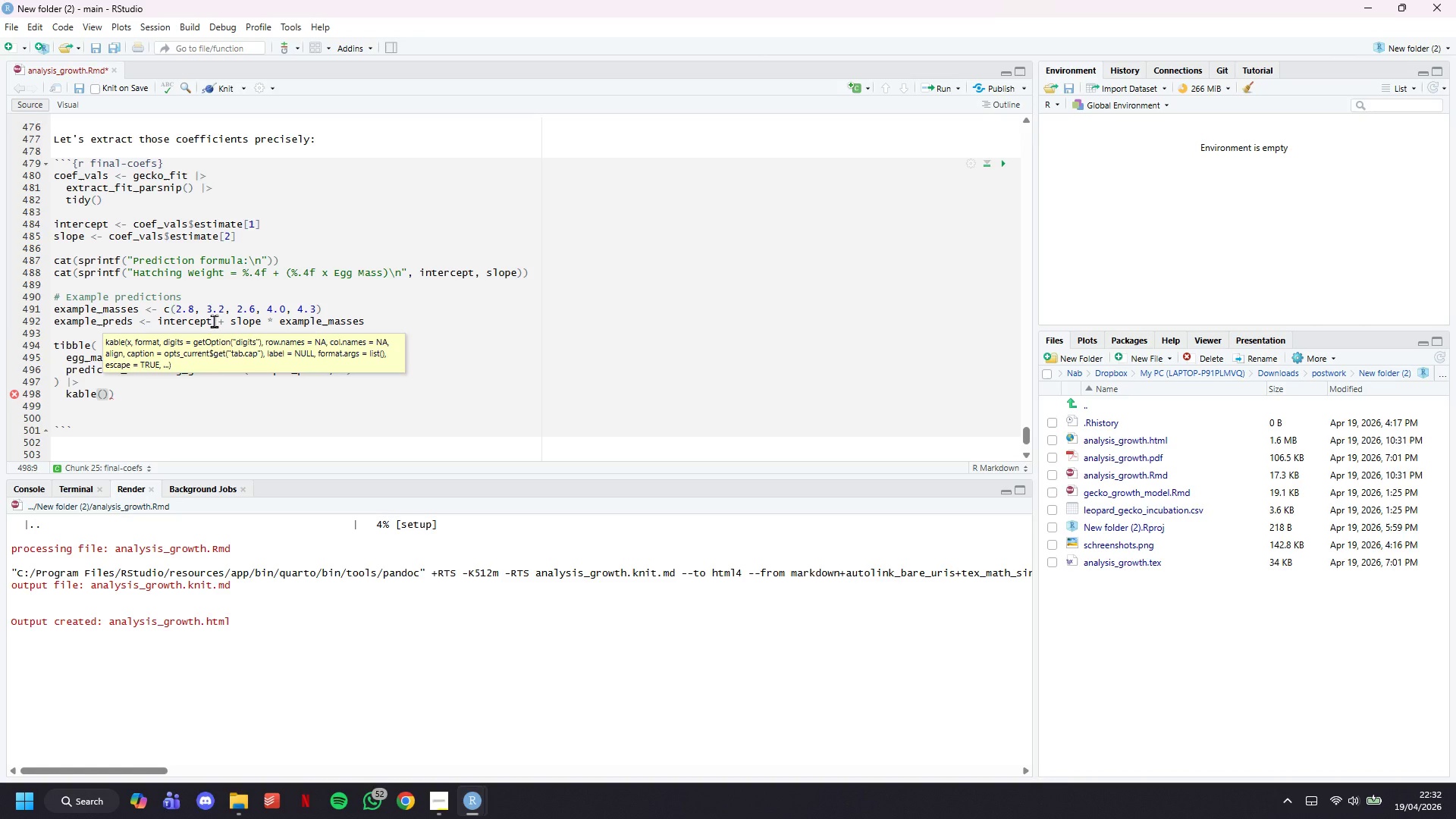 
key(ArrowRight)
 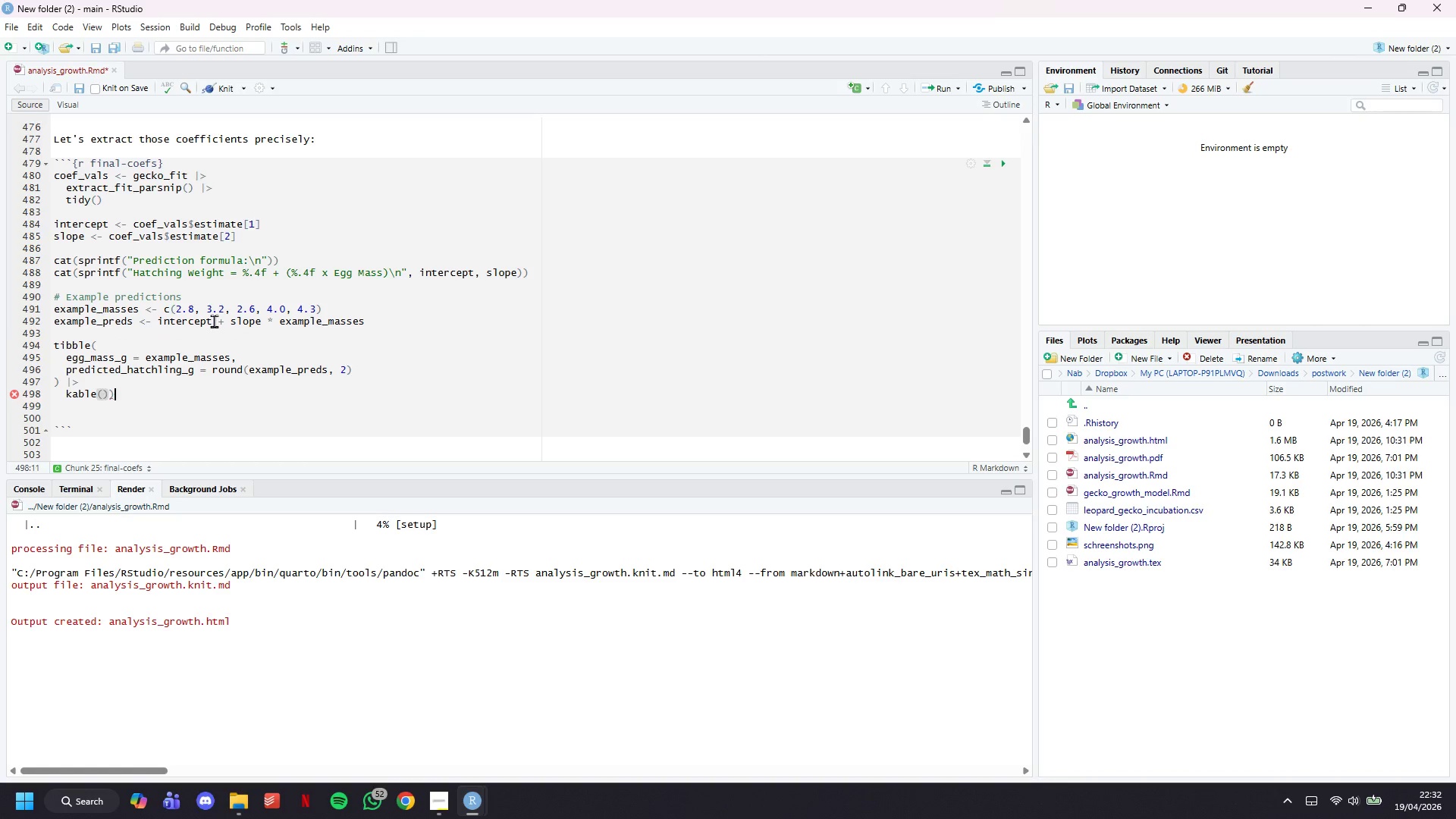 
key(ArrowRight)
 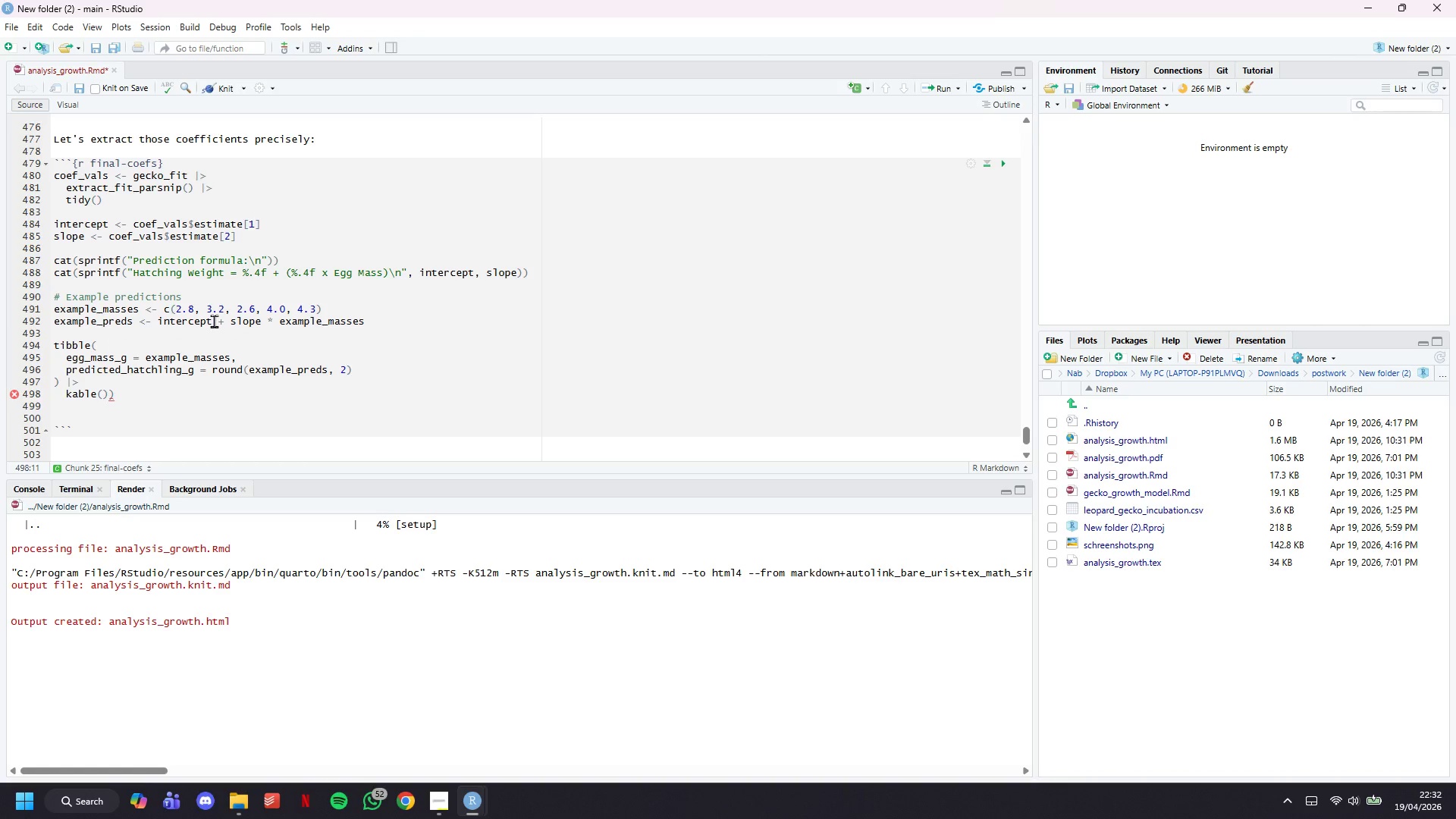 
key(Backspace)
 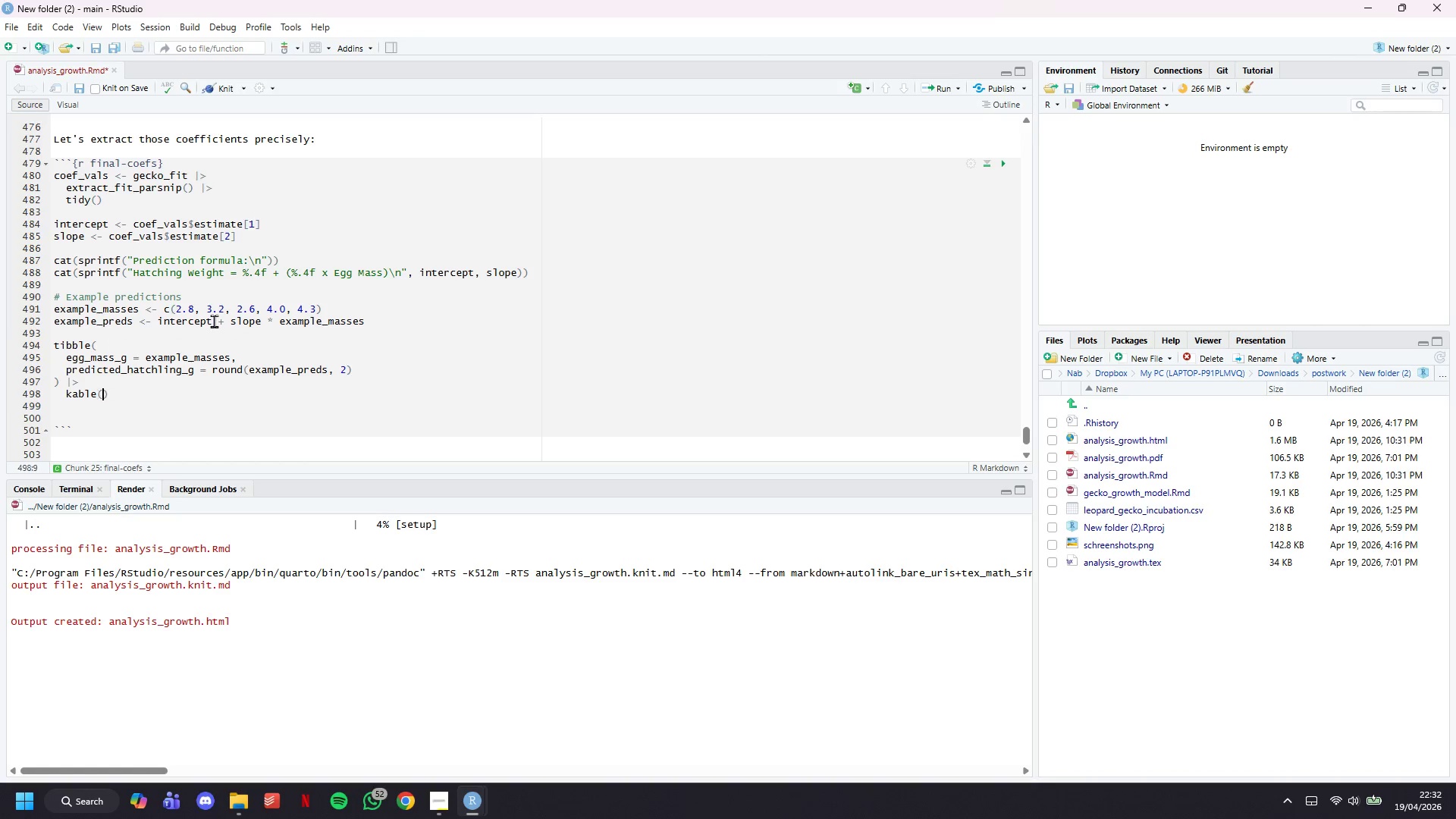 
key(ArrowLeft)
 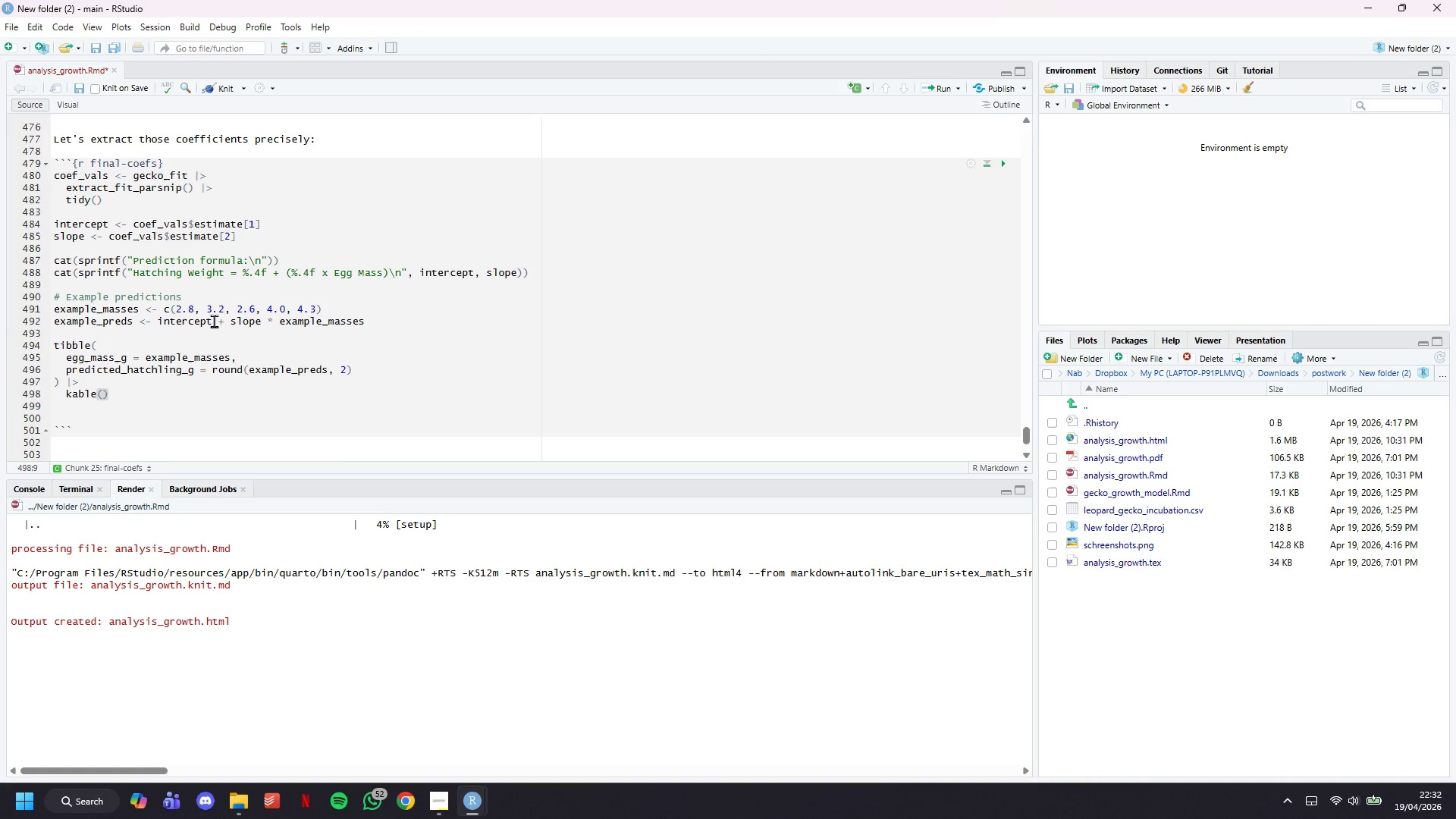 
key(Enter)
 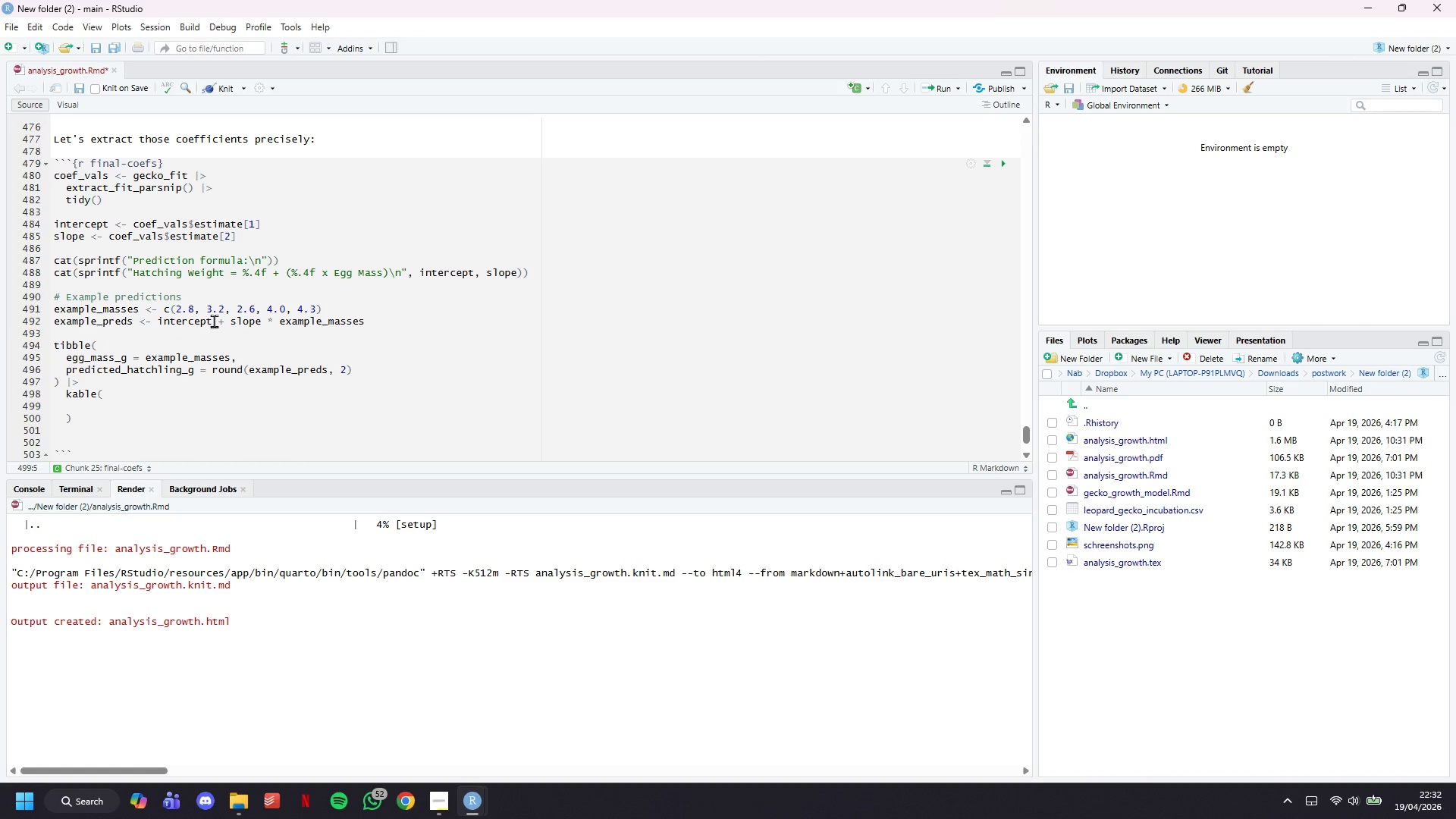 
type(caption = "Example Predictions from the Final Model)
 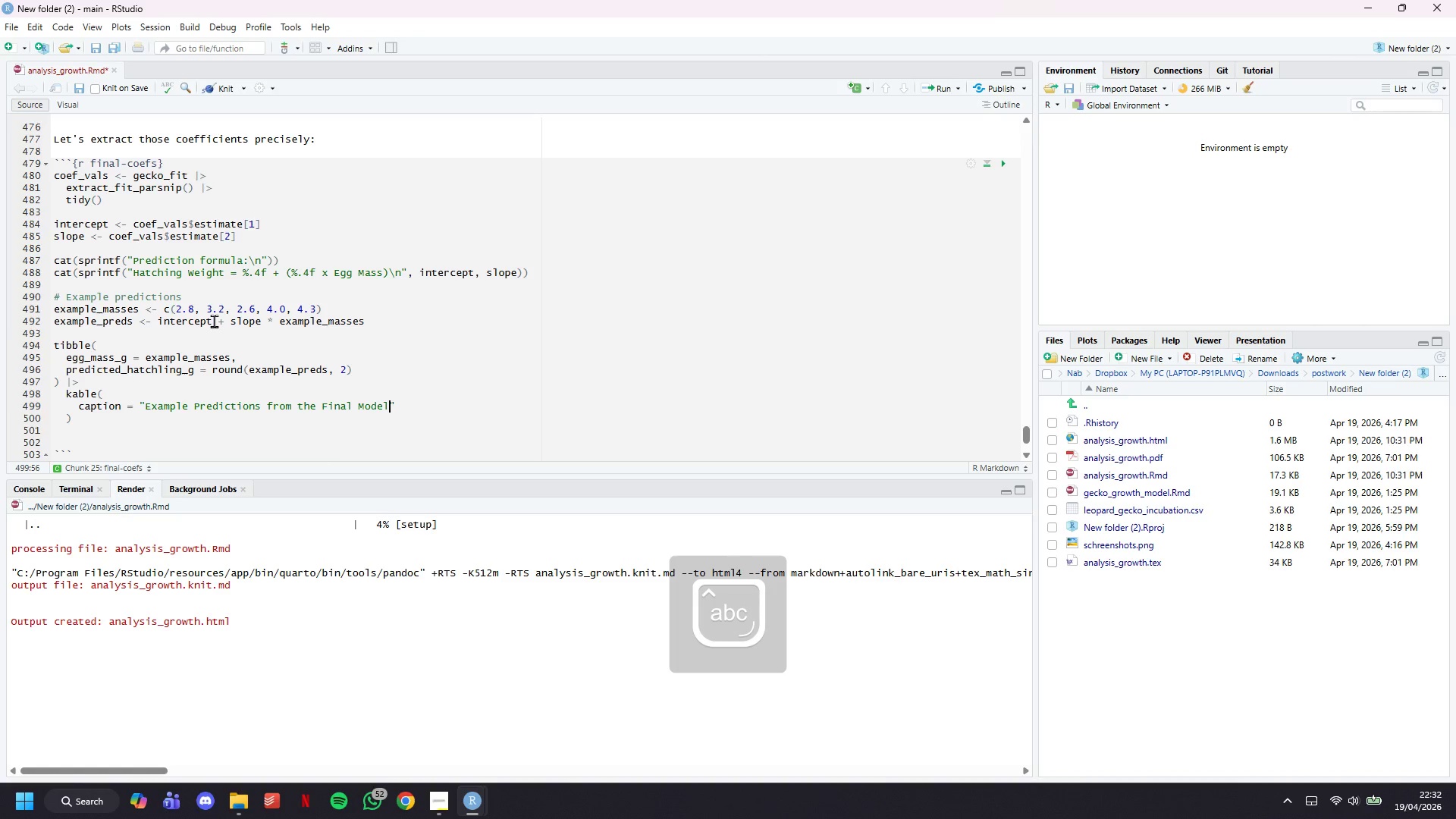 
key(ArrowRight)
 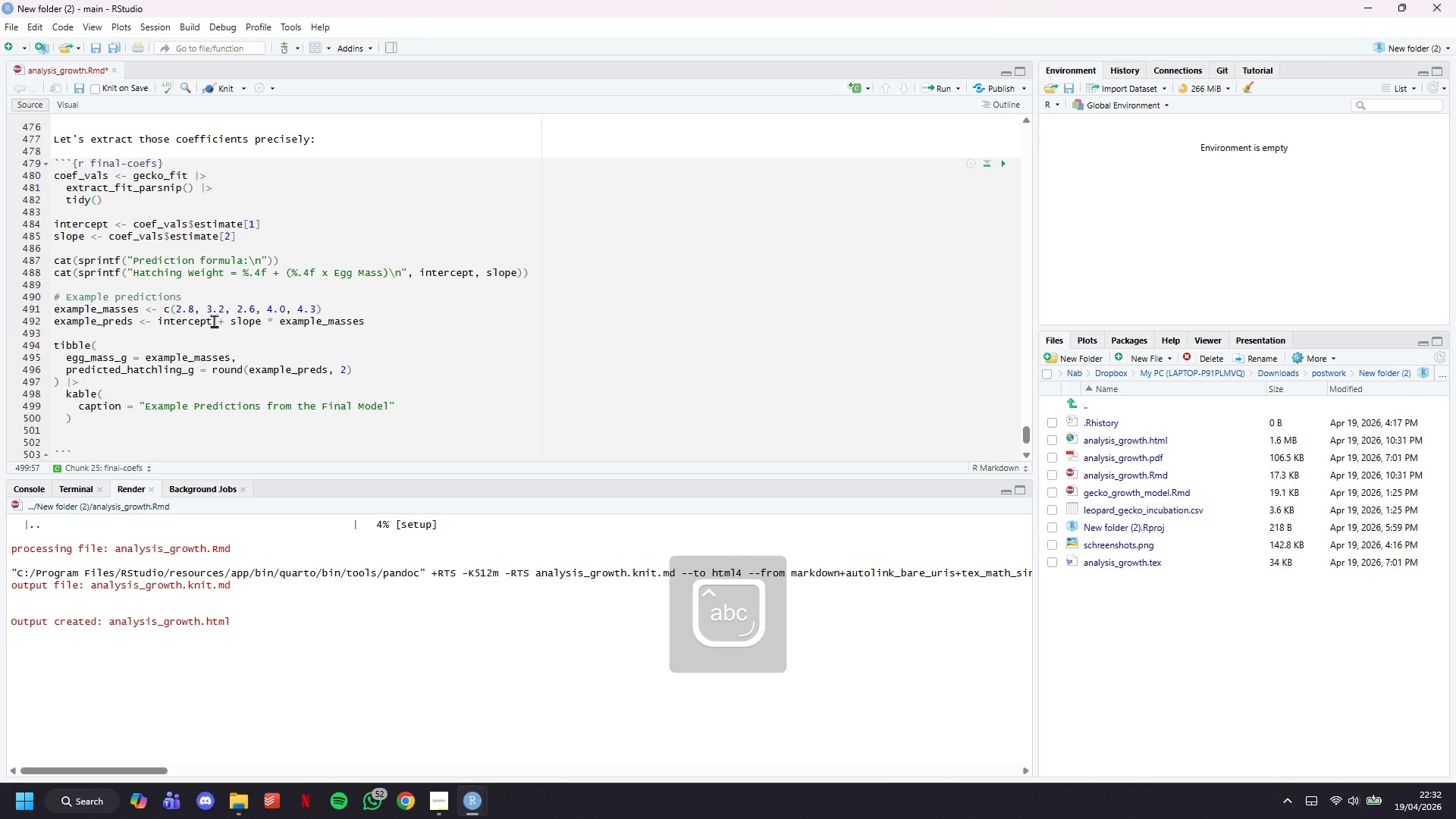 
key(Comma)
 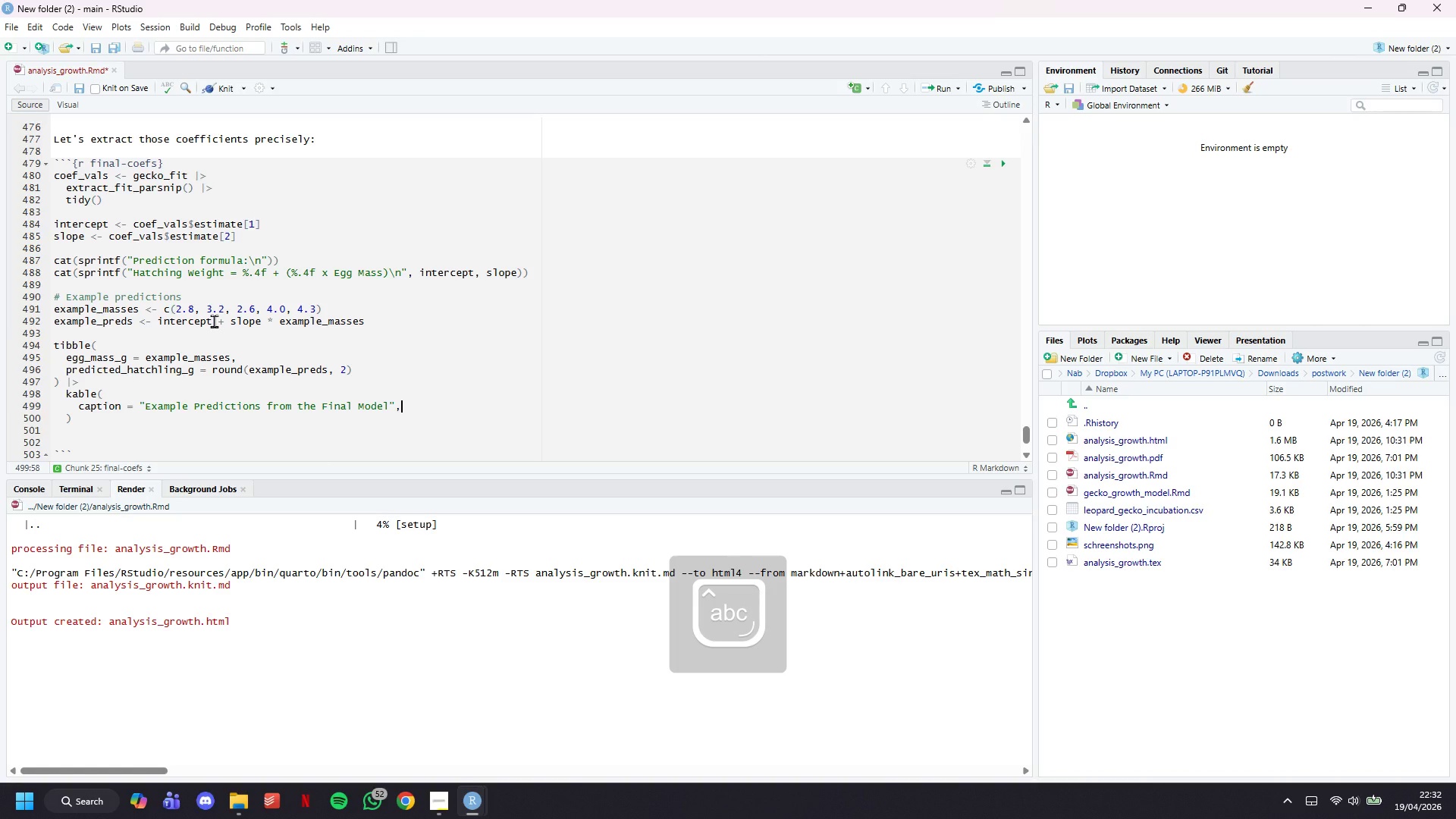 
key(Enter)
 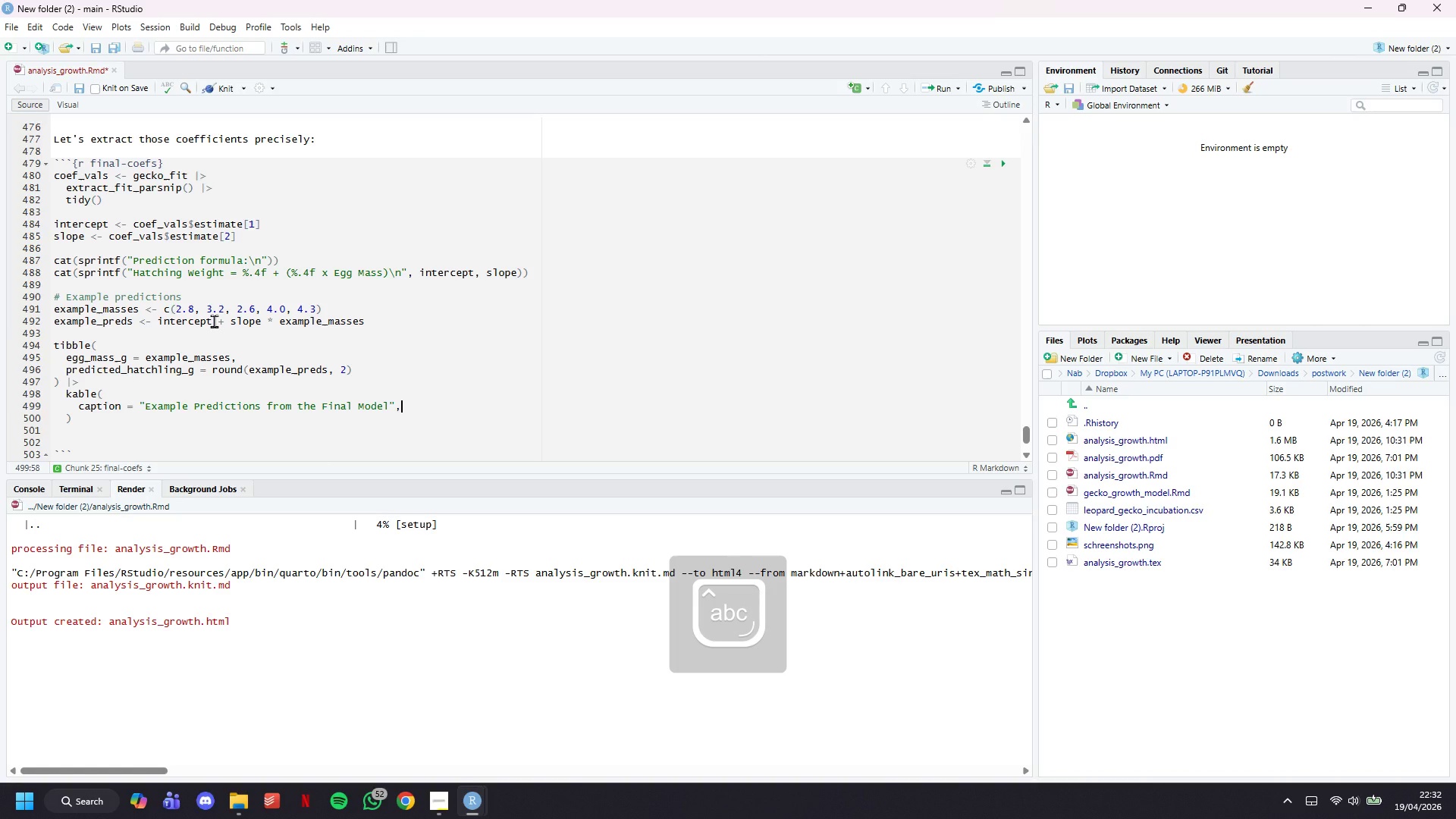 
type(col.names = c("Egg Mass (g))
 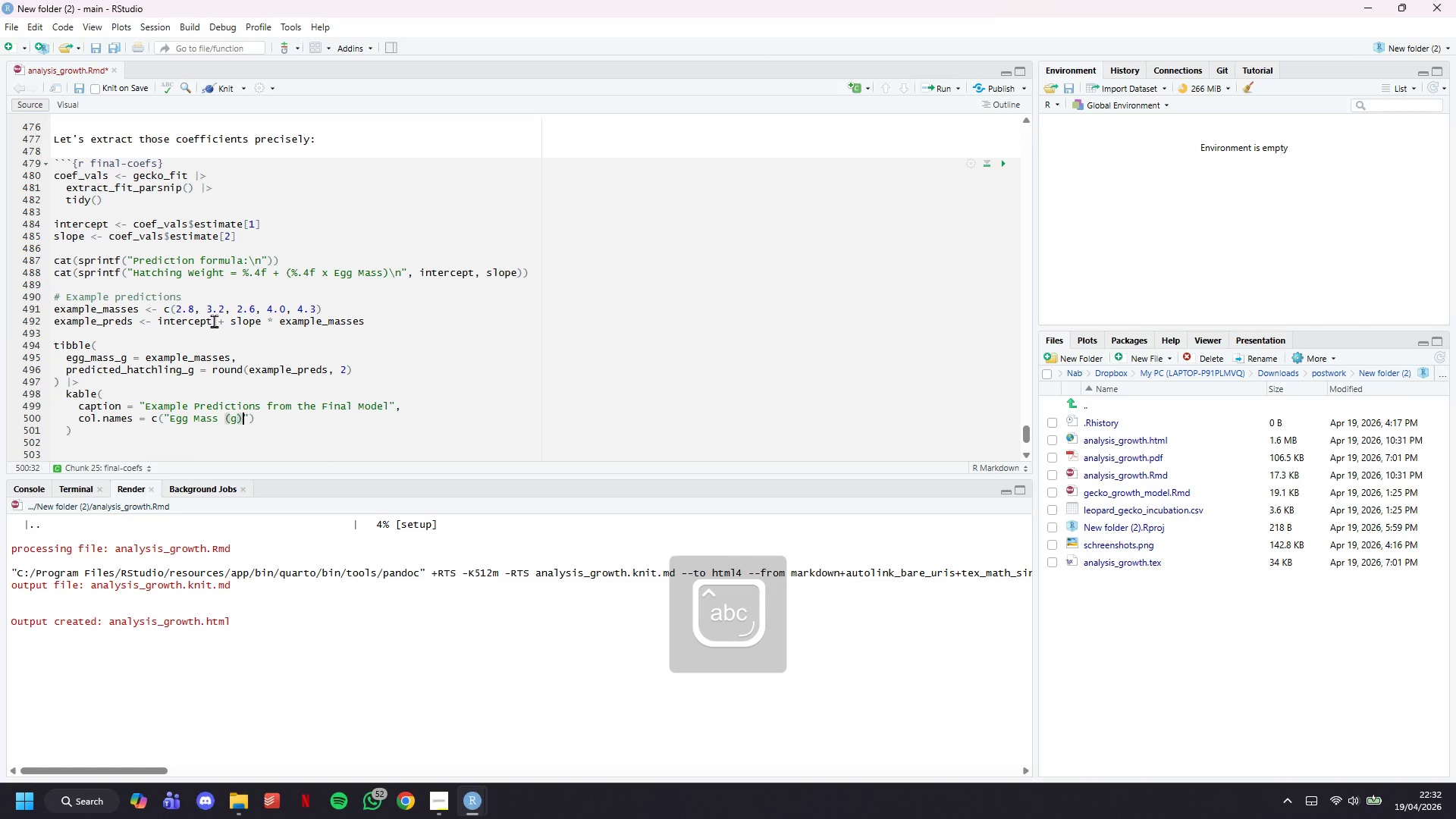 
key(ArrowRight)
 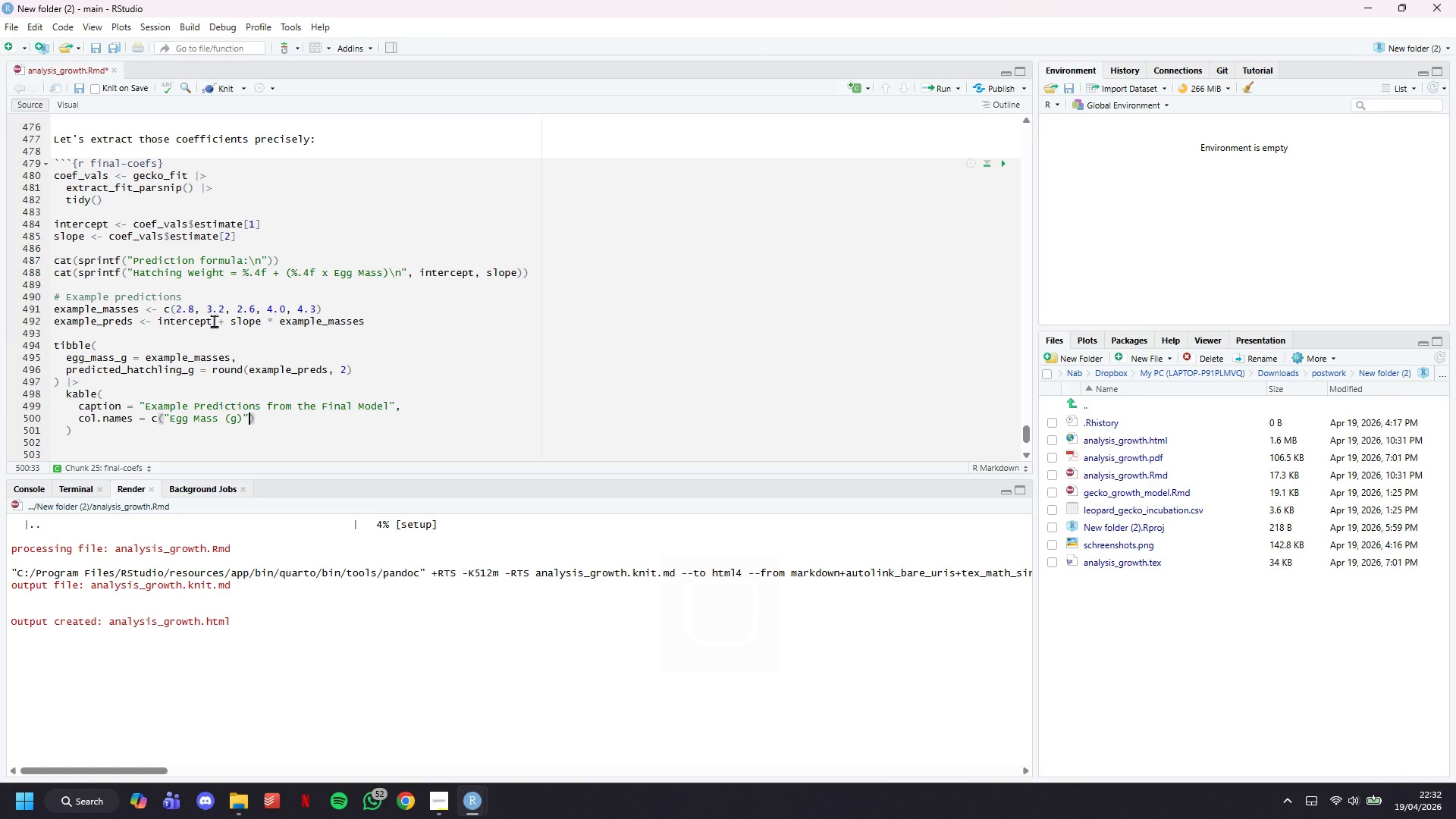 
type(, "Predicted Hatchling Weight (g))
 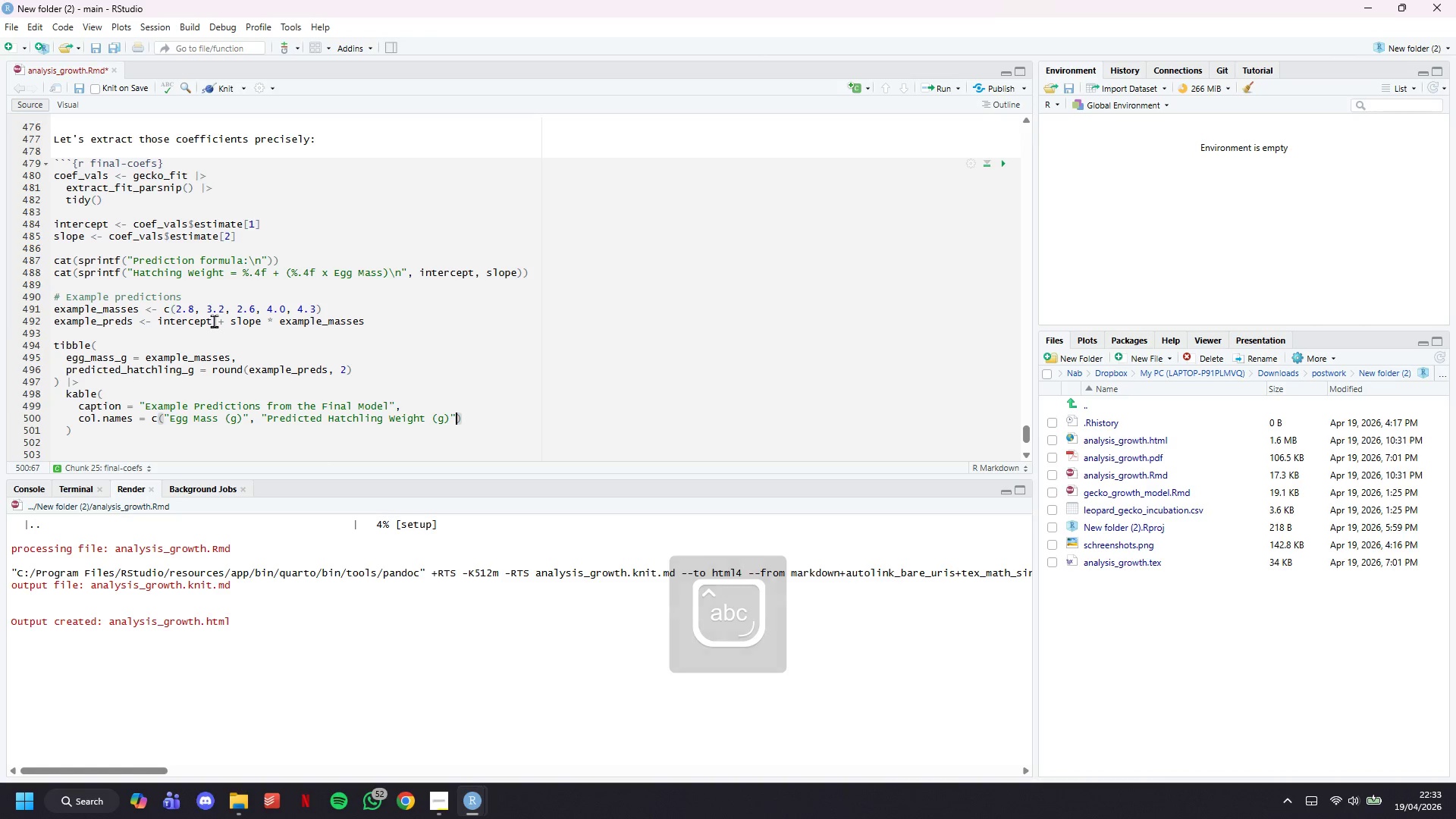 
 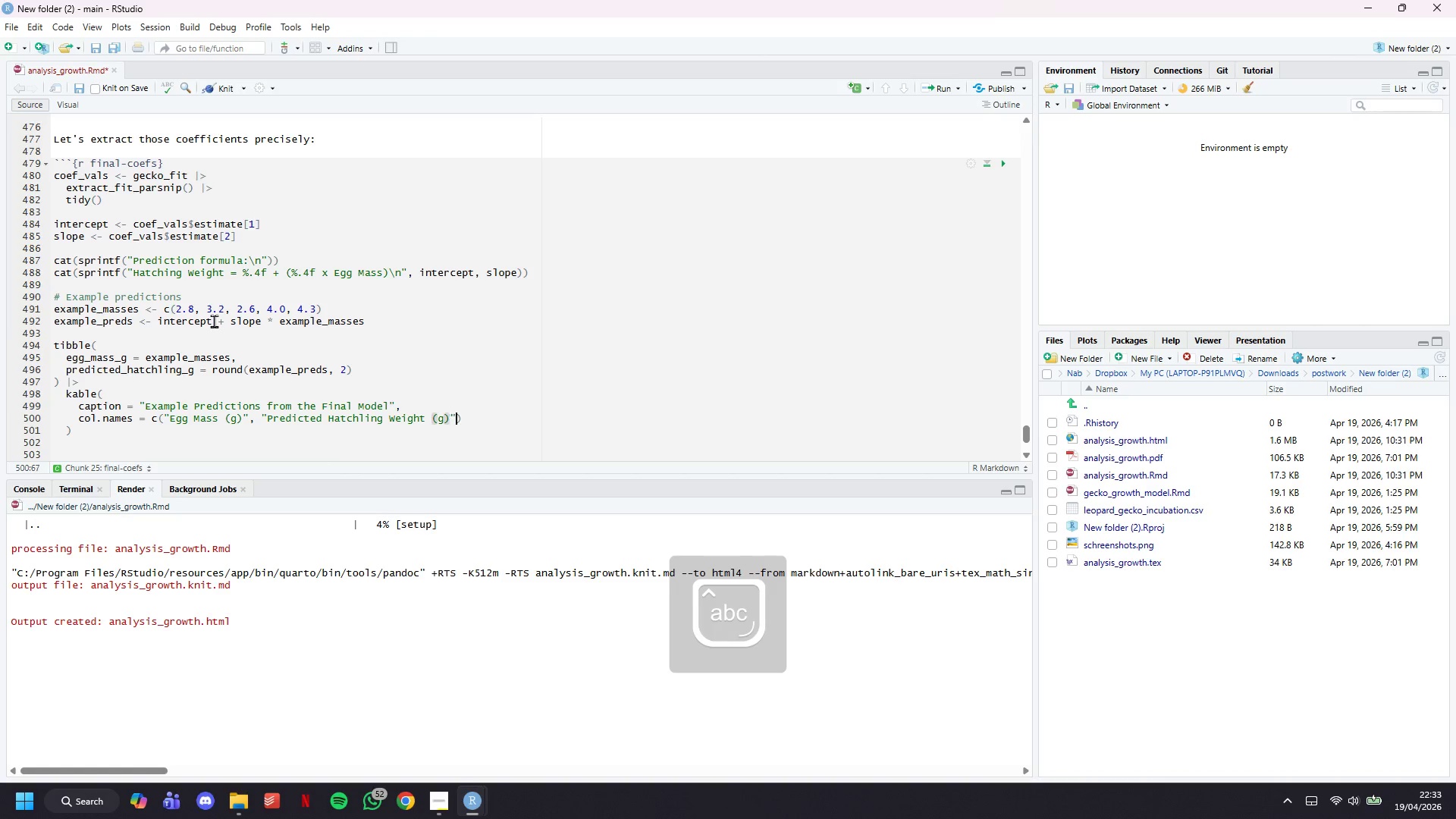 
key(ArrowRight)
 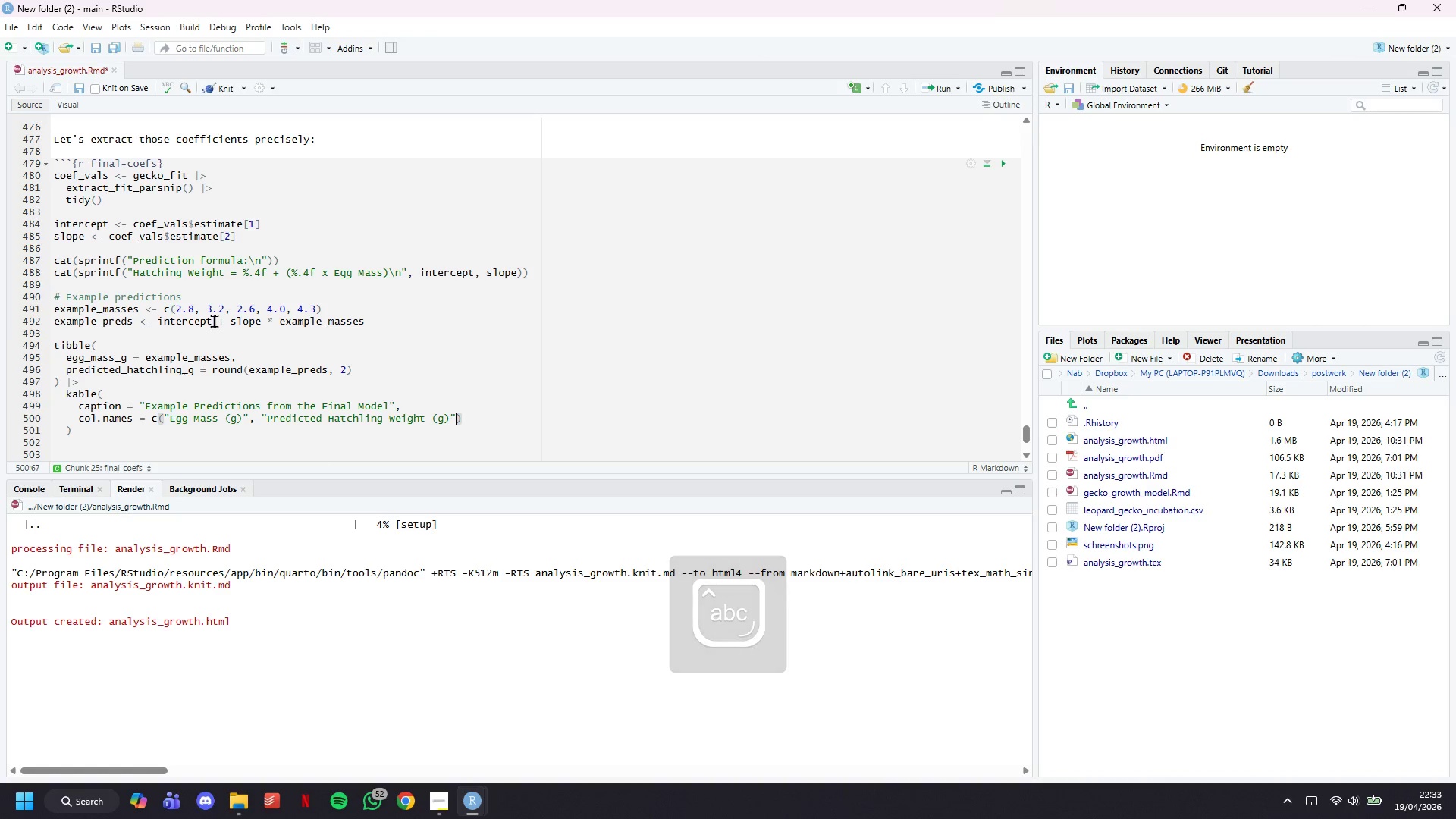 
key(ArrowRight)
 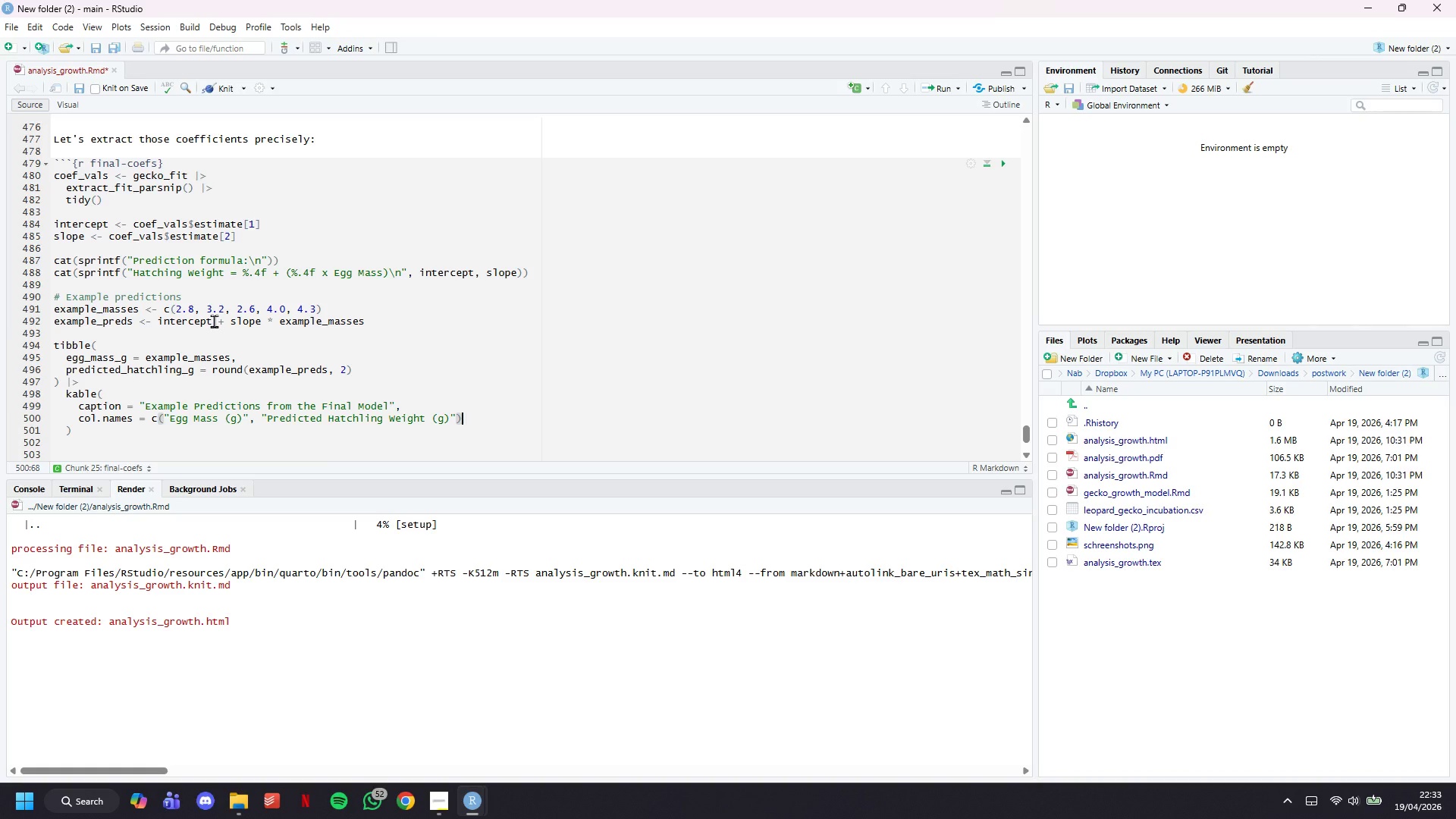 
key(ArrowDown)
 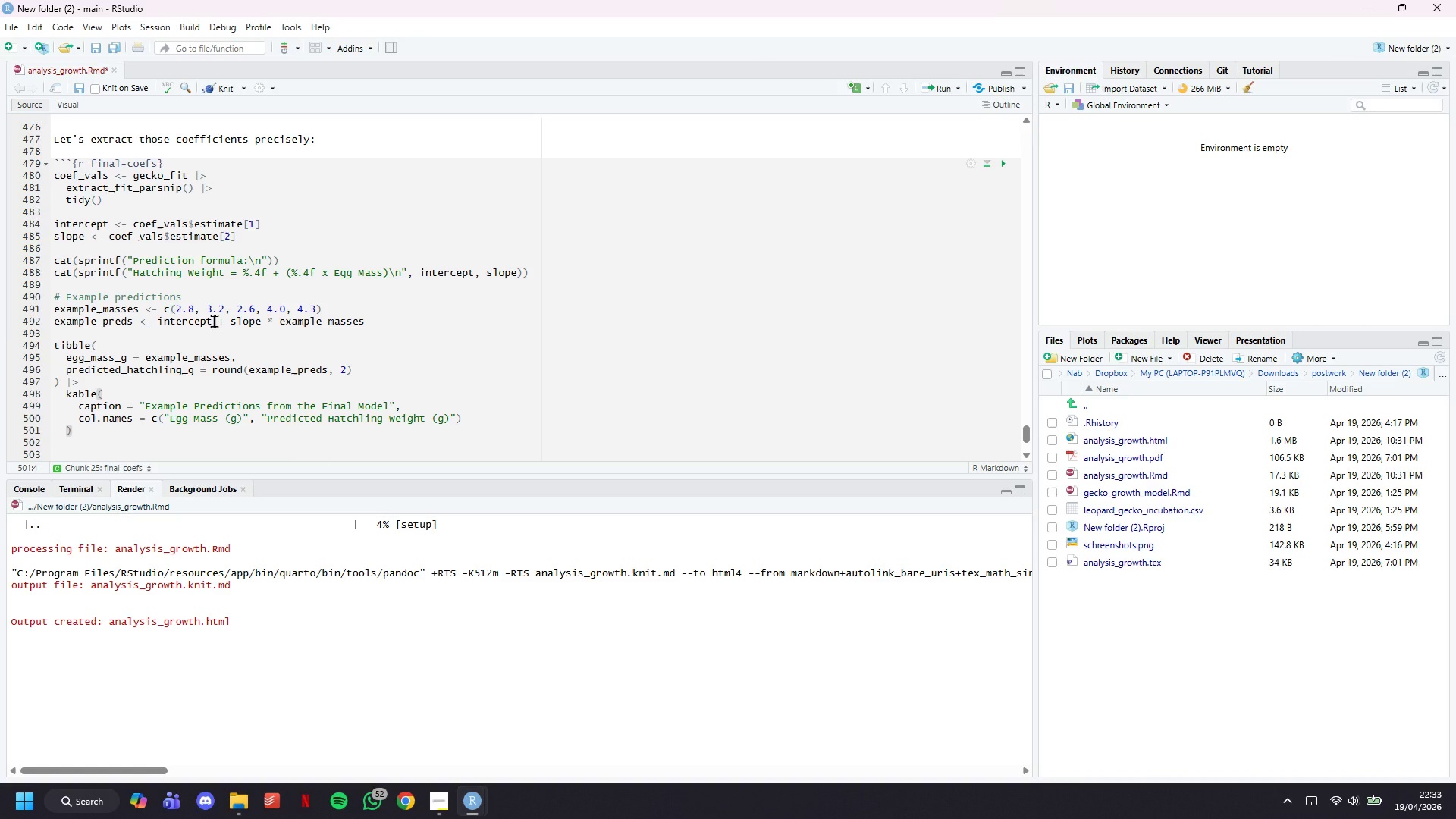 
key(Space)
 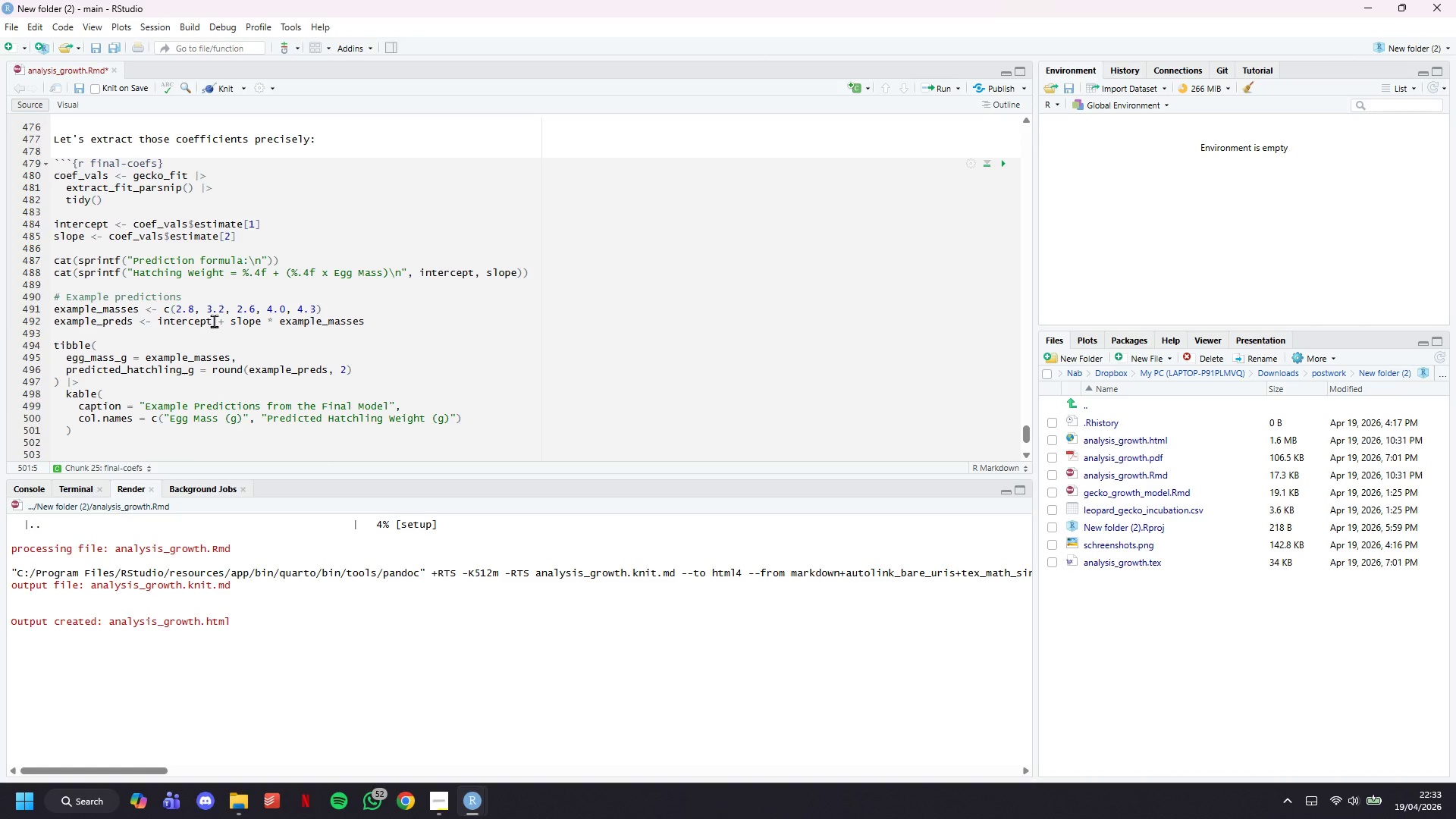 
key(Shift+Backslash)
 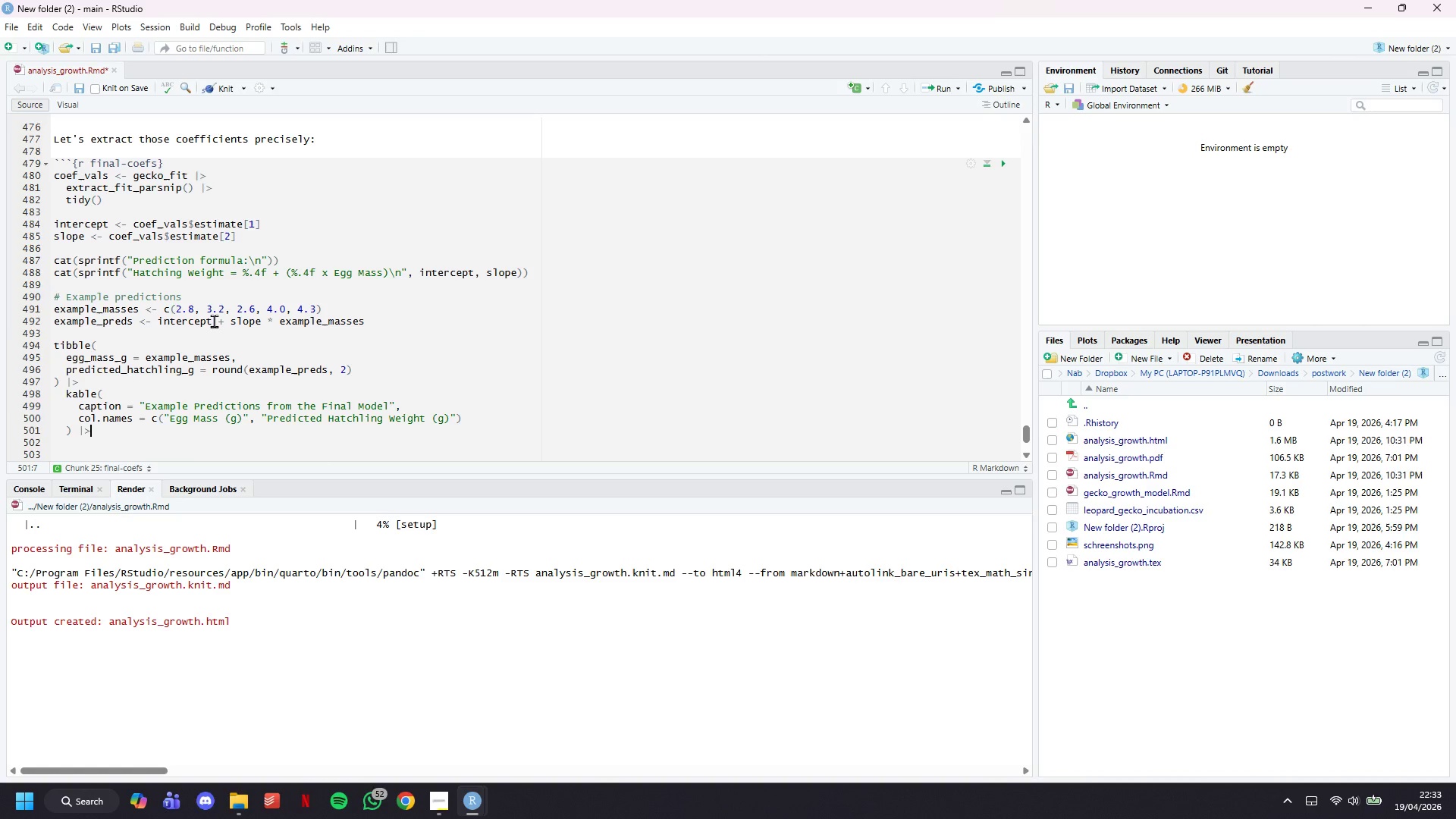 
key(Shift+Period)
 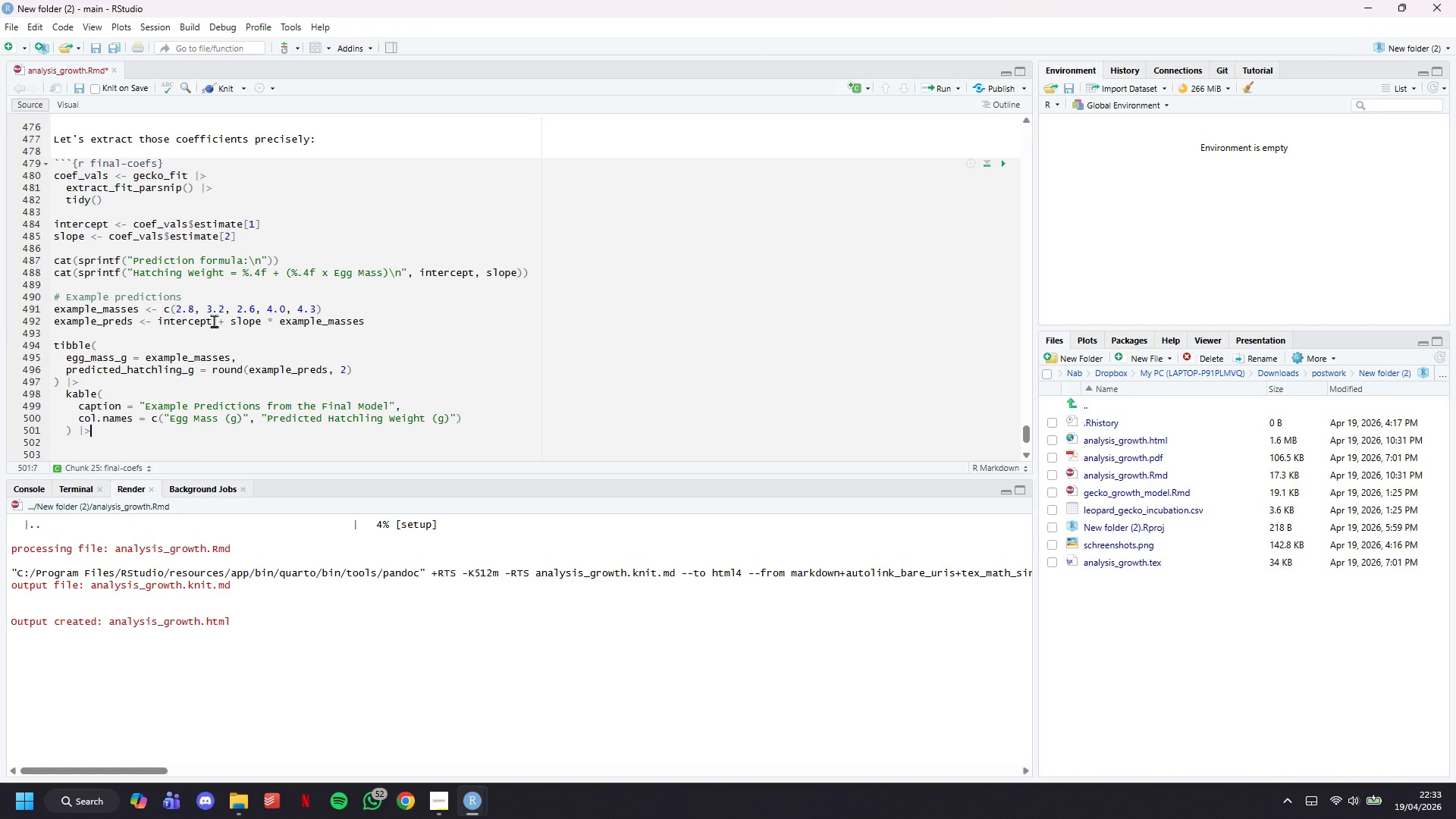 
key(Enter)
 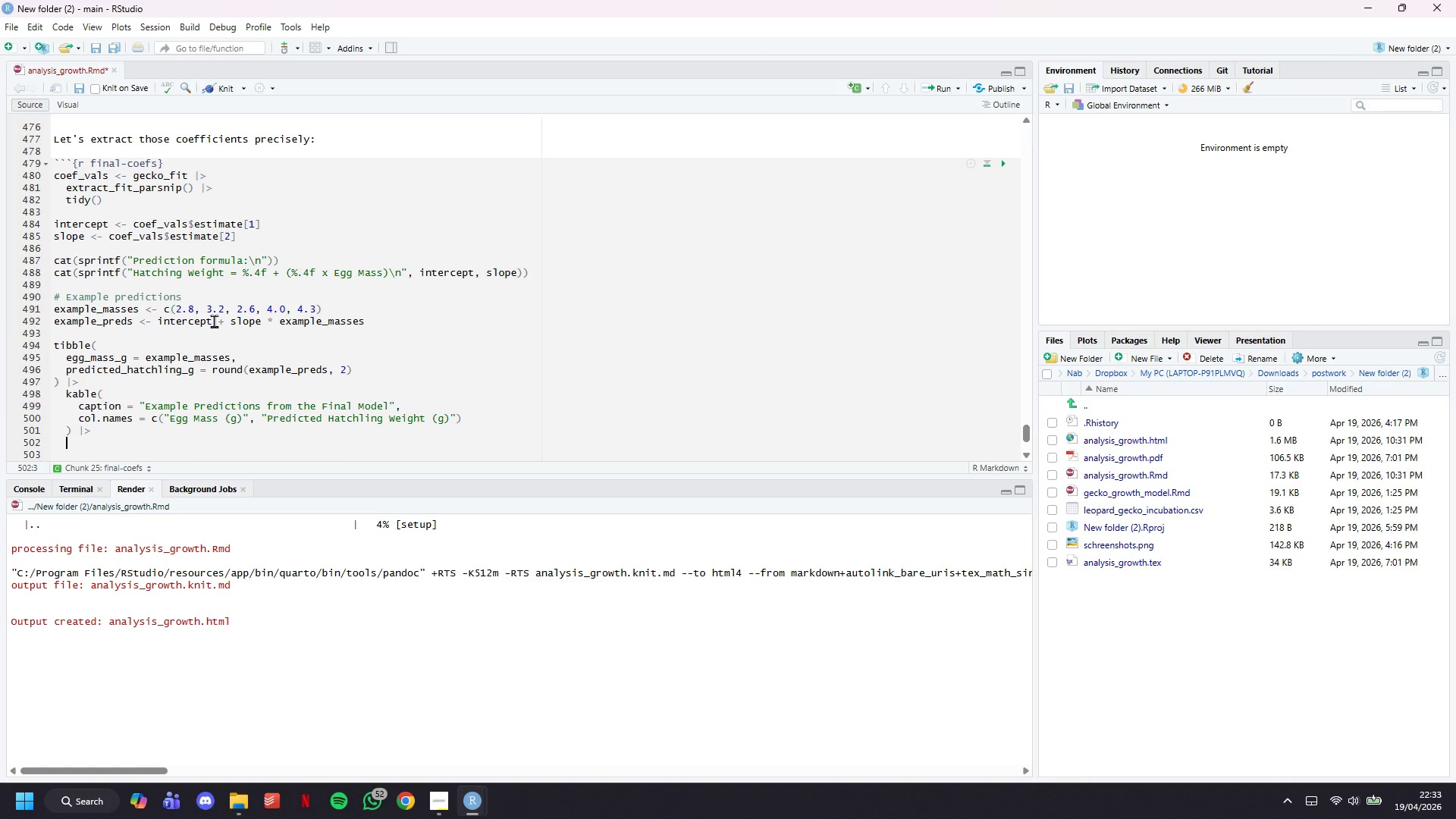 
type(kable_styling(bootsra)
key(Backspace)
key(Backspace)
key(Backspace)
type(s)
key(Tab)
type(c("striped)
 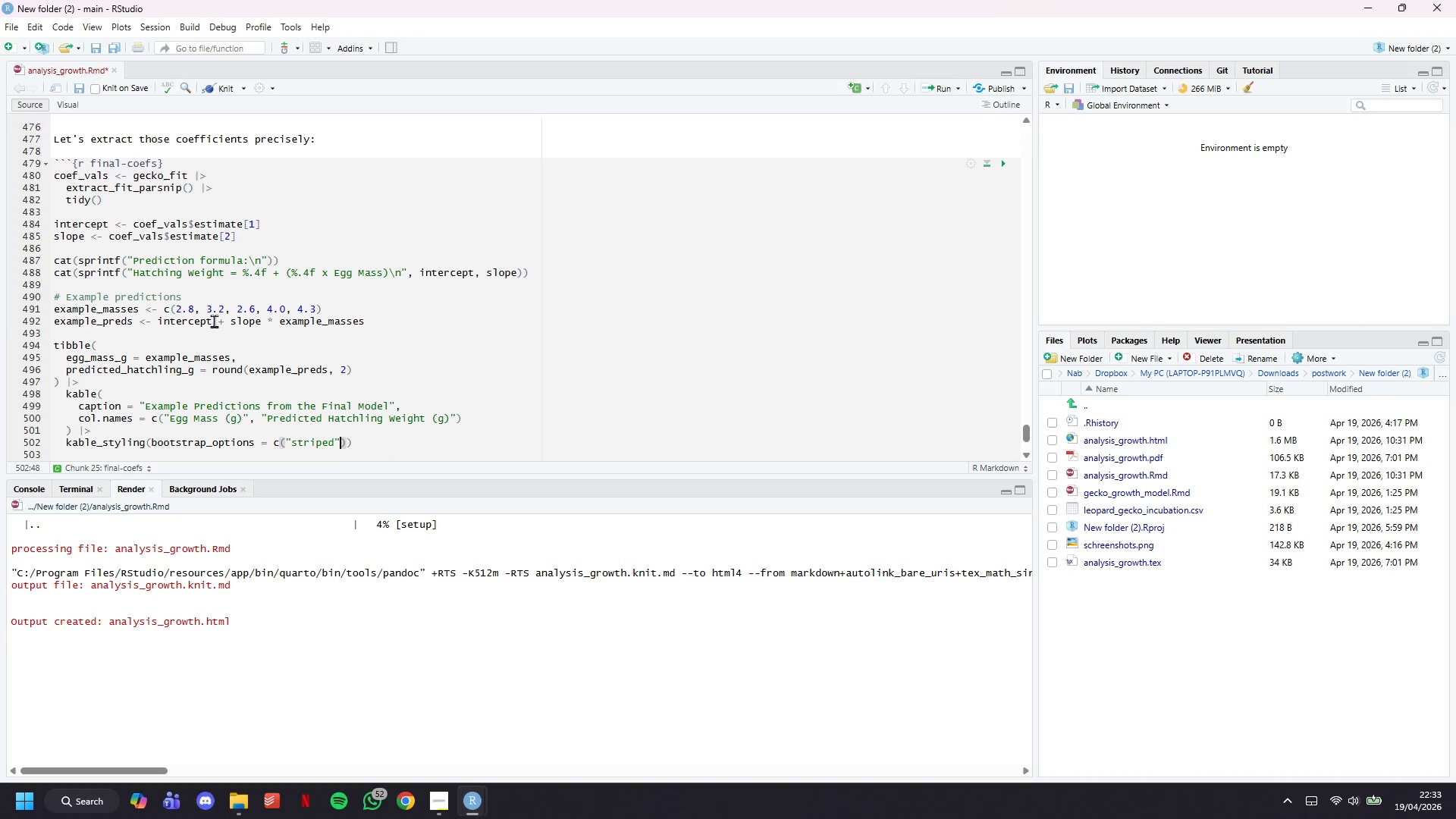 
 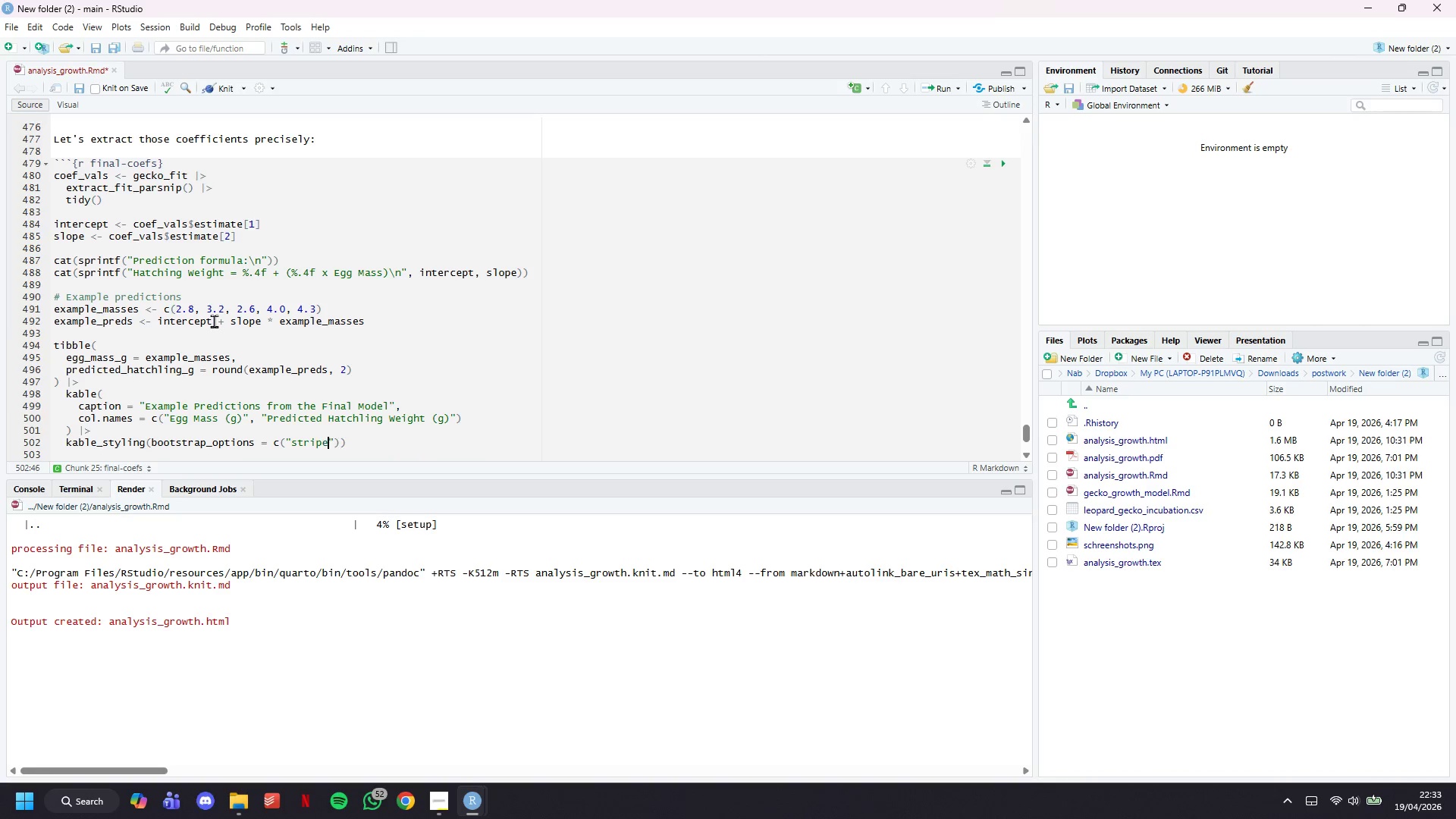 
key(ArrowRight)
 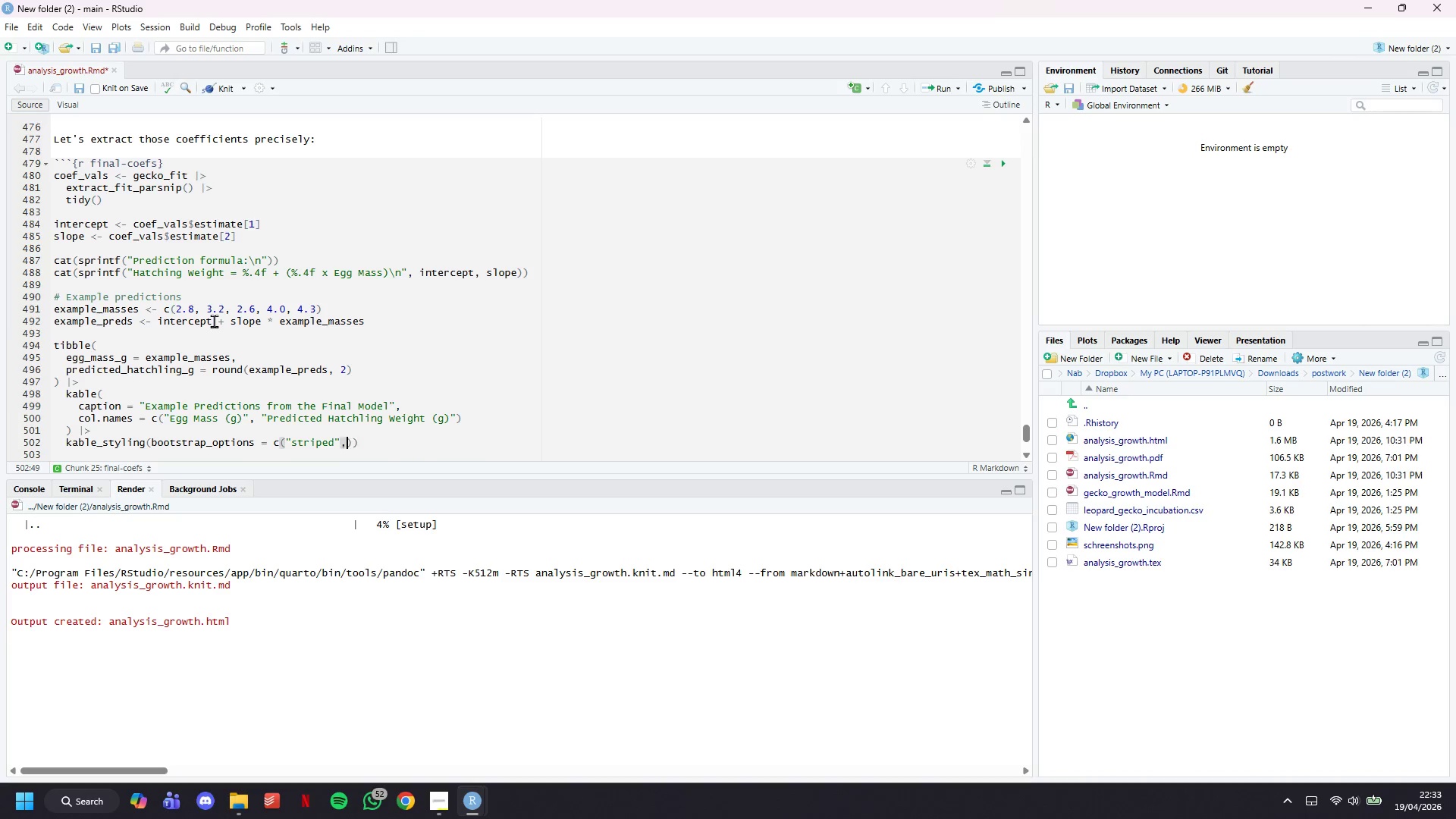 
type(, "hover)
 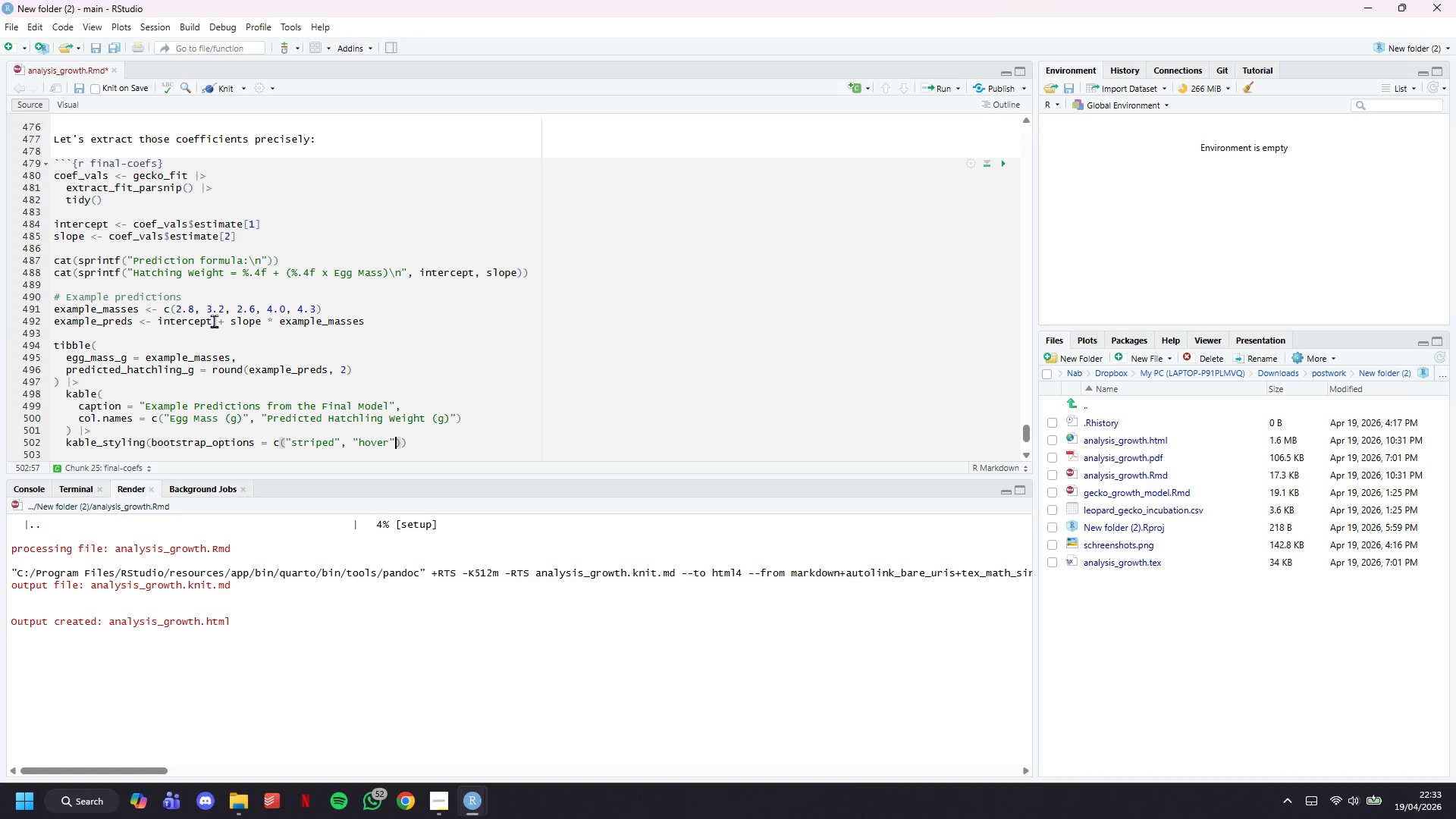 
 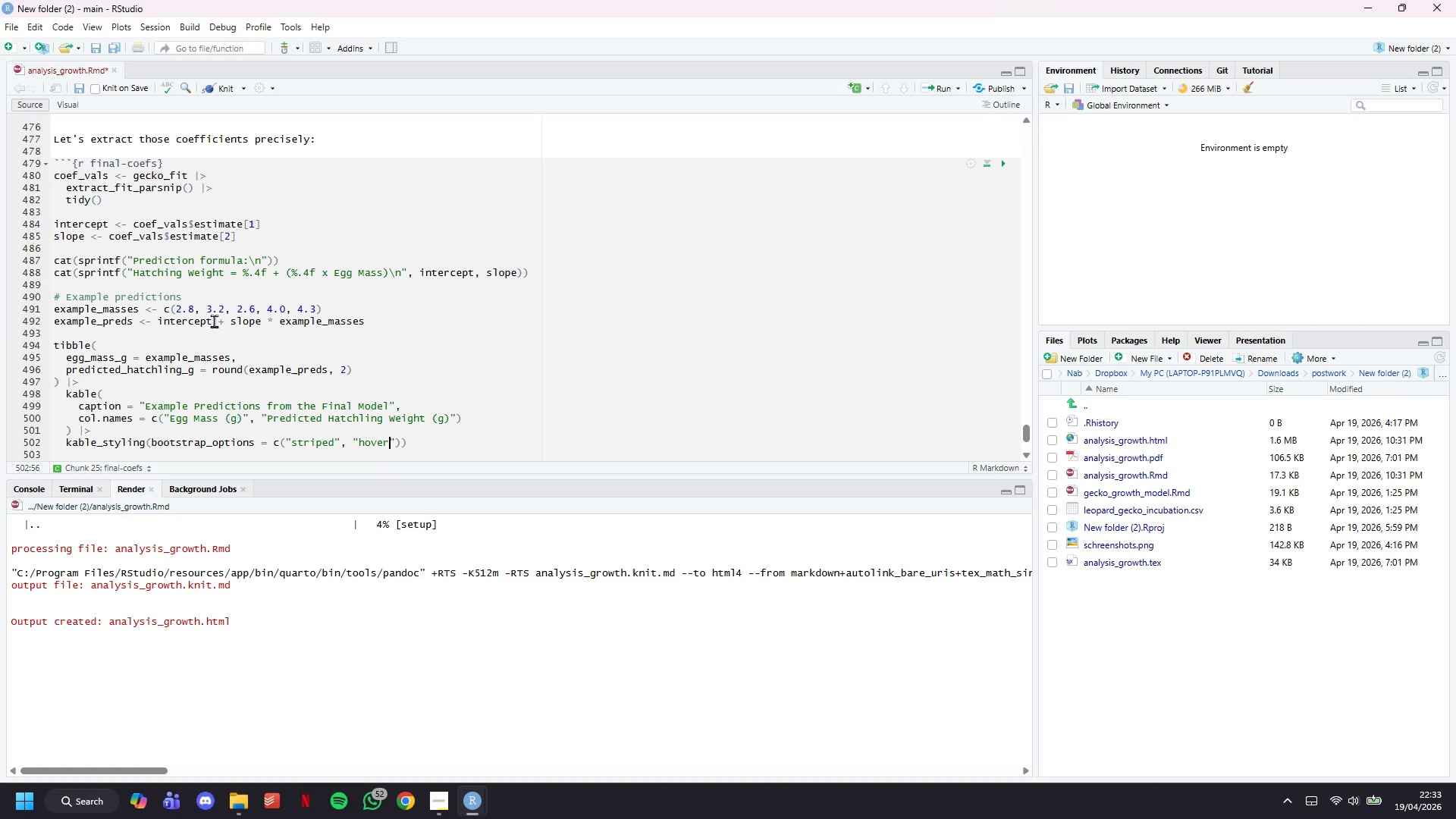 
key(ArrowRight)
 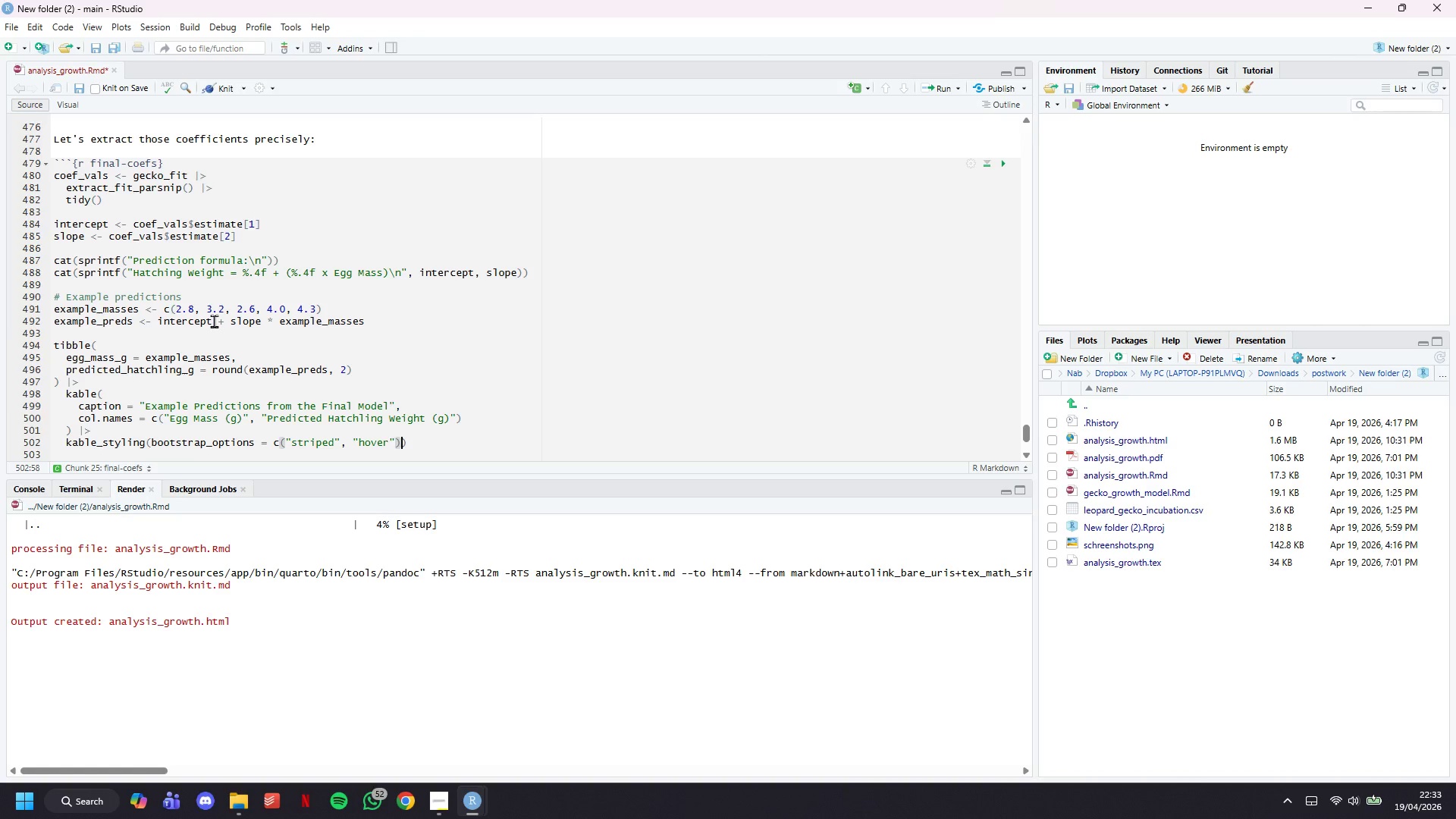 
key(ArrowRight)
 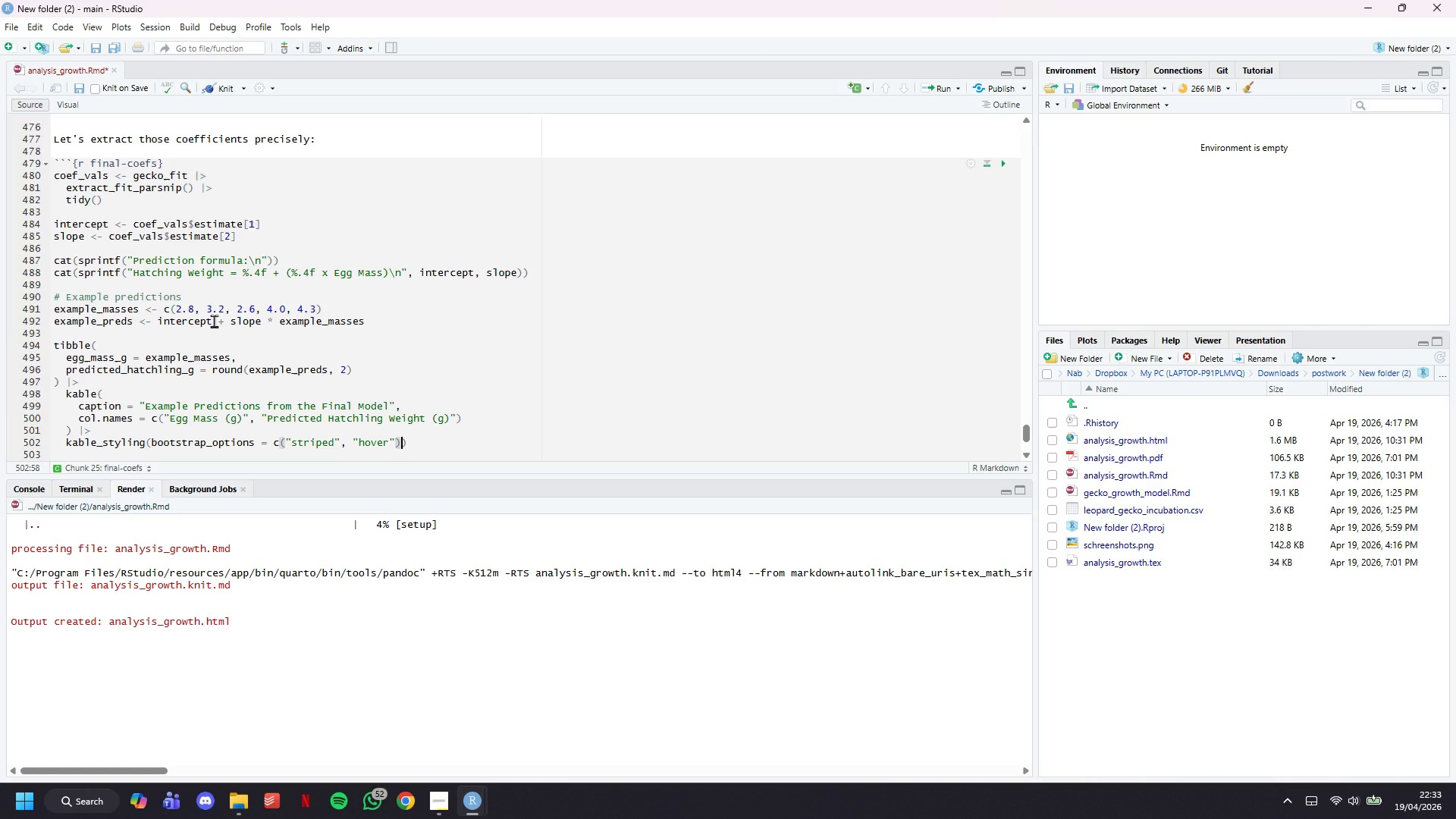 
type(, full_width = FALSE)
 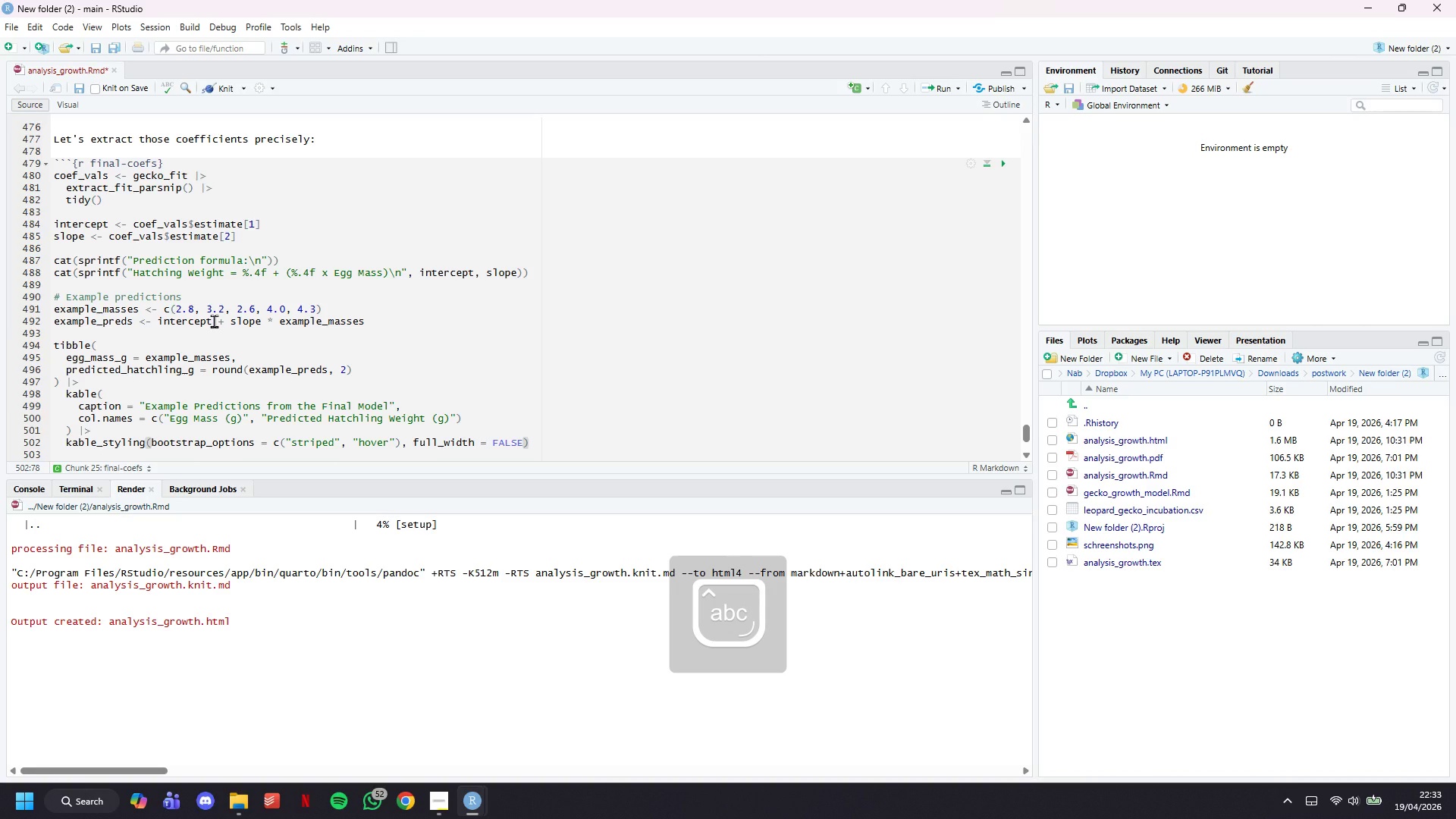 
key(ArrowRight)
 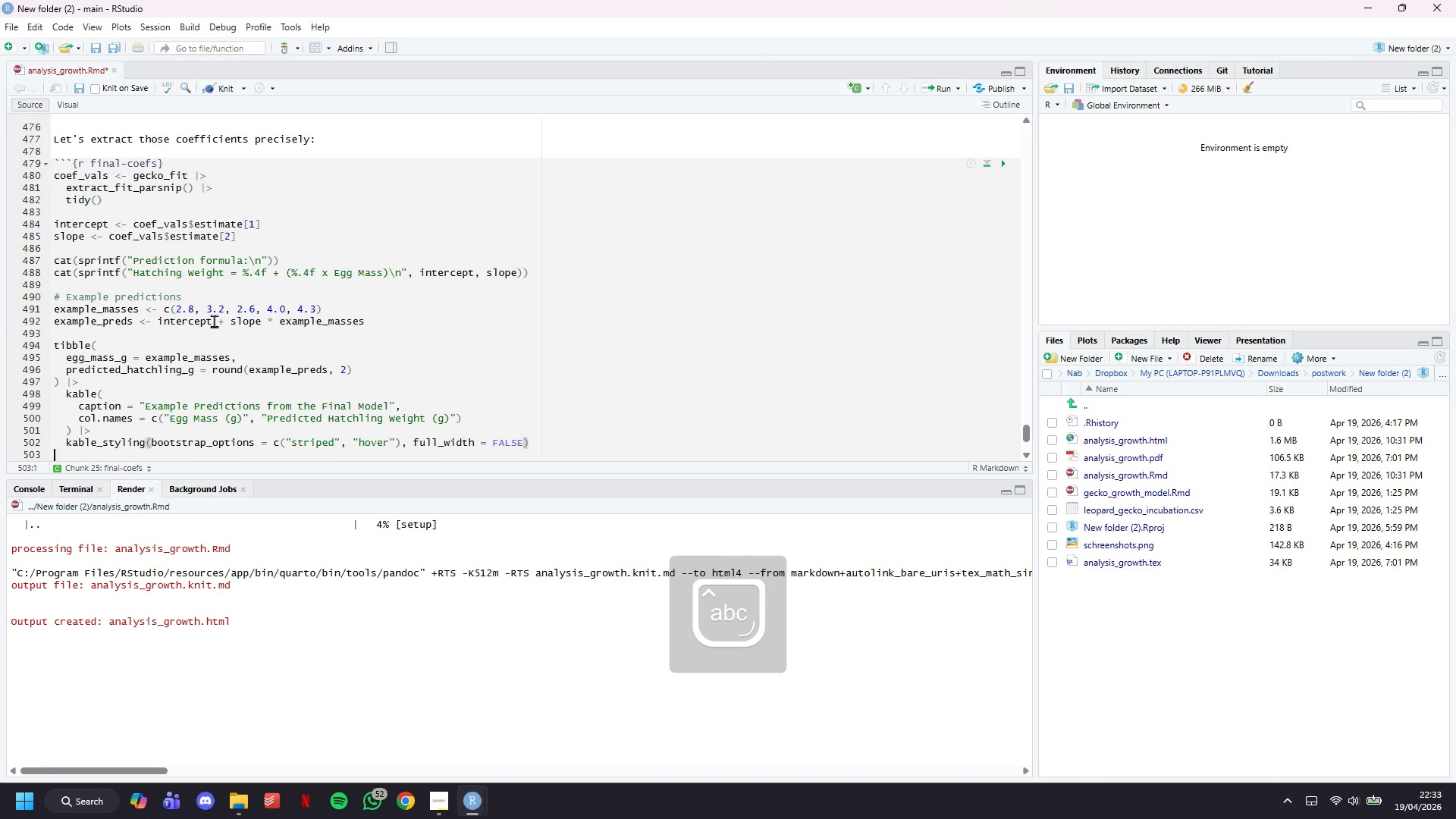 
key(ArrowDown)
 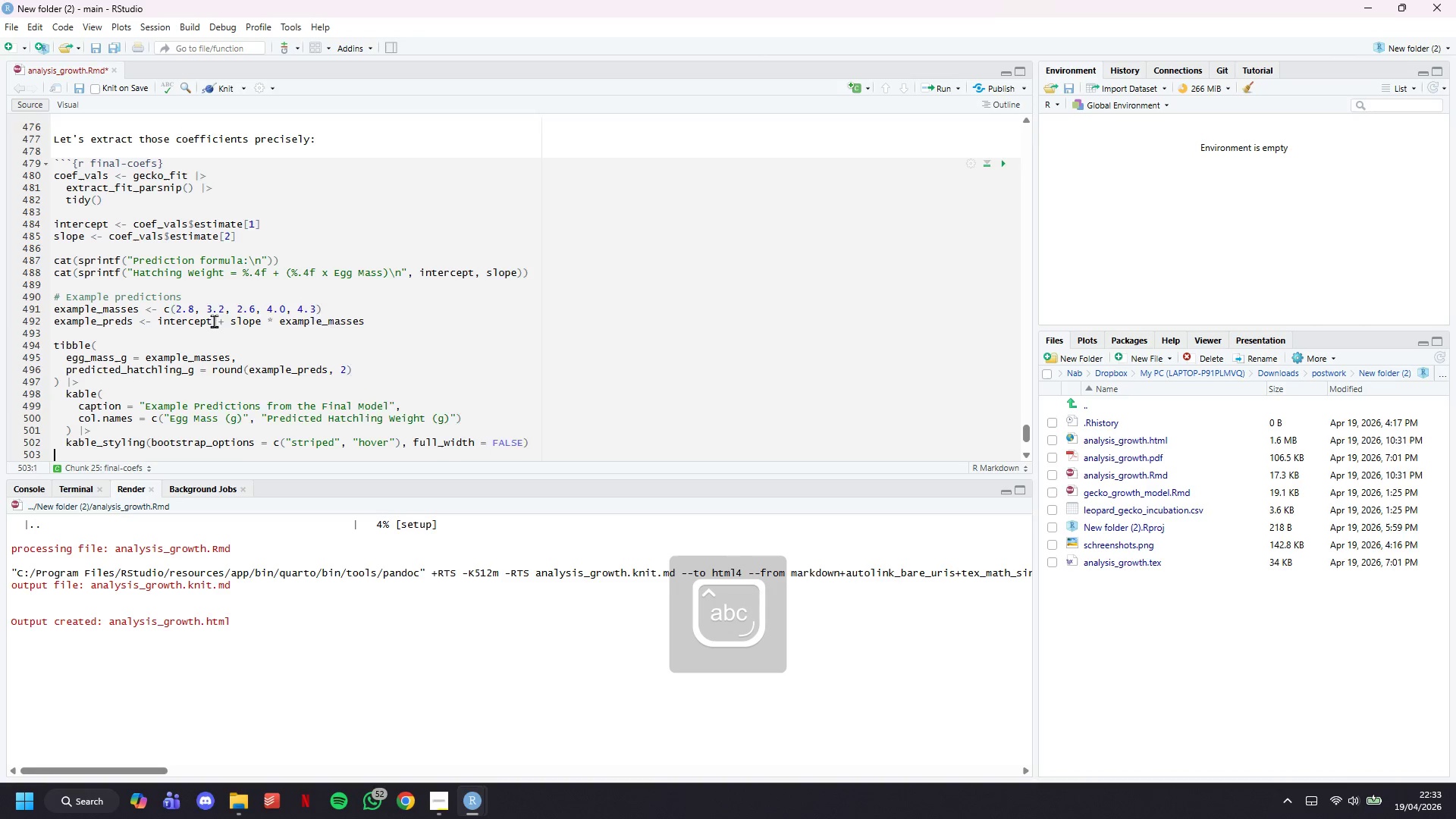 
key(ArrowDown)
 